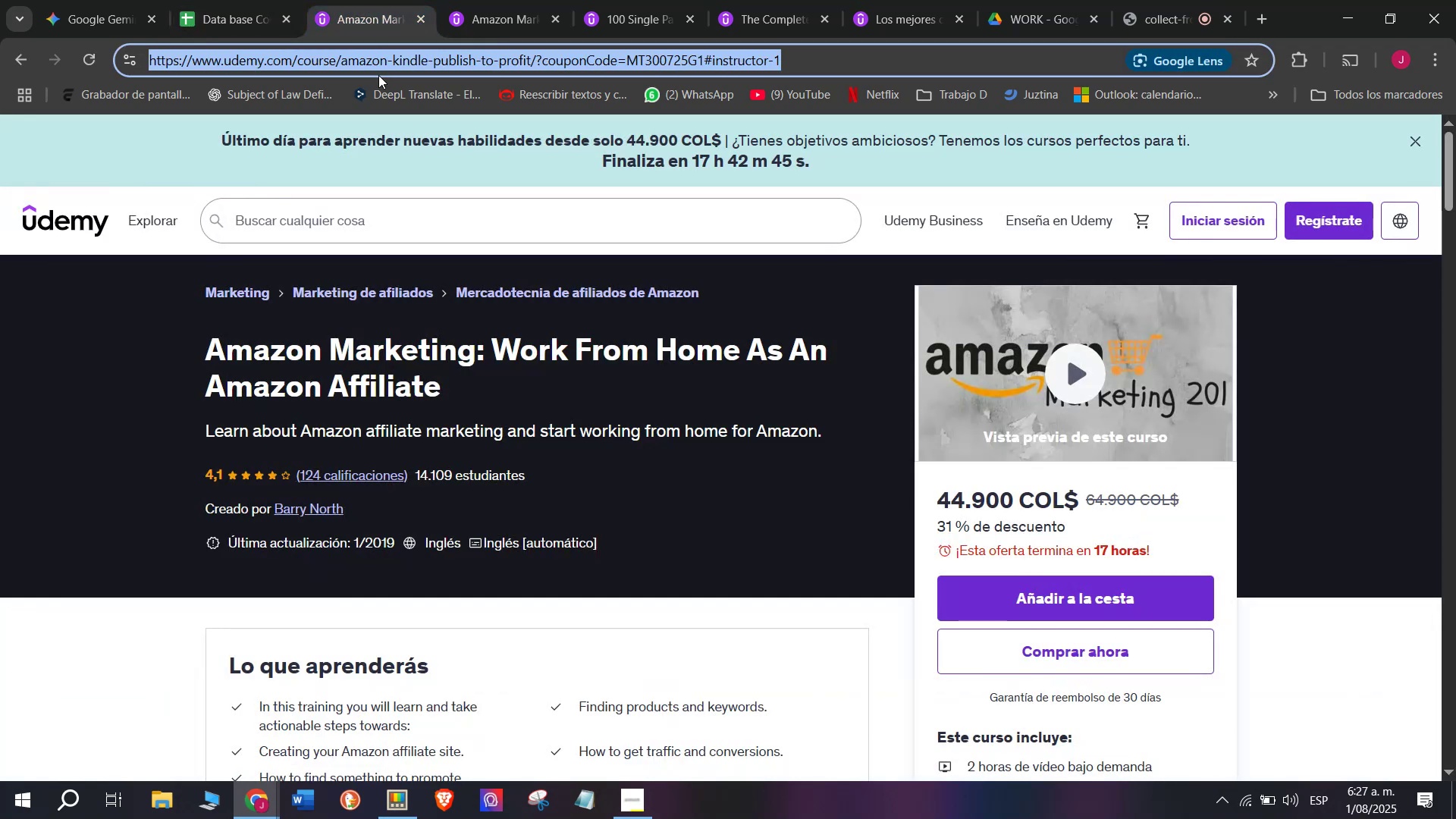 
key(Control+C)
 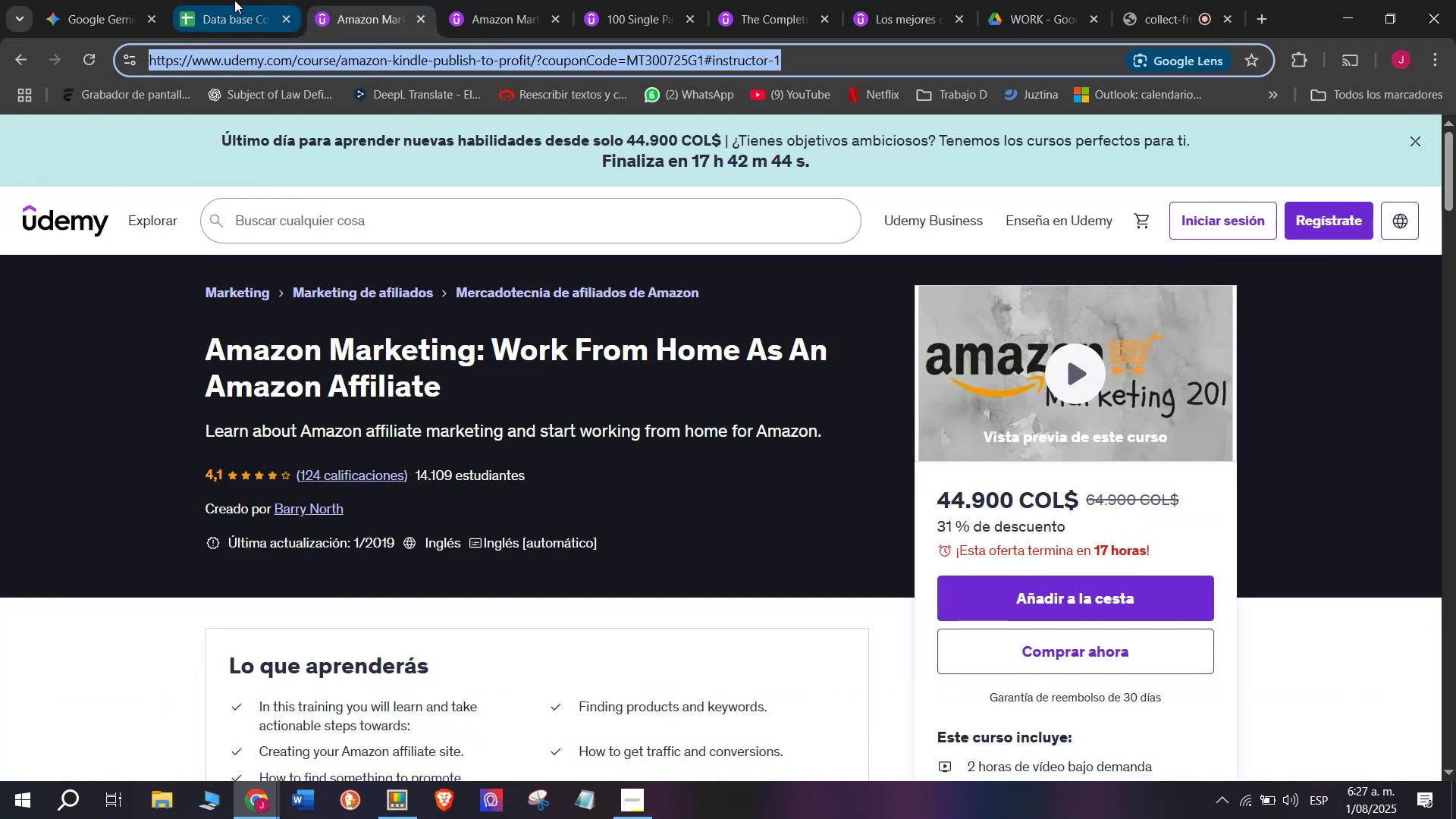 
left_click([234, 0])
 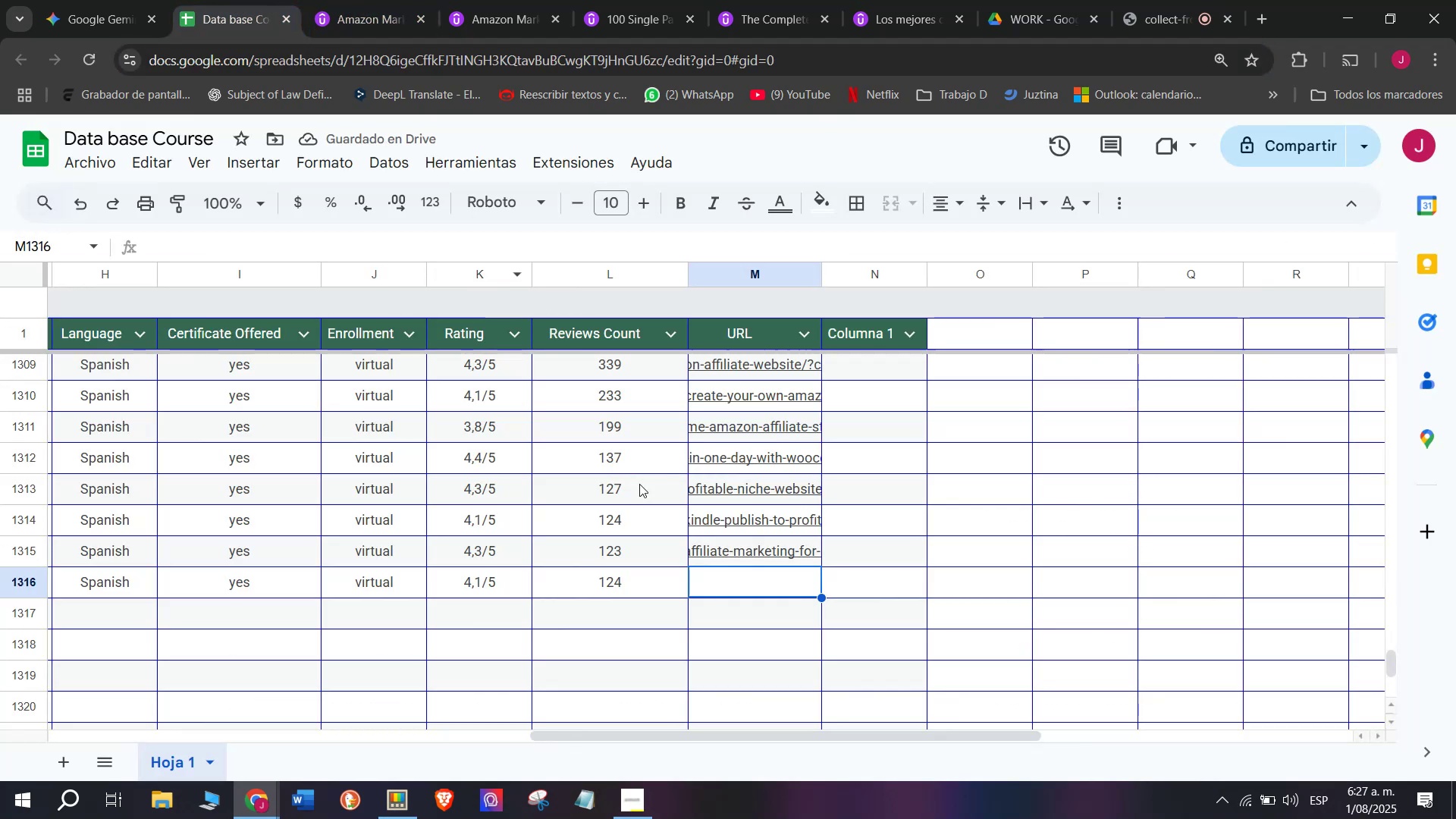 
key(Z)
 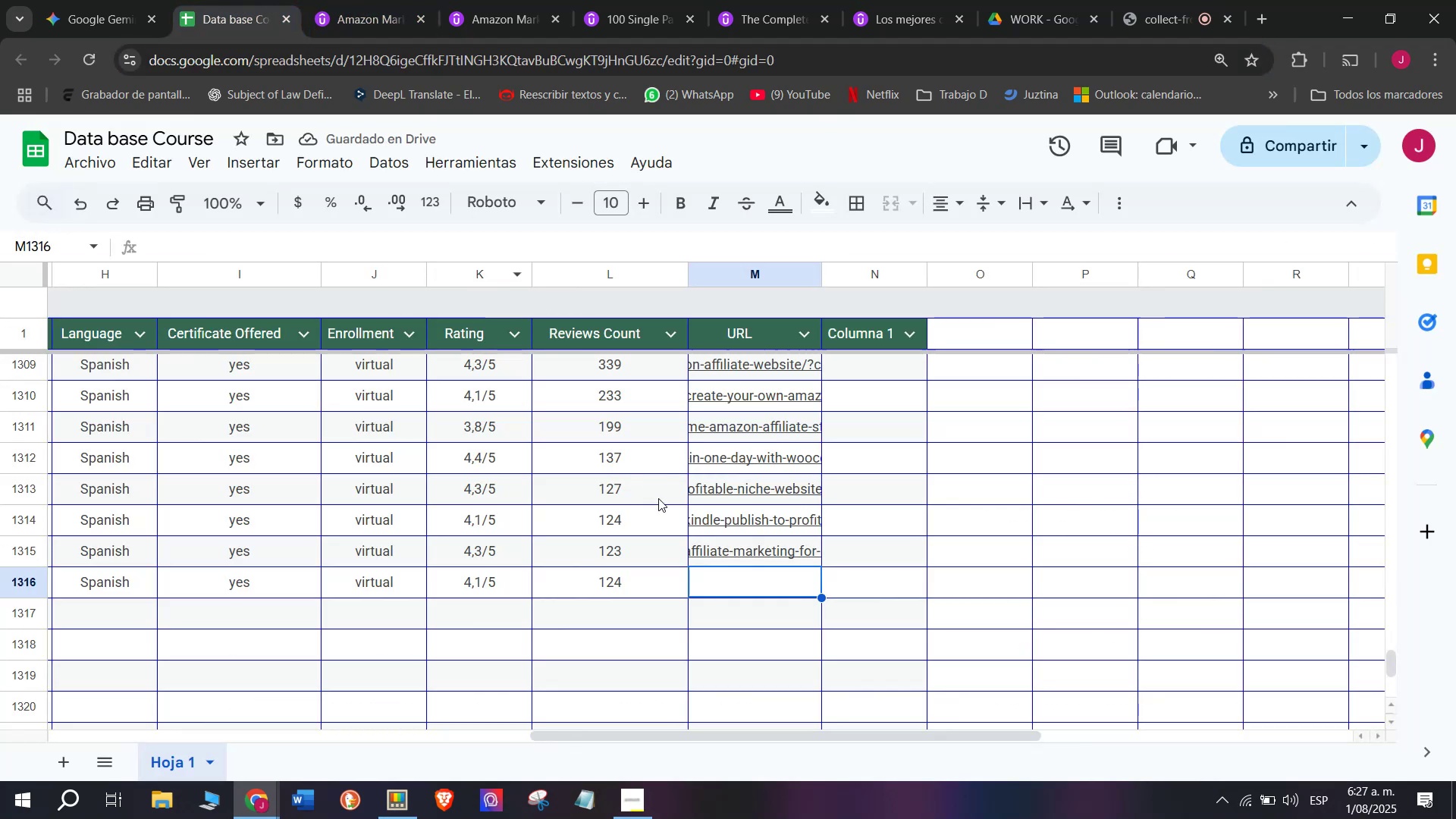 
key(Control+ControlLeft)
 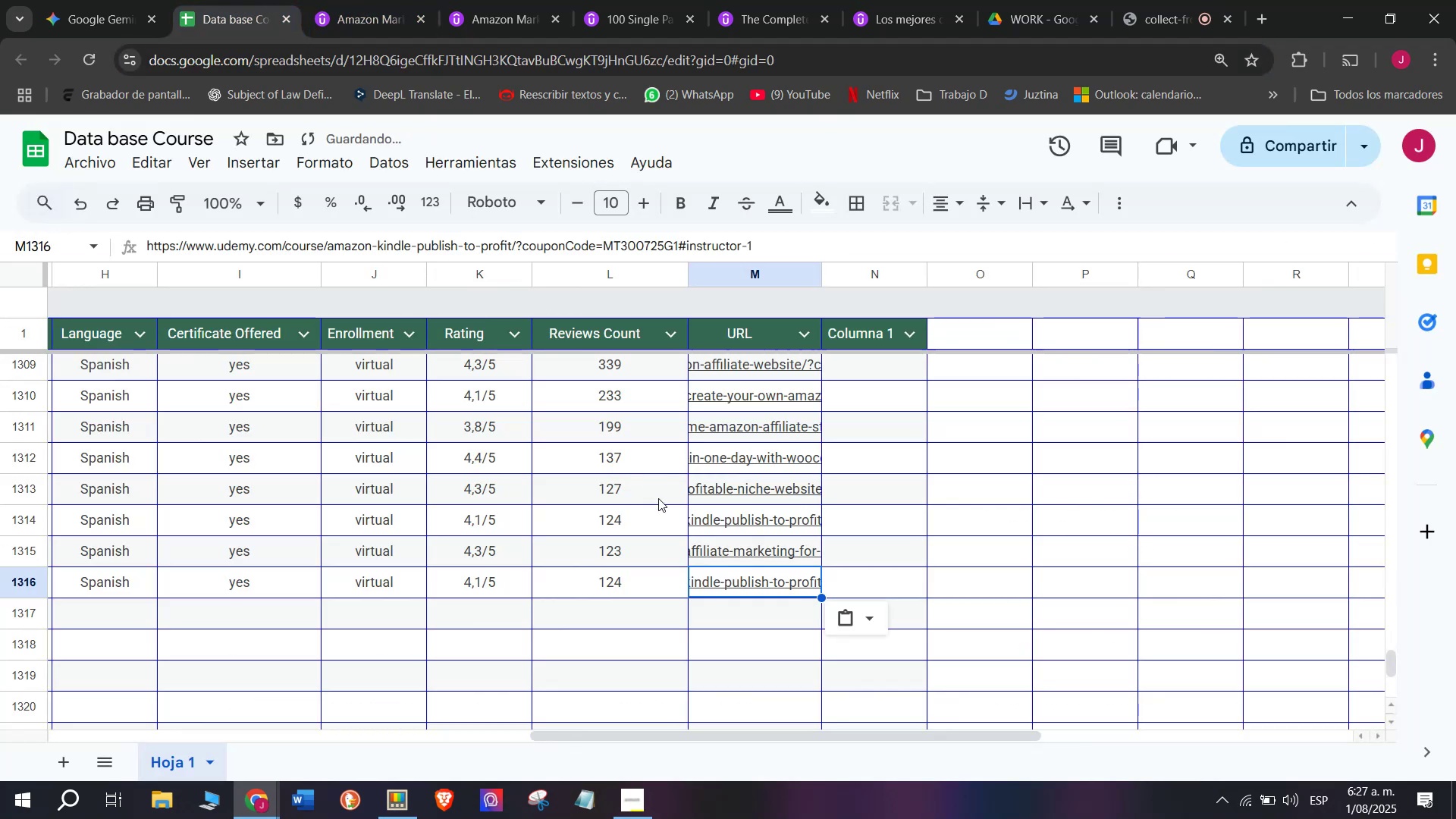 
key(Control+V)
 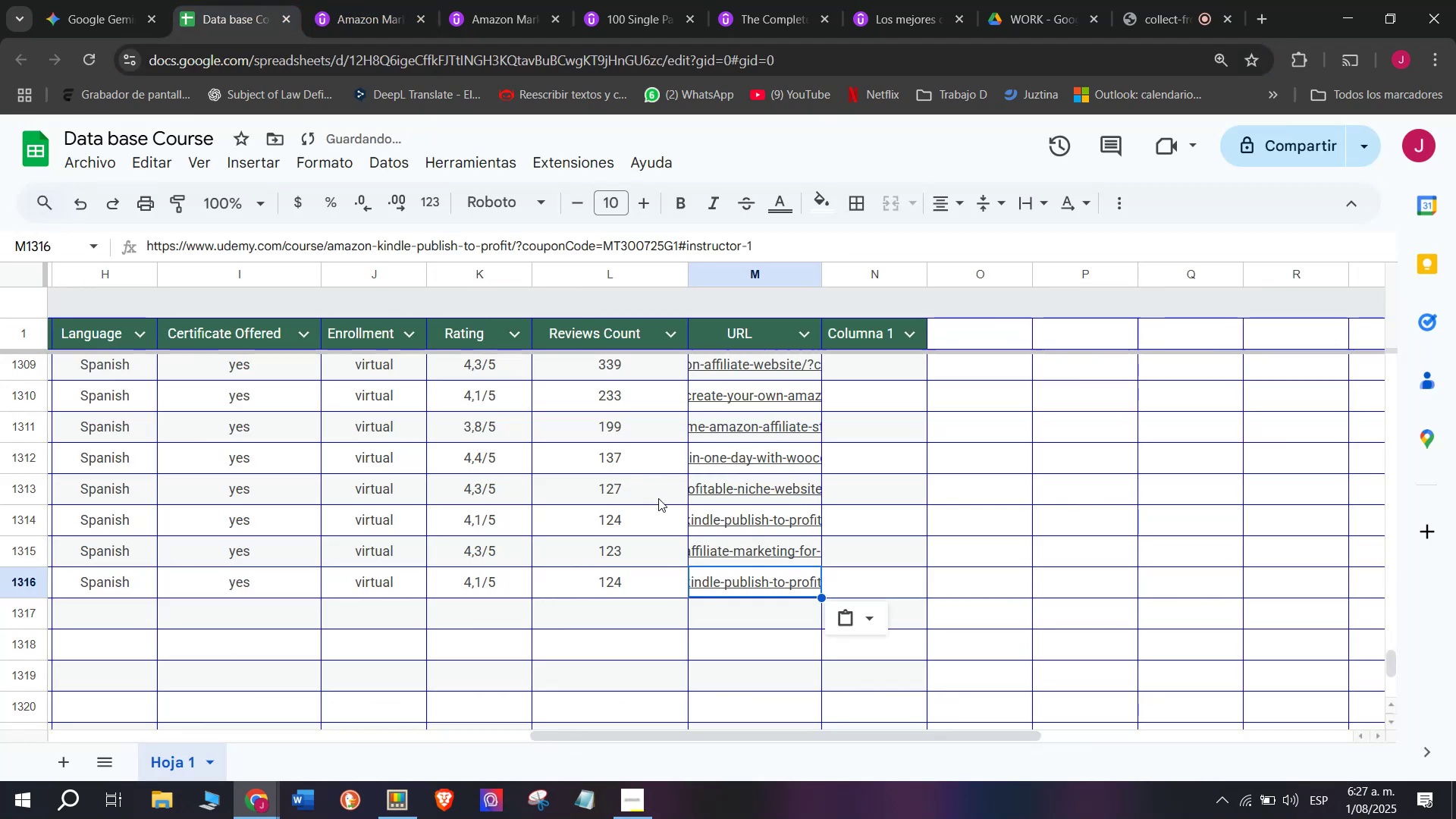 
scroll: coordinate [379, 570], scroll_direction: up, amount: 7.0
 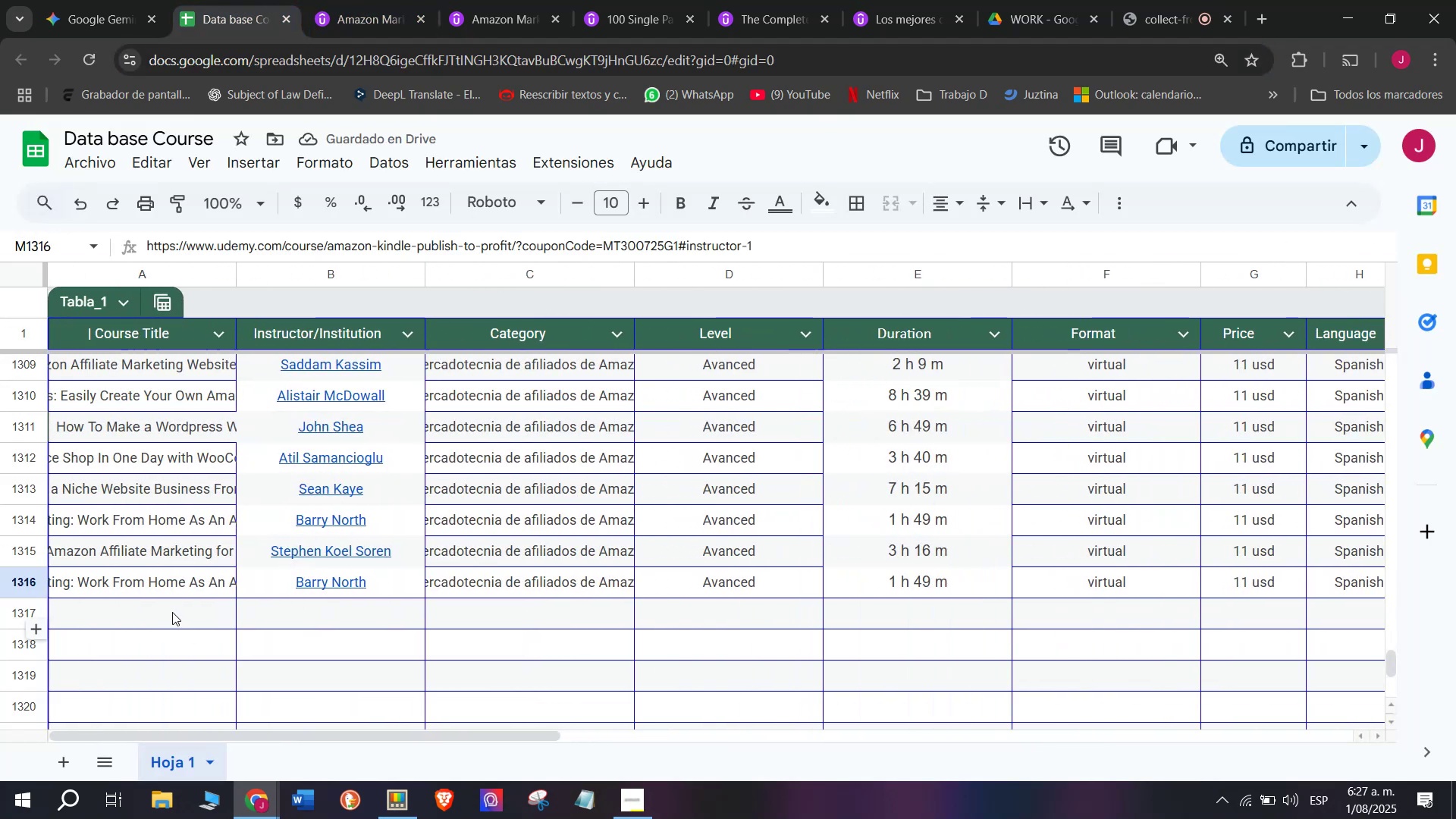 
left_click([176, 621])
 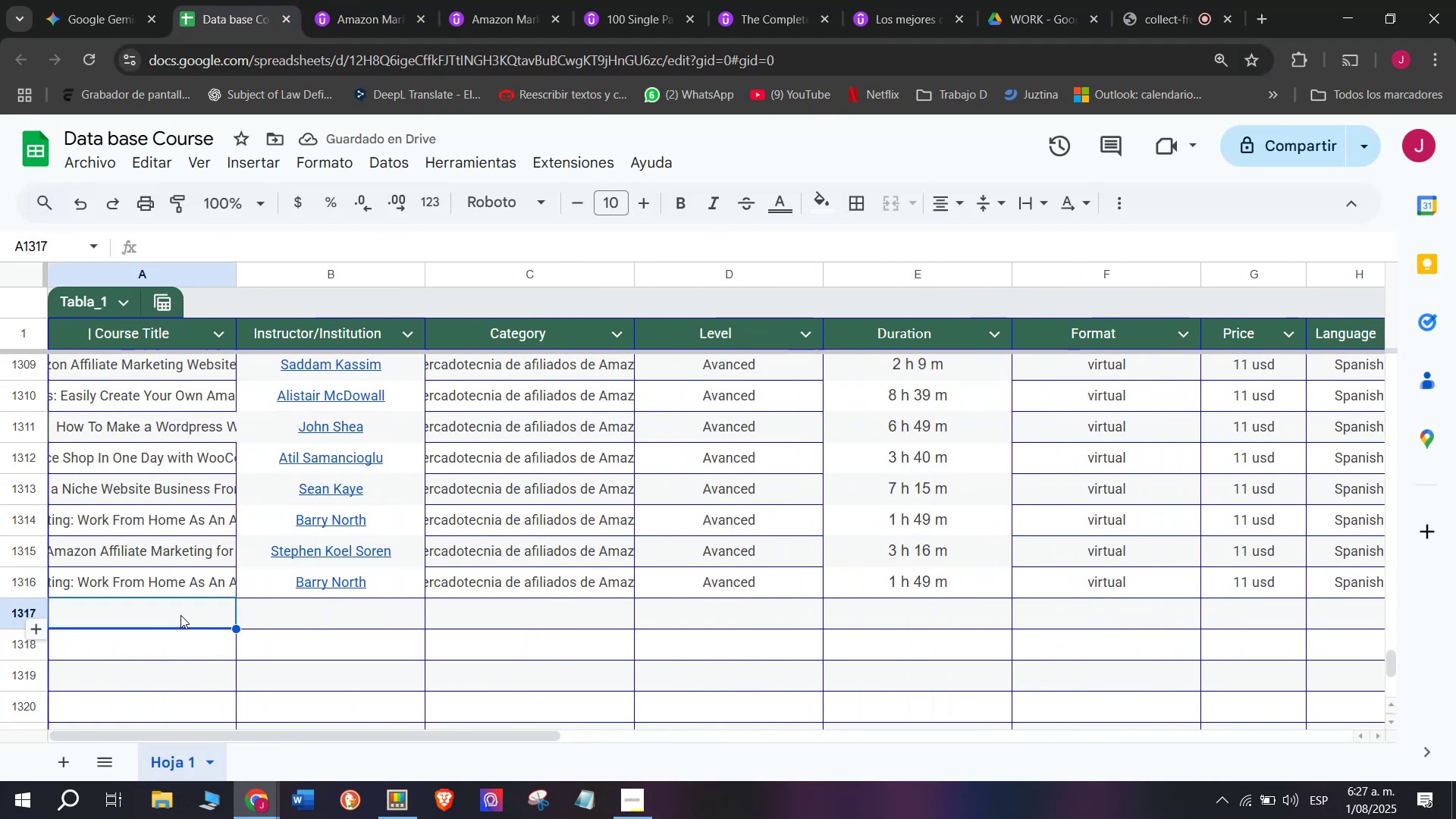 
mouse_move([196, 573])
 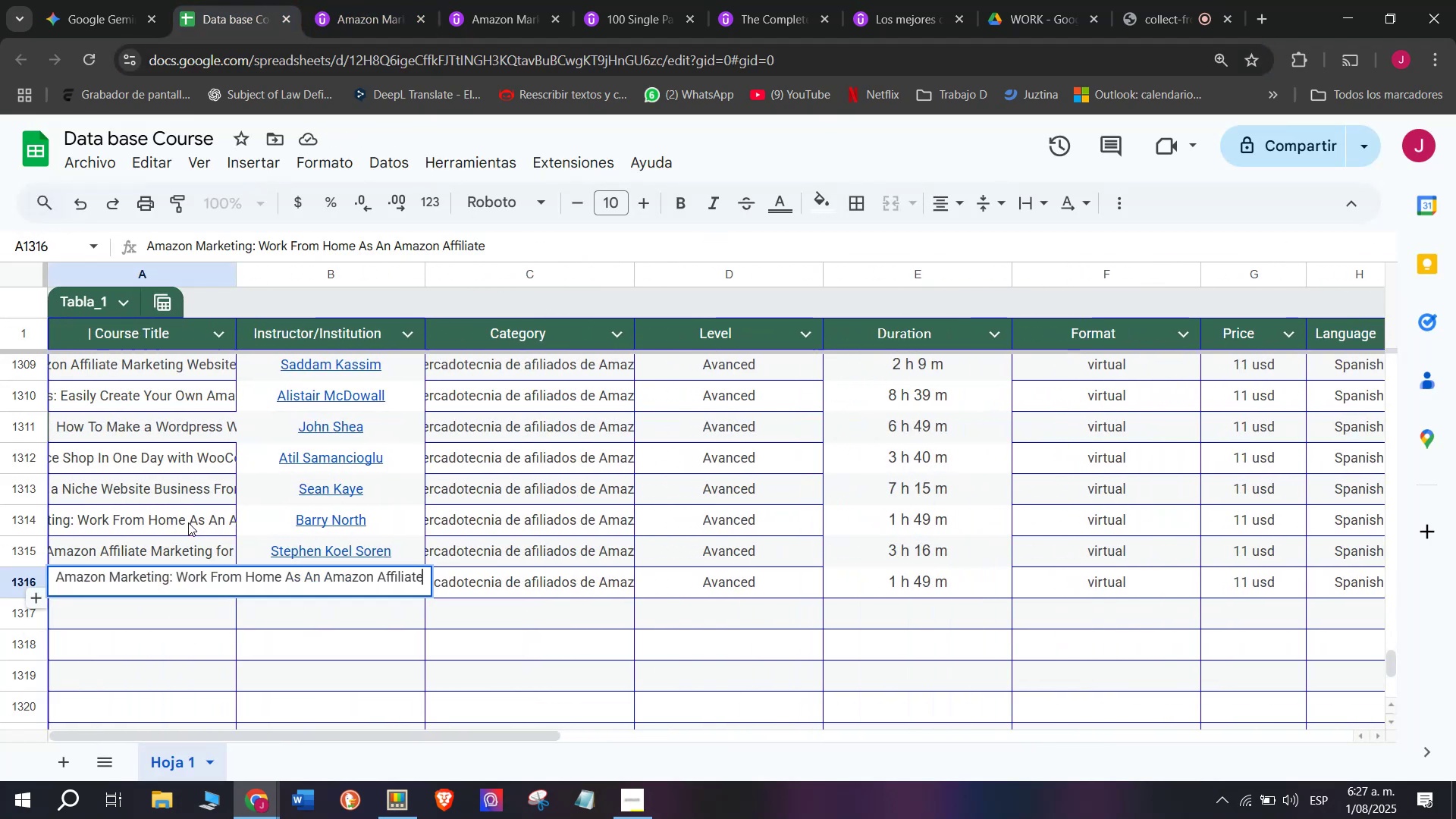 
double_click([188, 521])
 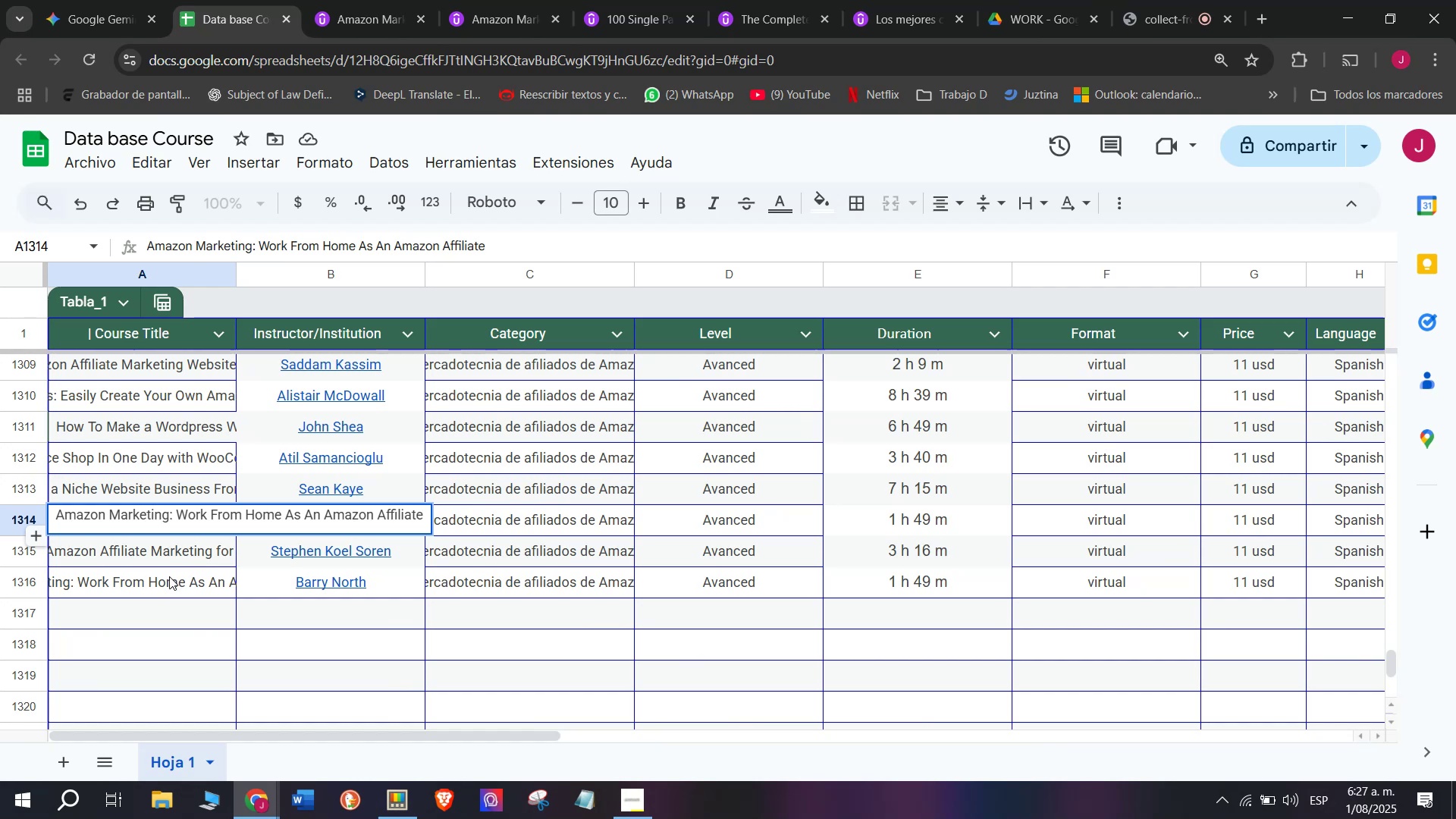 
left_click([172, 581])
 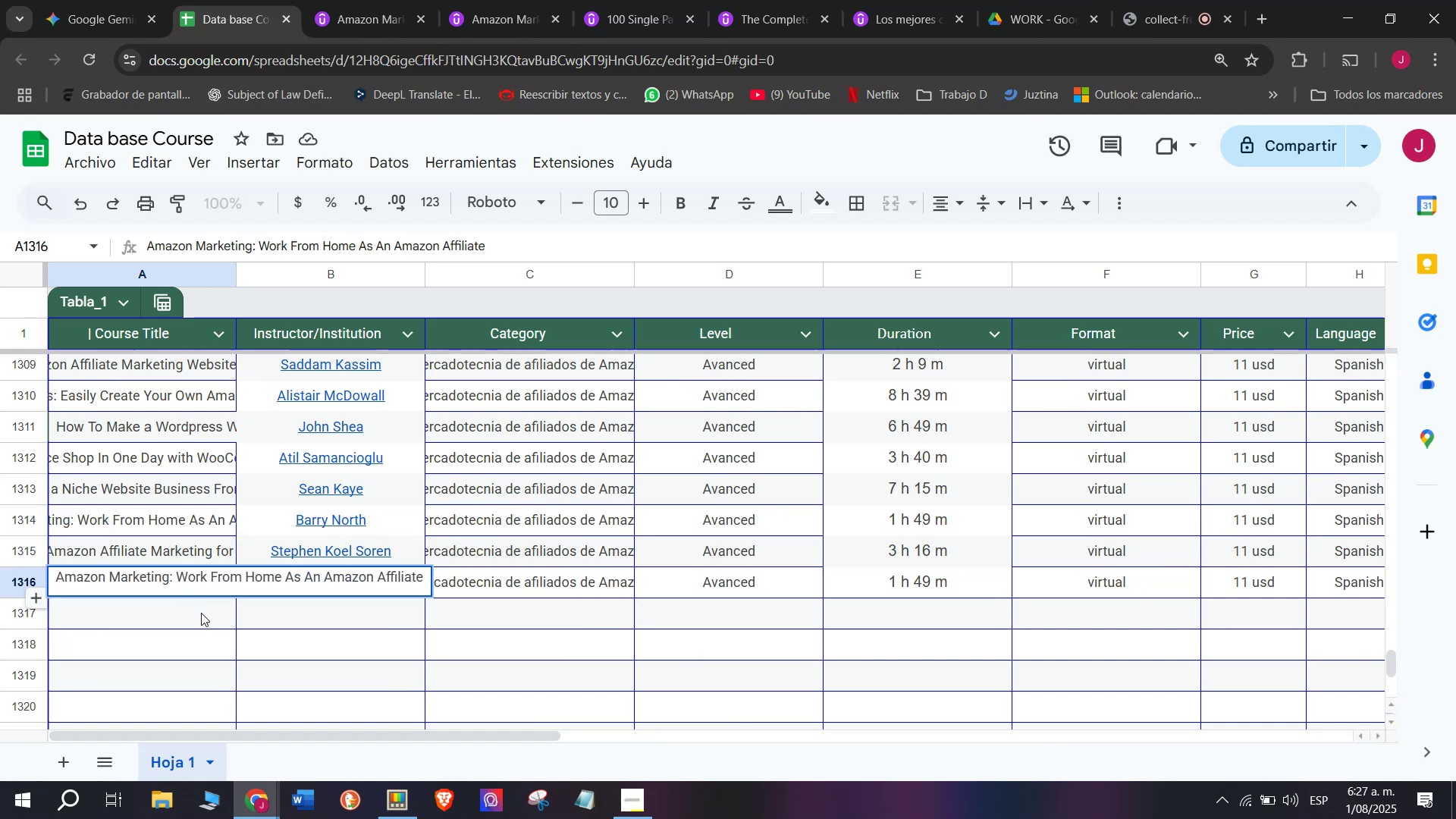 
left_click([253, 613])
 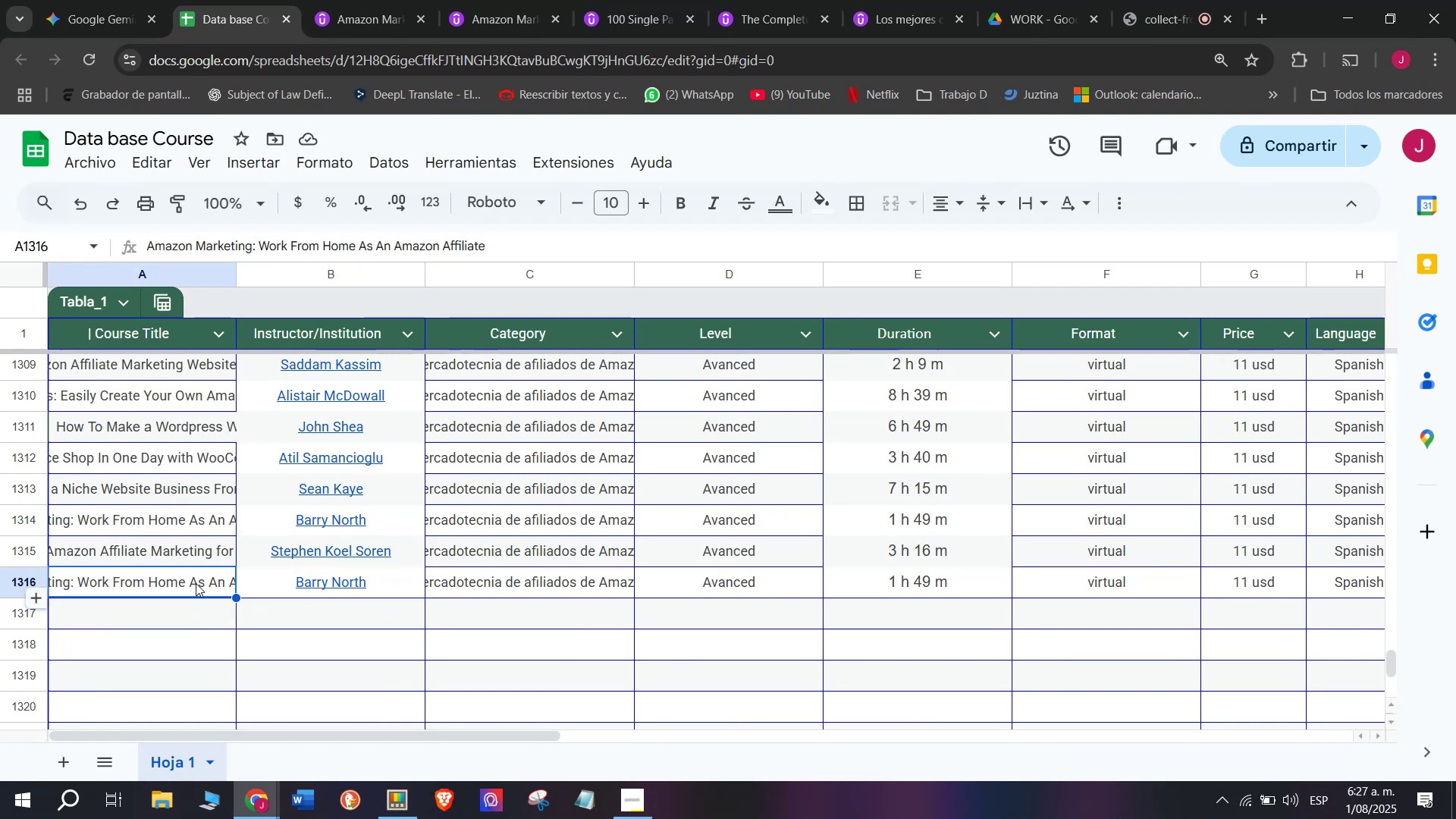 
wait(5.39)
 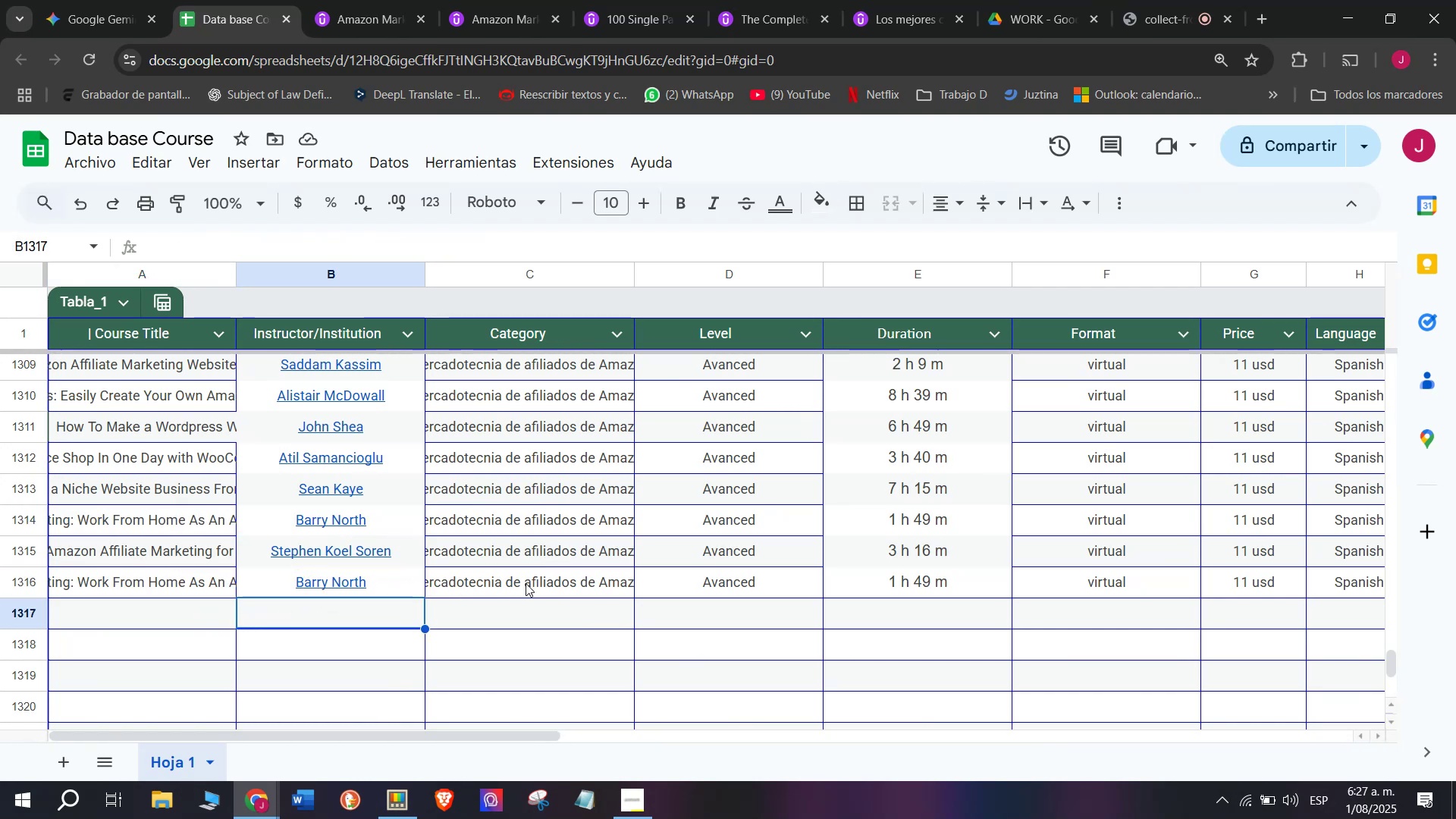 
left_click([393, 0])
 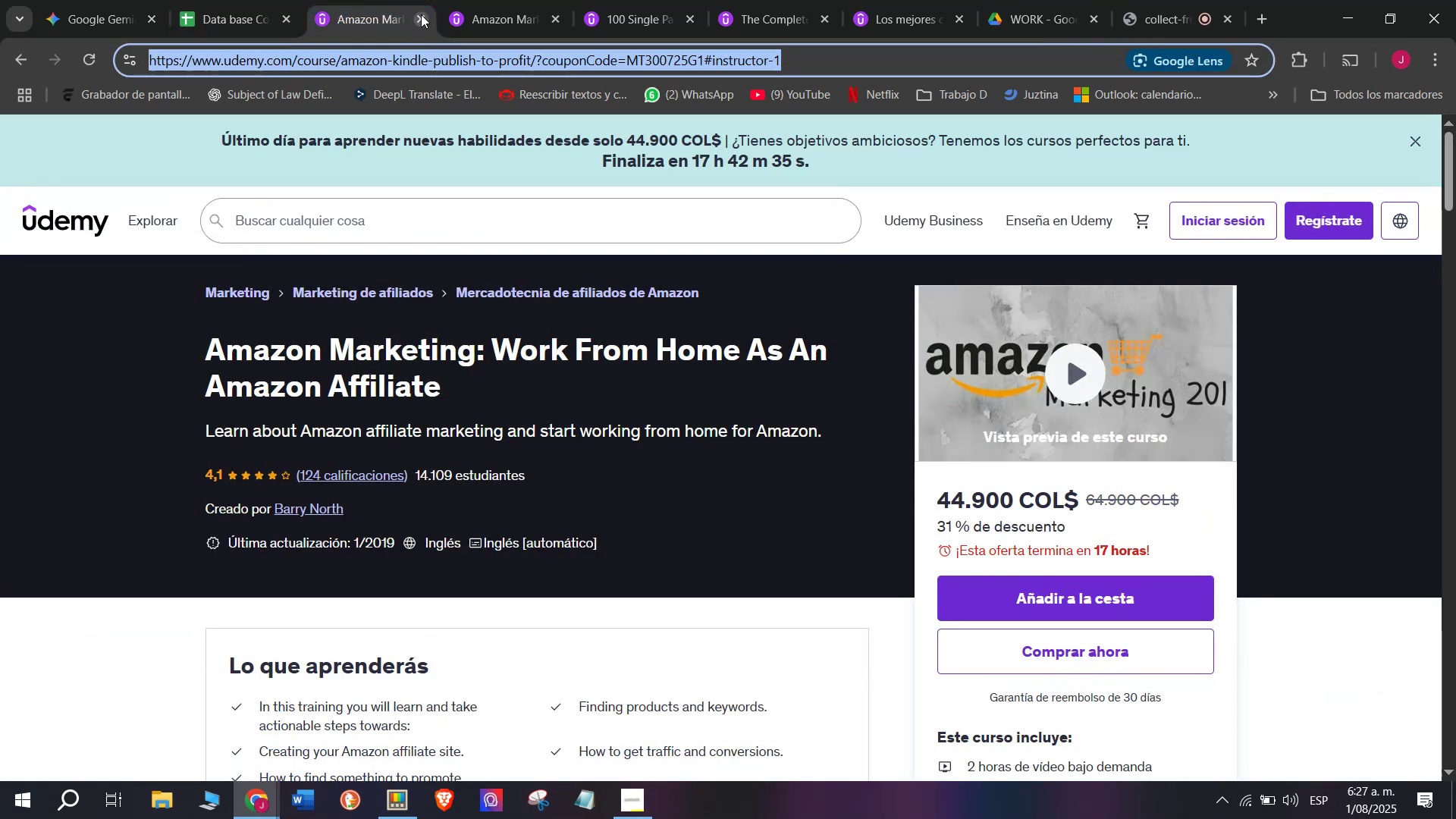 
left_click([422, 16])
 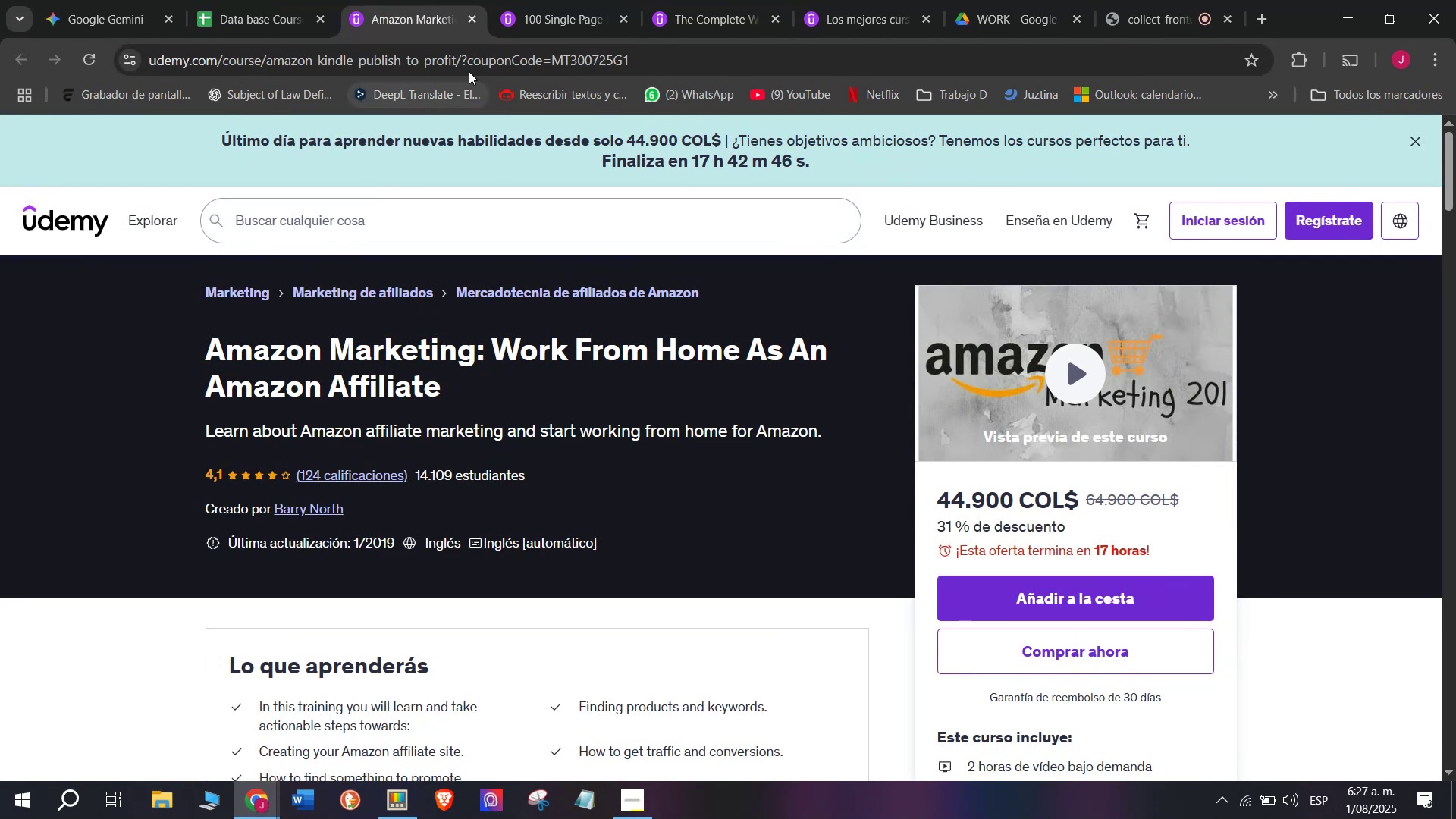 
left_click([475, 14])
 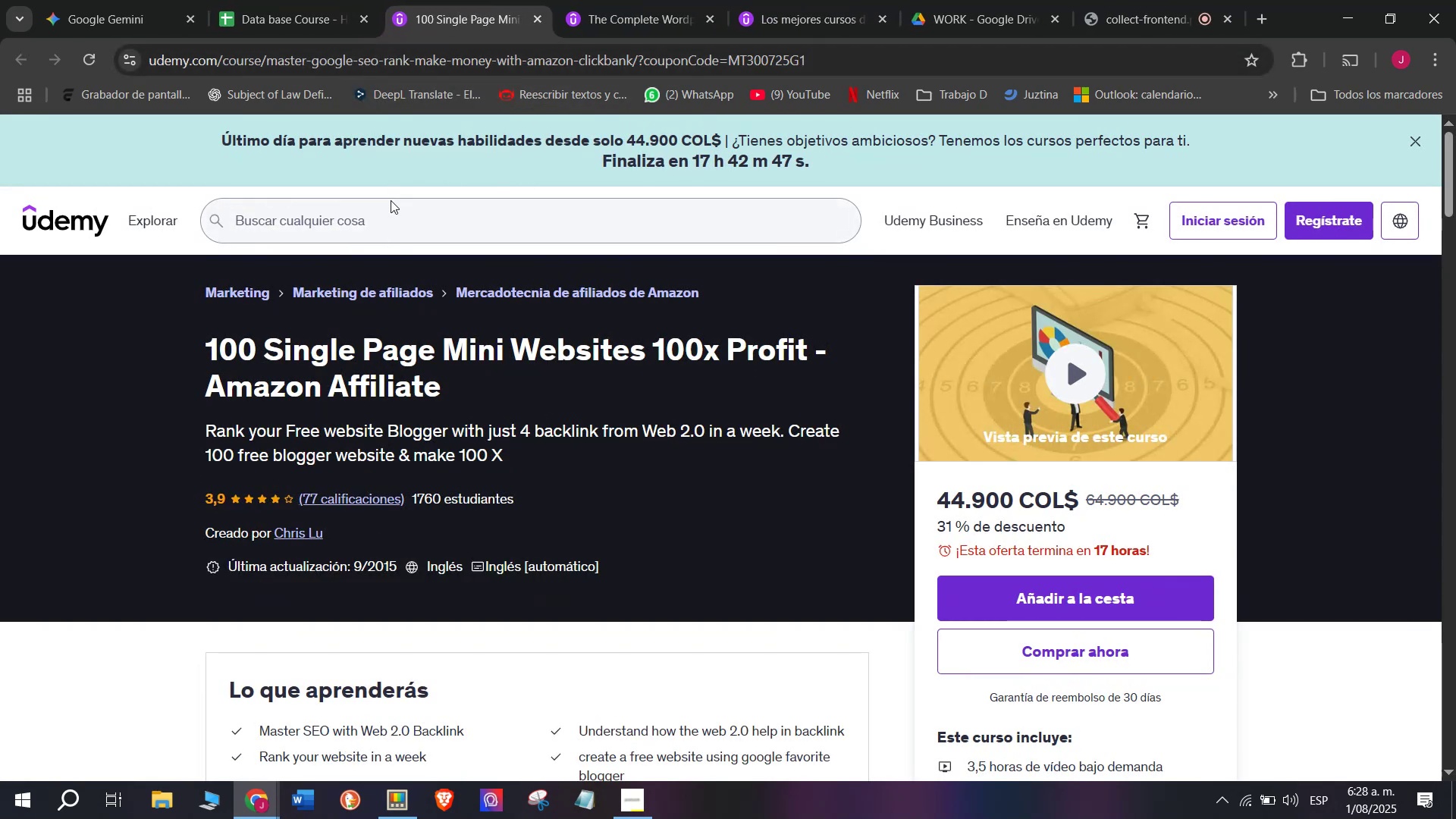 
left_click_drag(start_coordinate=[193, 331], to_coordinate=[488, 380])
 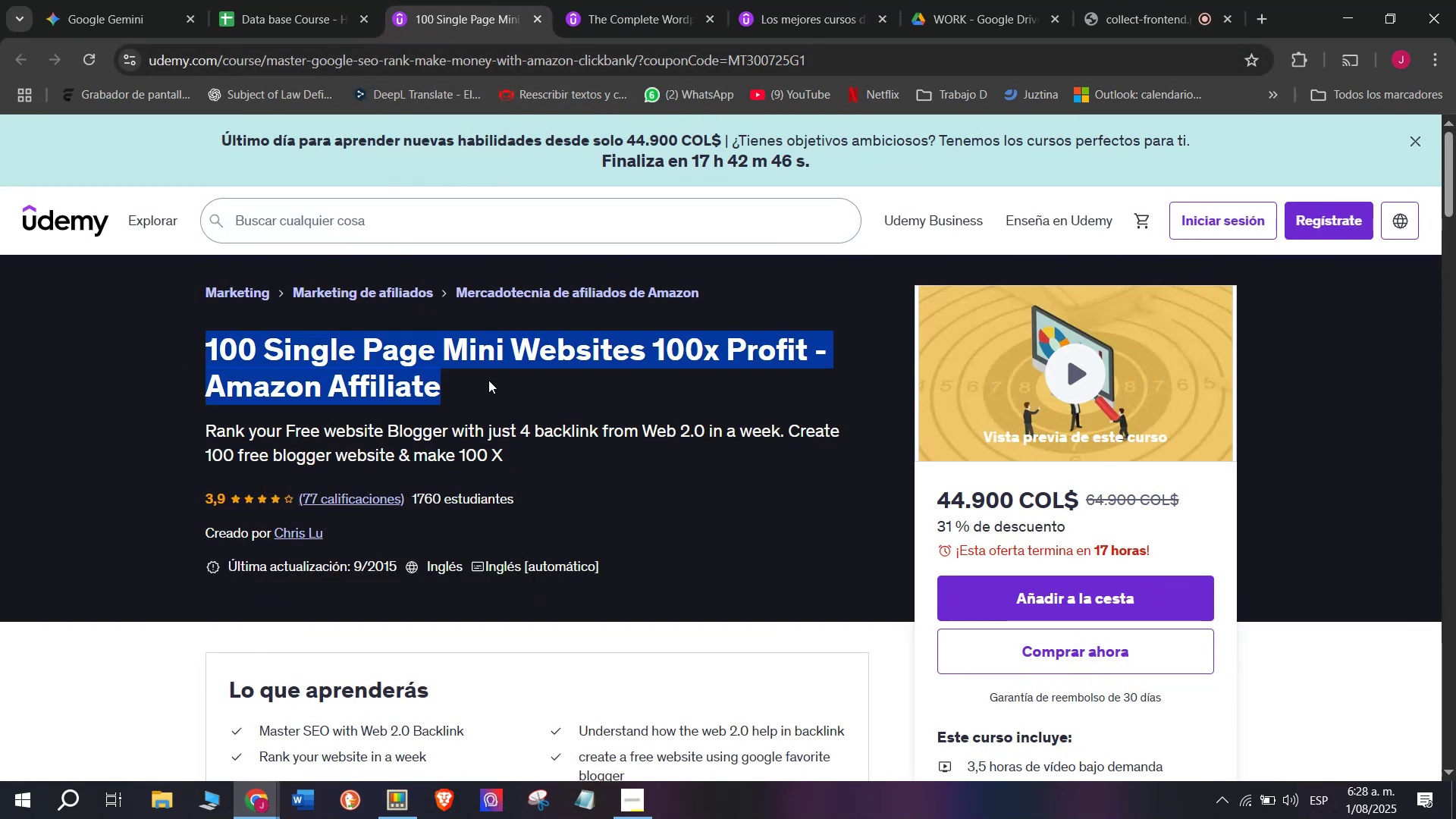 
key(Break)
 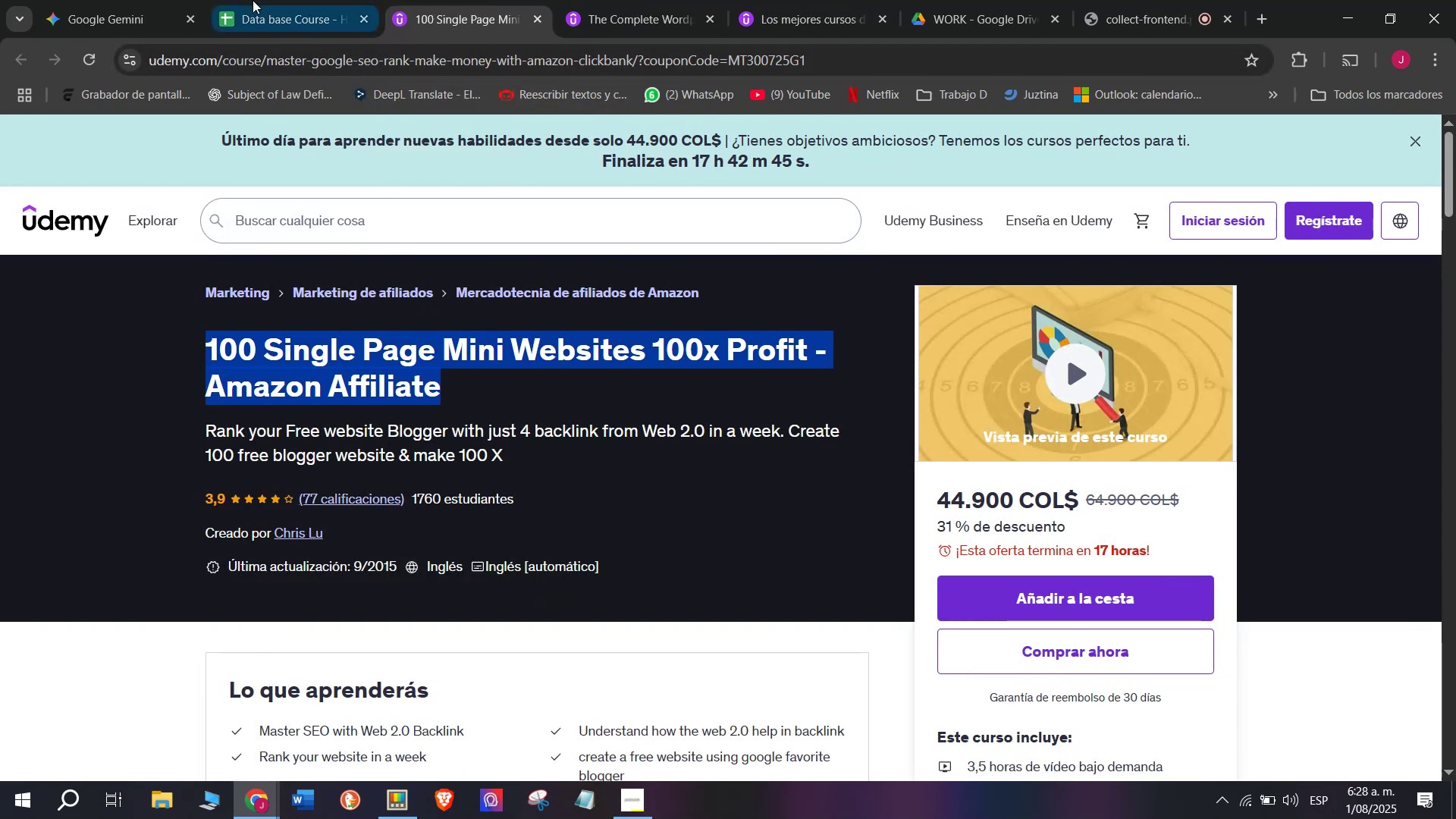 
key(Control+ControlLeft)
 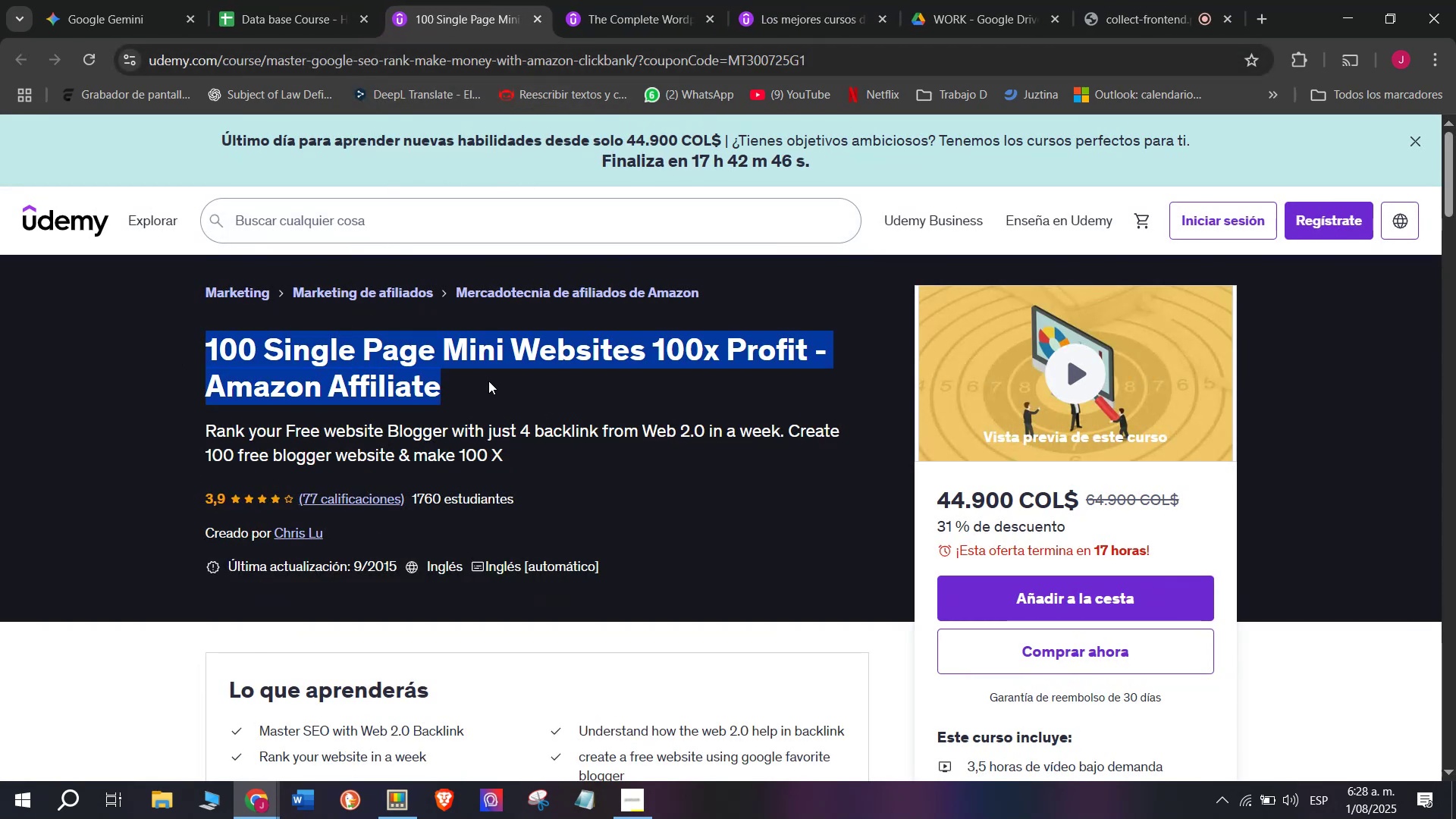 
key(Control+C)
 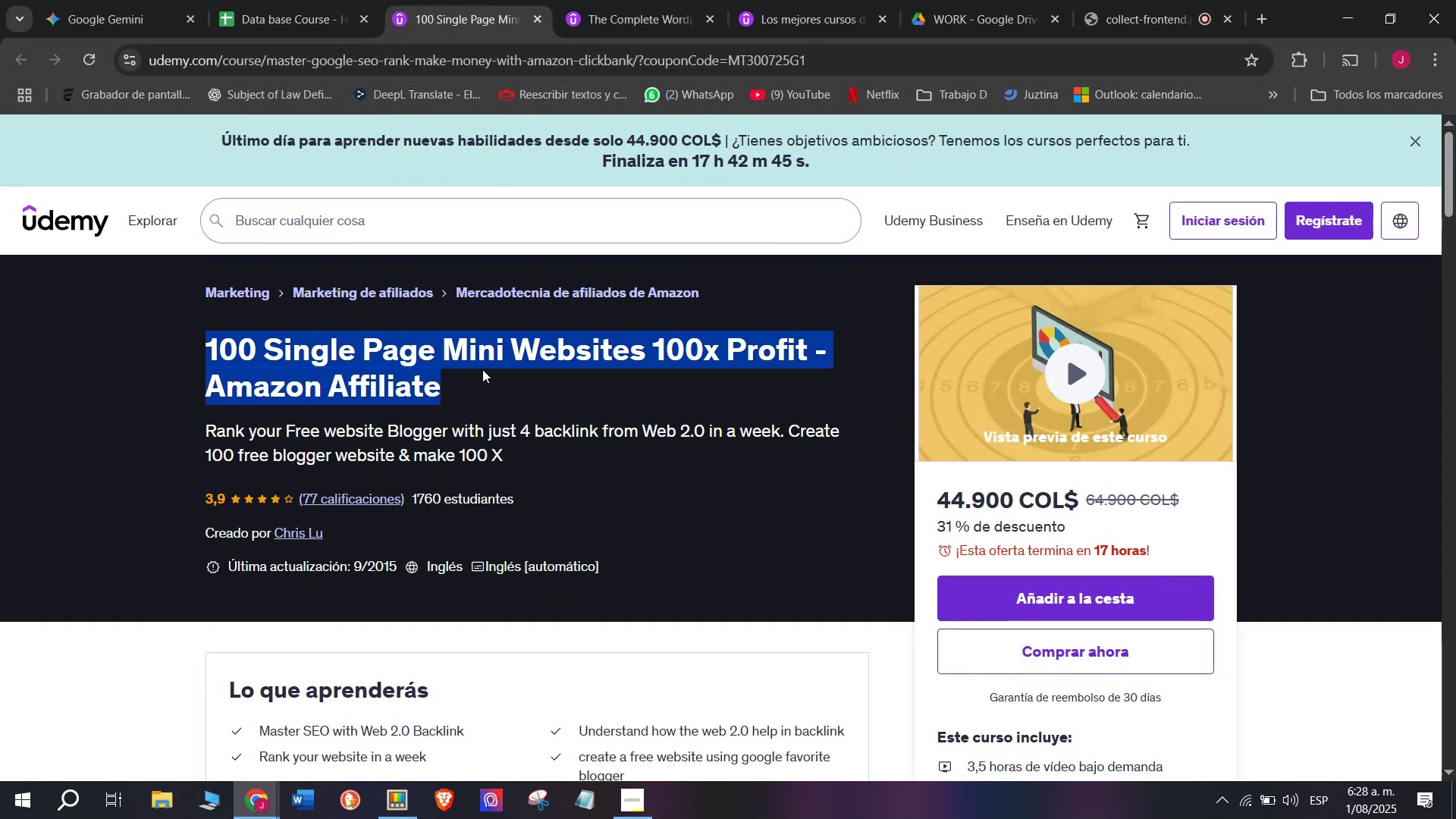 
key(Control+ControlLeft)
 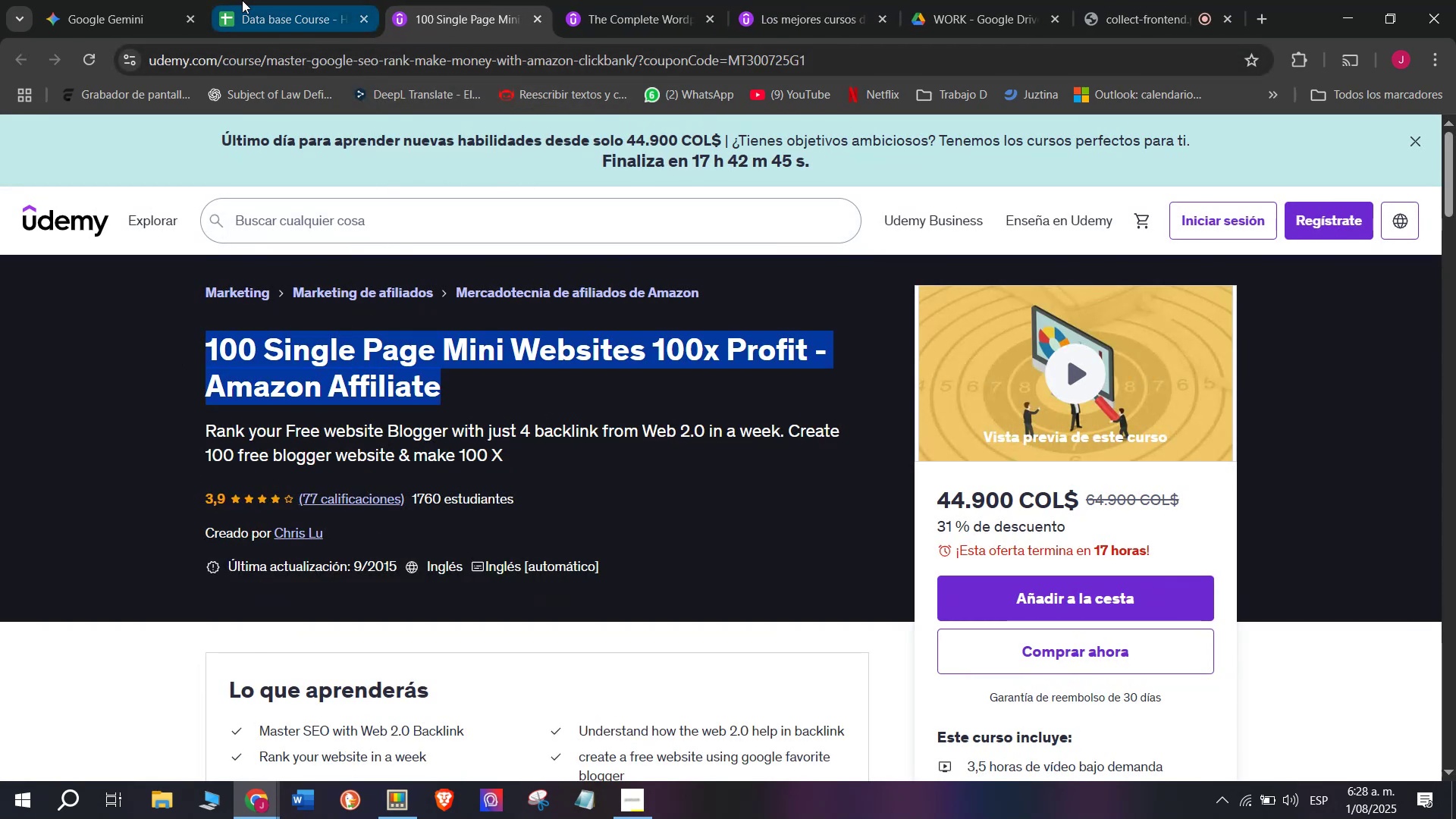 
key(Break)
 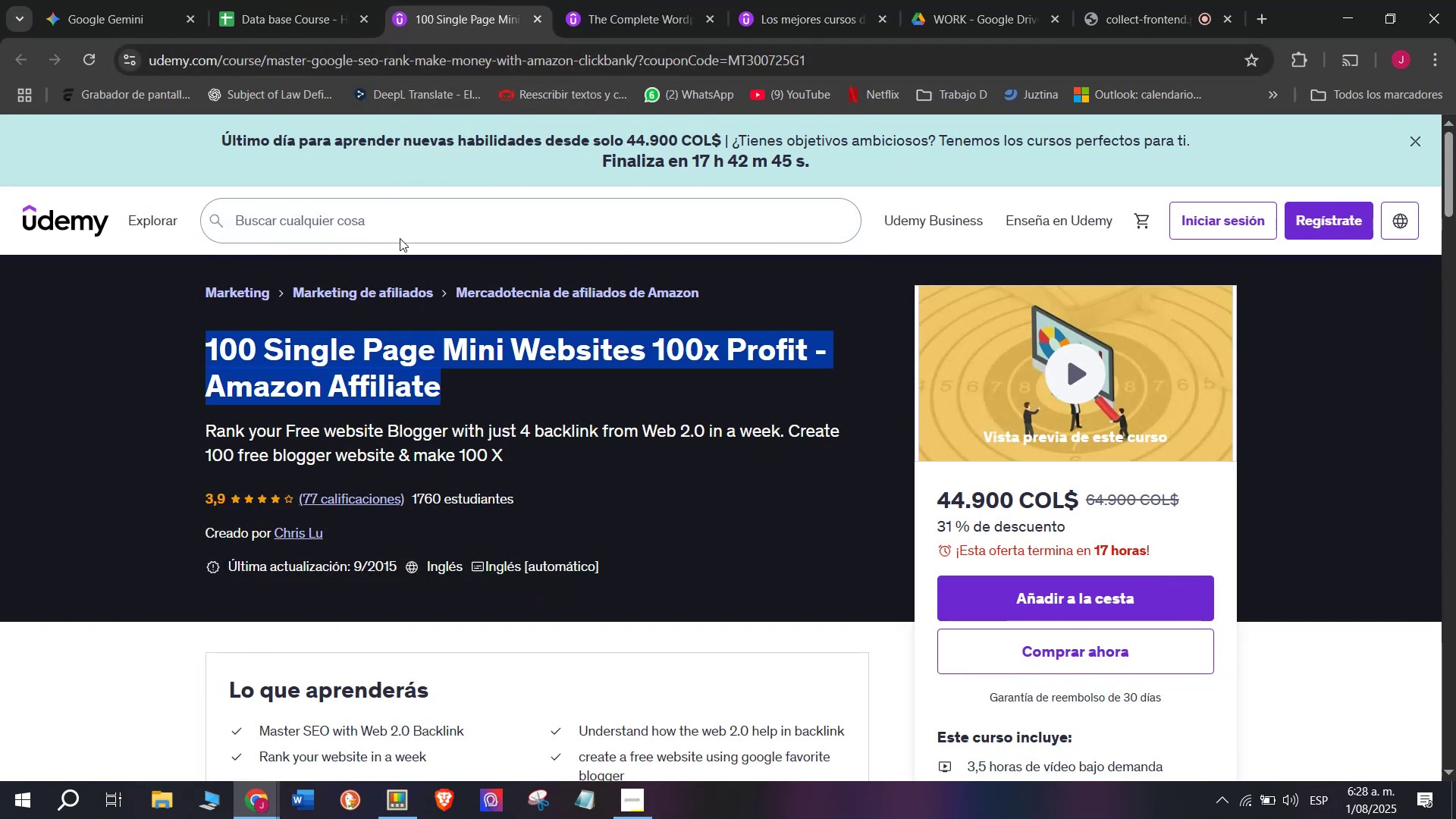 
key(Control+C)
 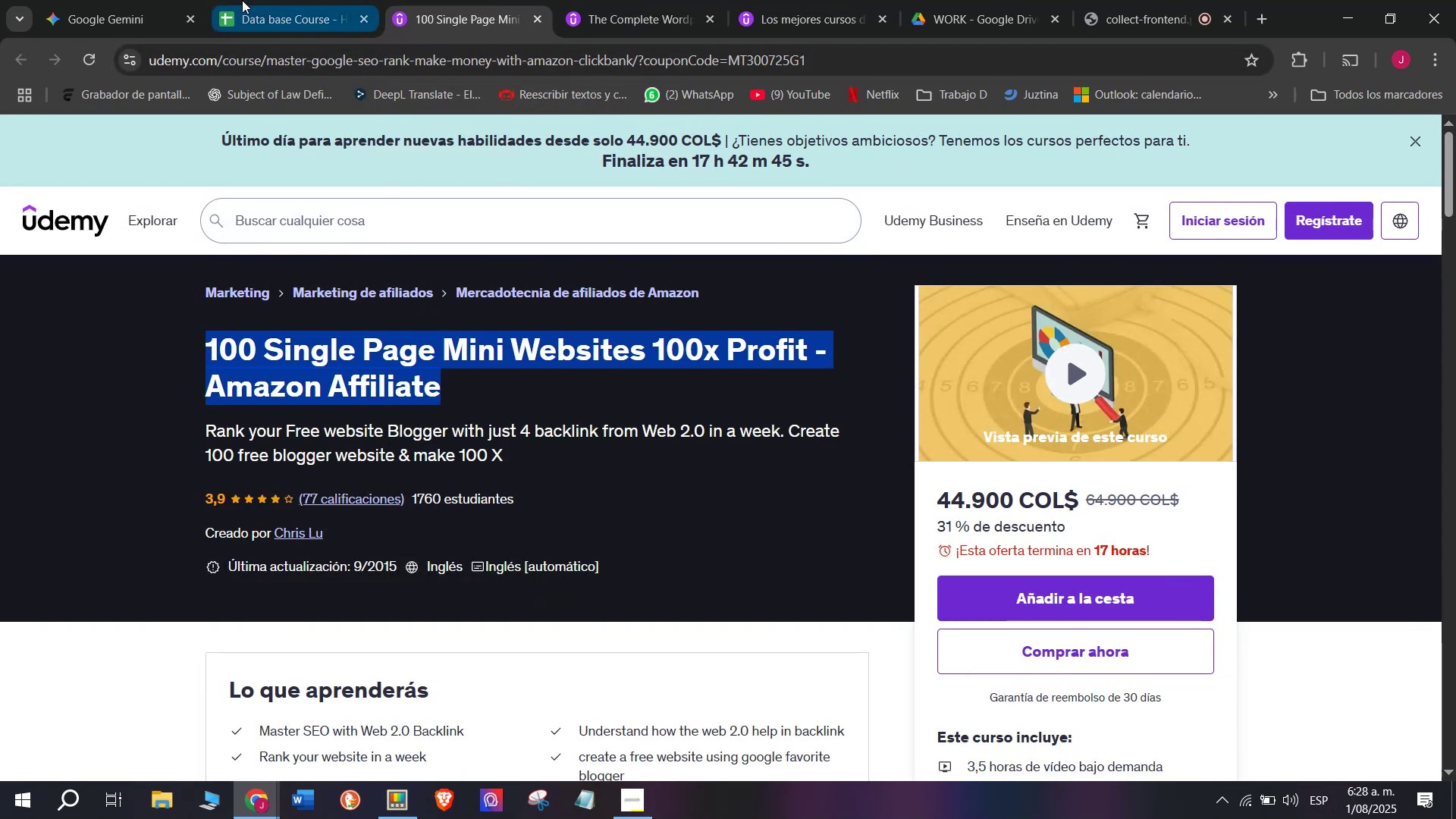 
left_click([242, 0])
 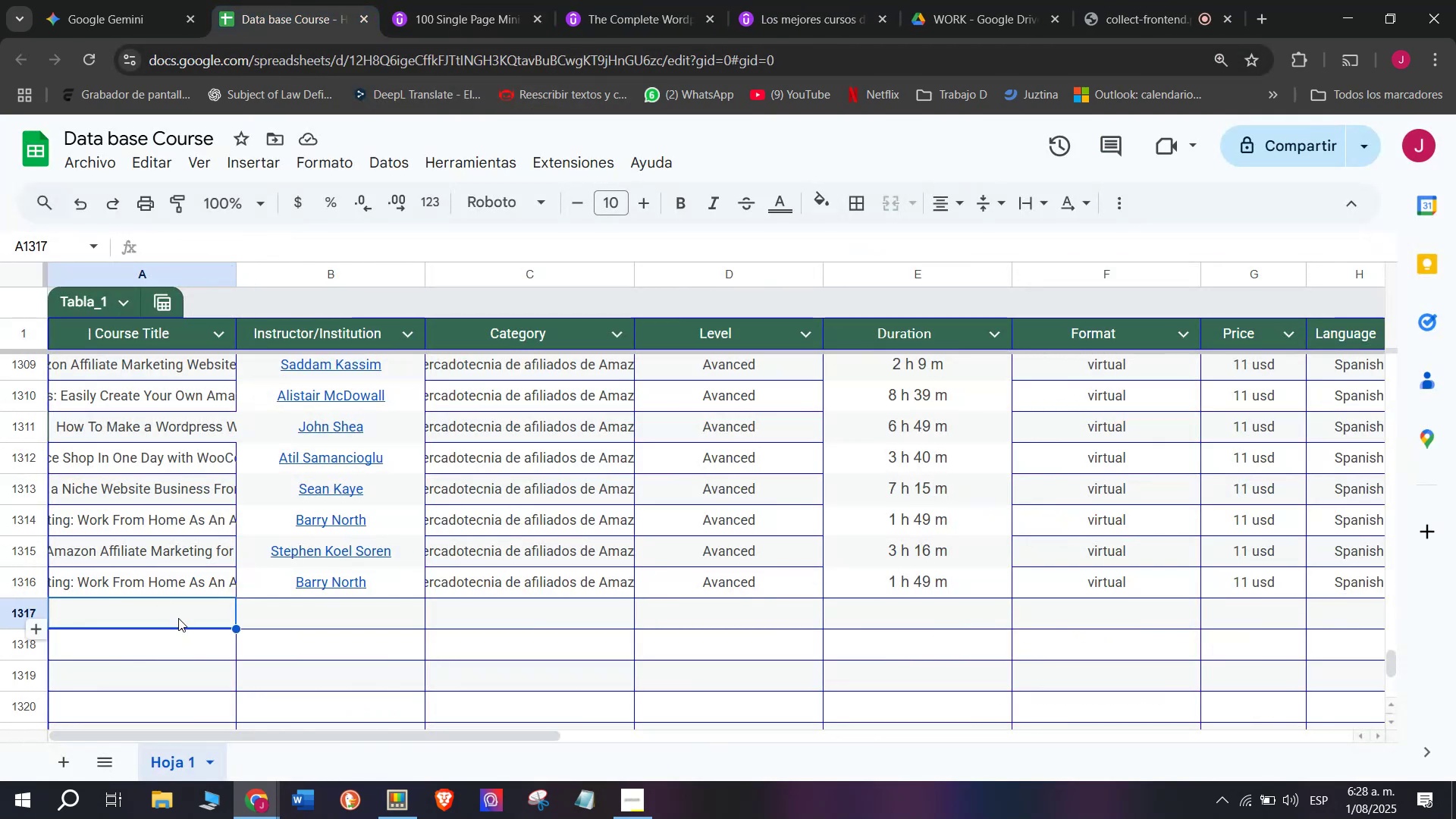 
double_click([180, 615])
 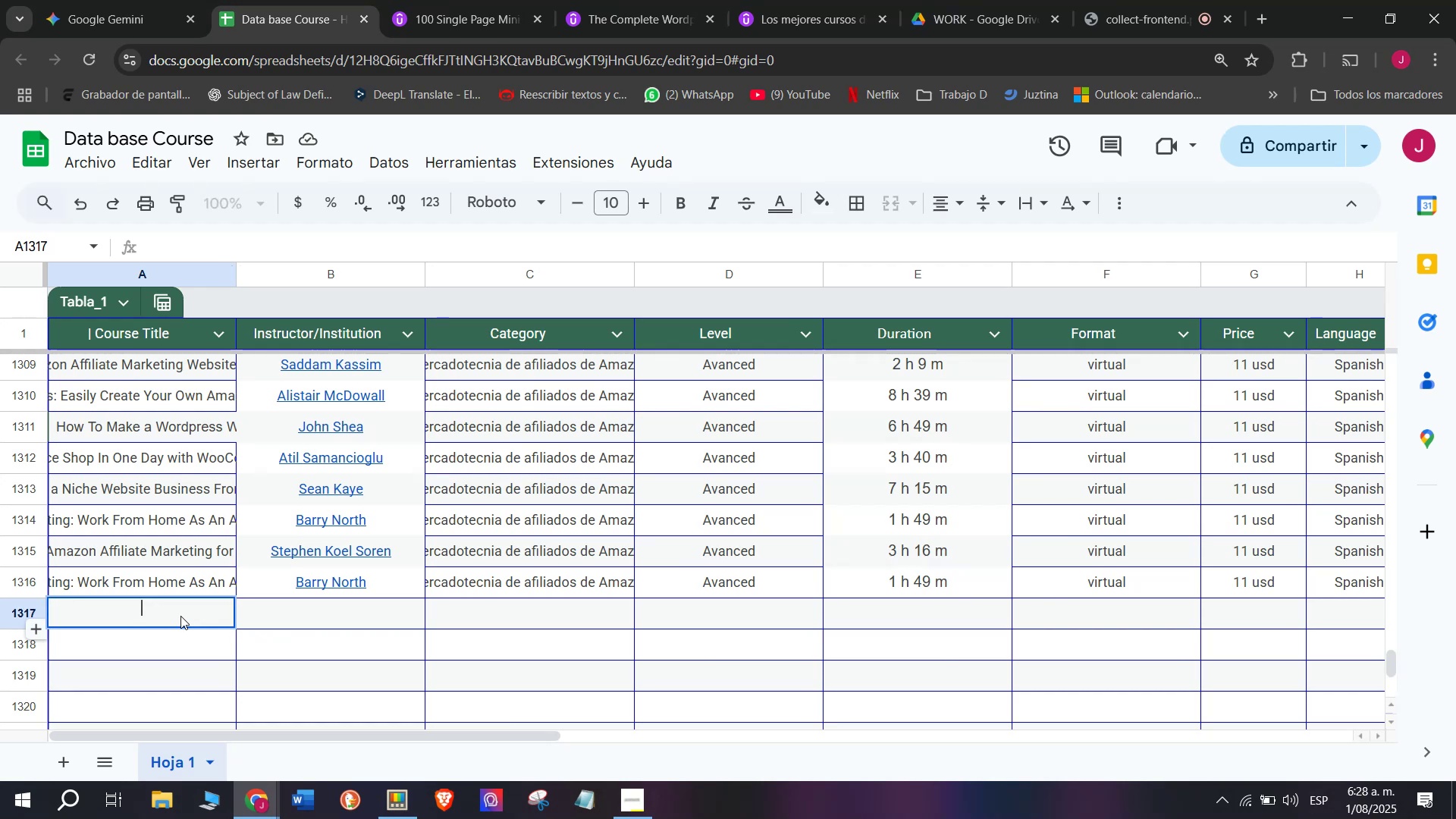 
key(Z)
 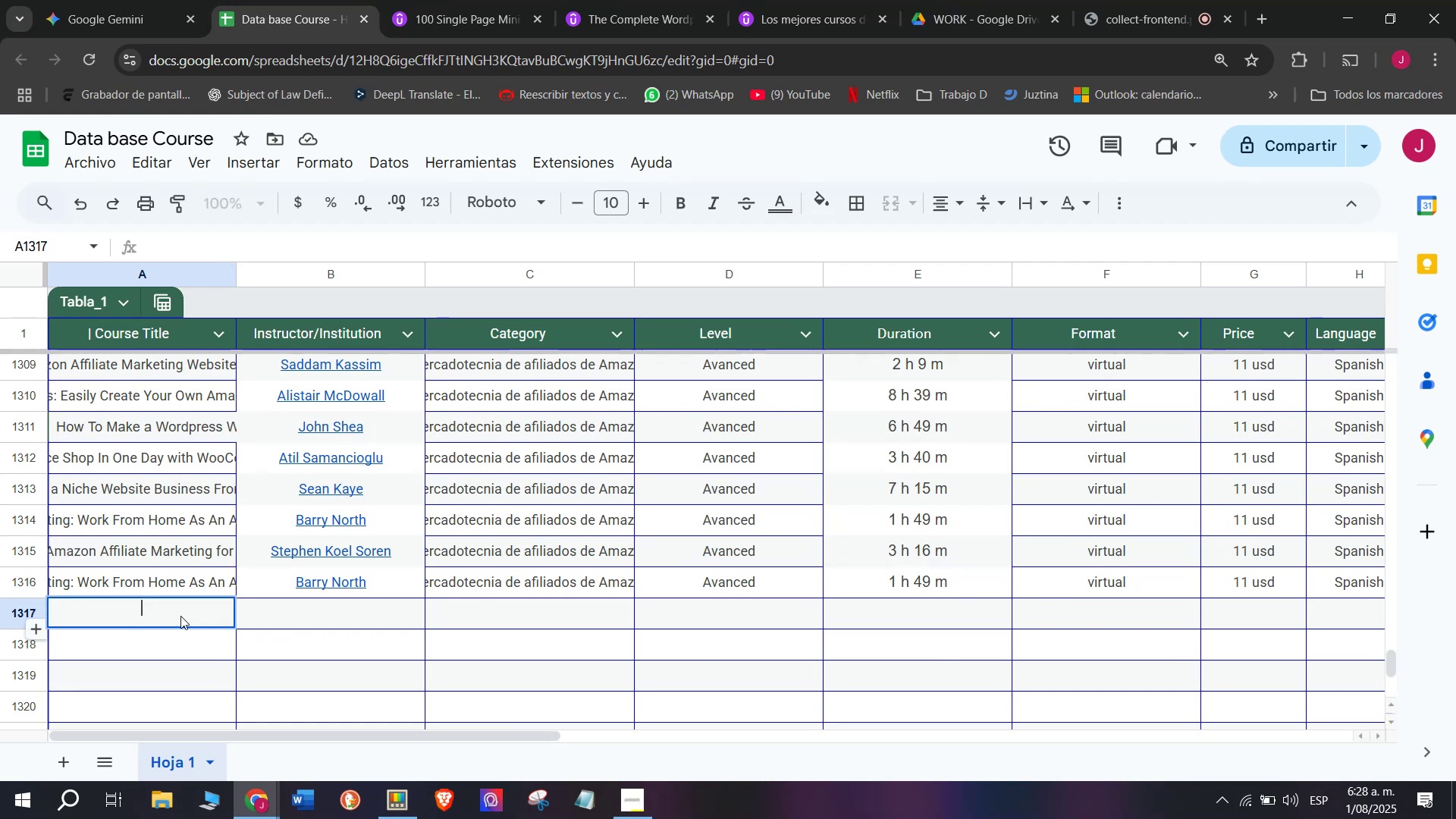 
key(Control+ControlLeft)
 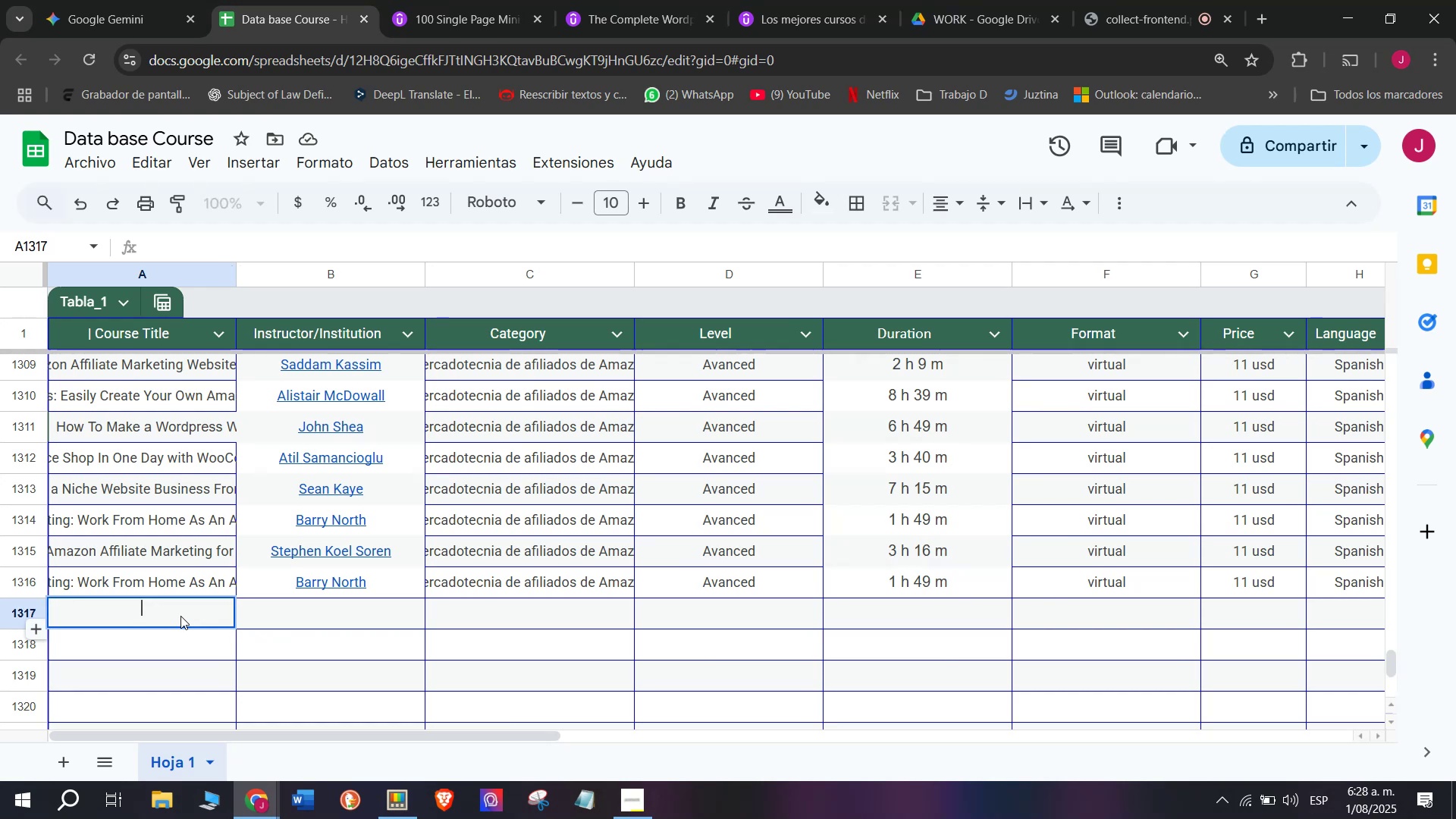 
key(Control+V)
 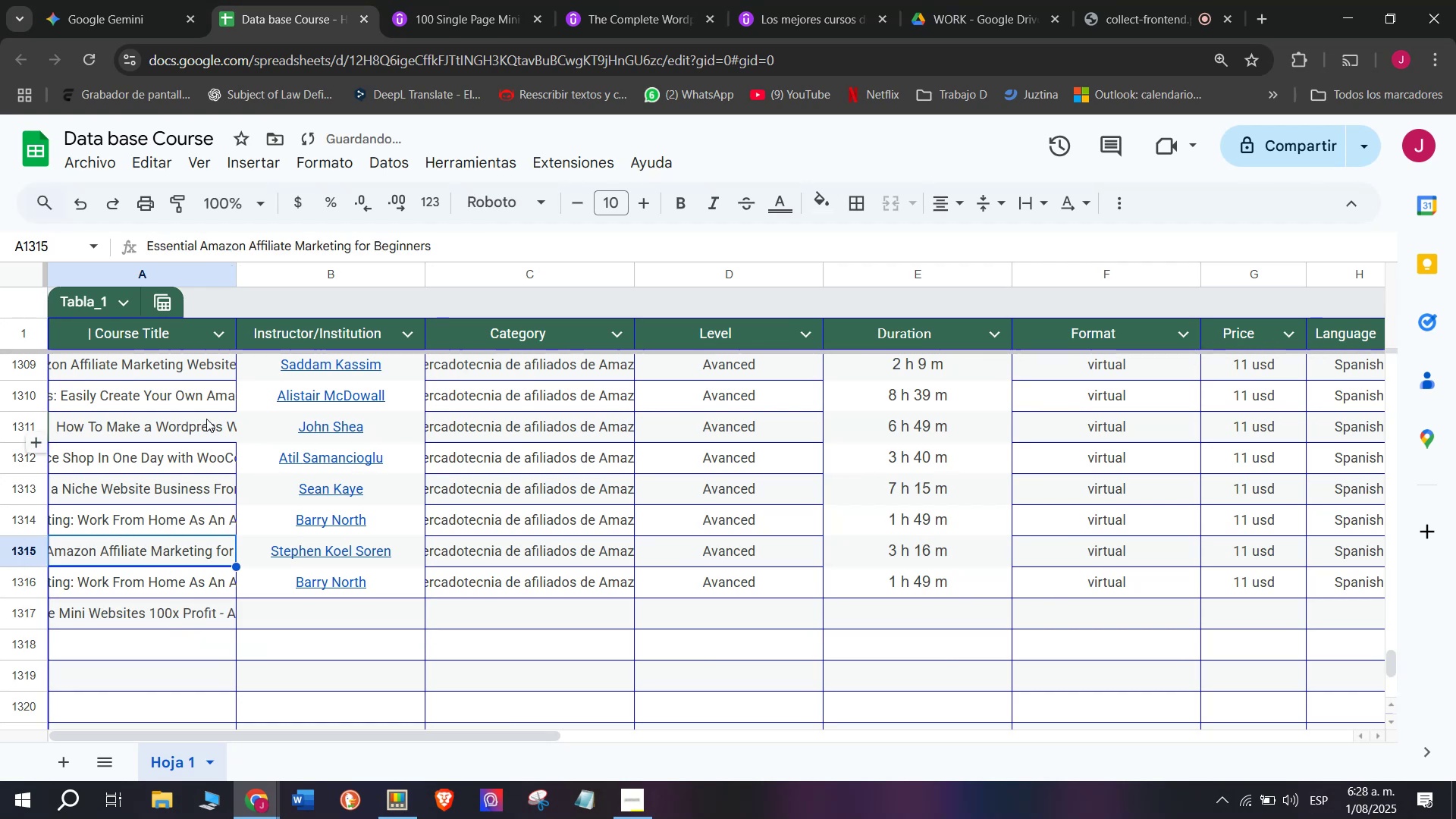 
left_click([309, 610])
 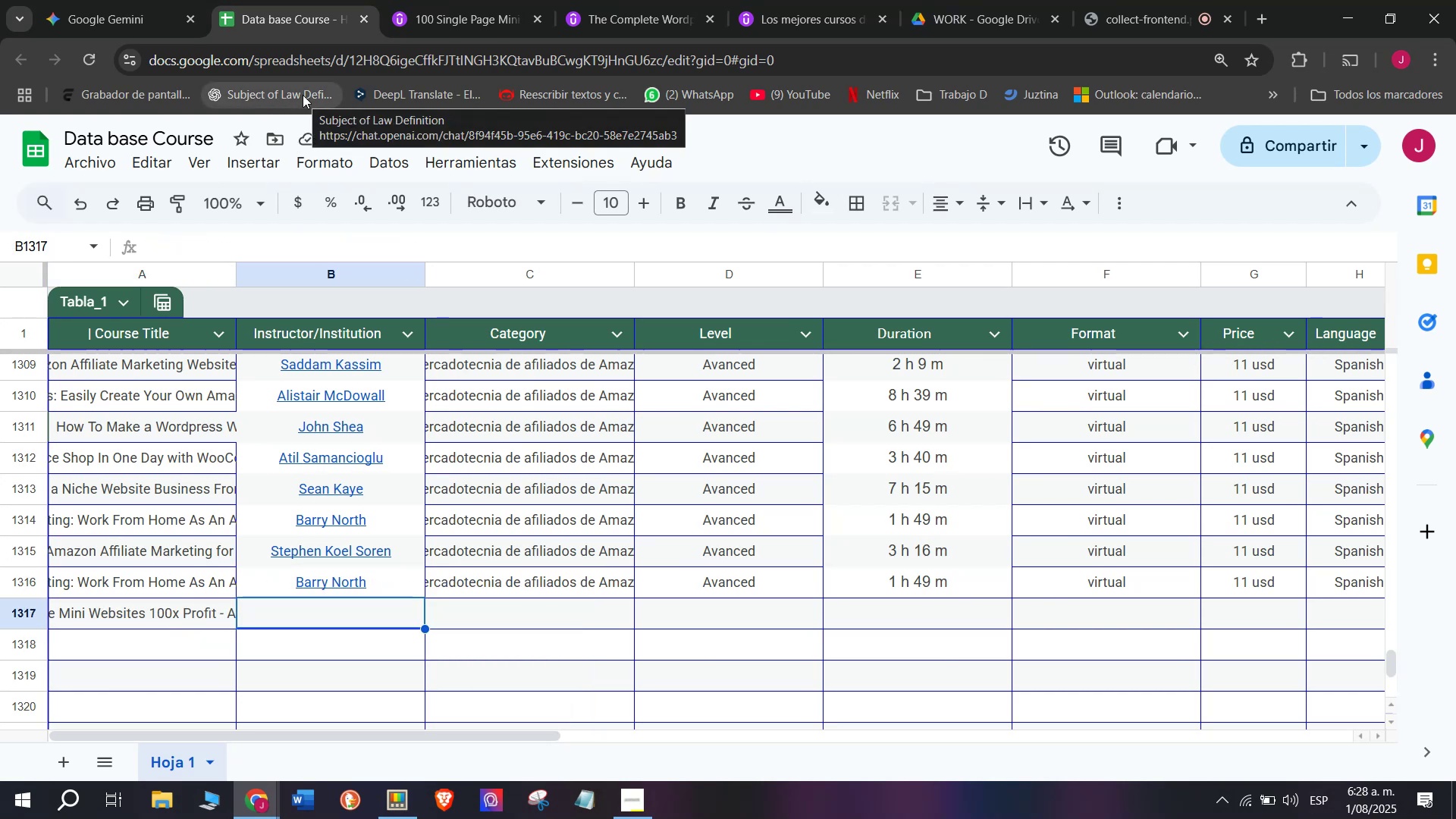 
left_click([433, 0])
 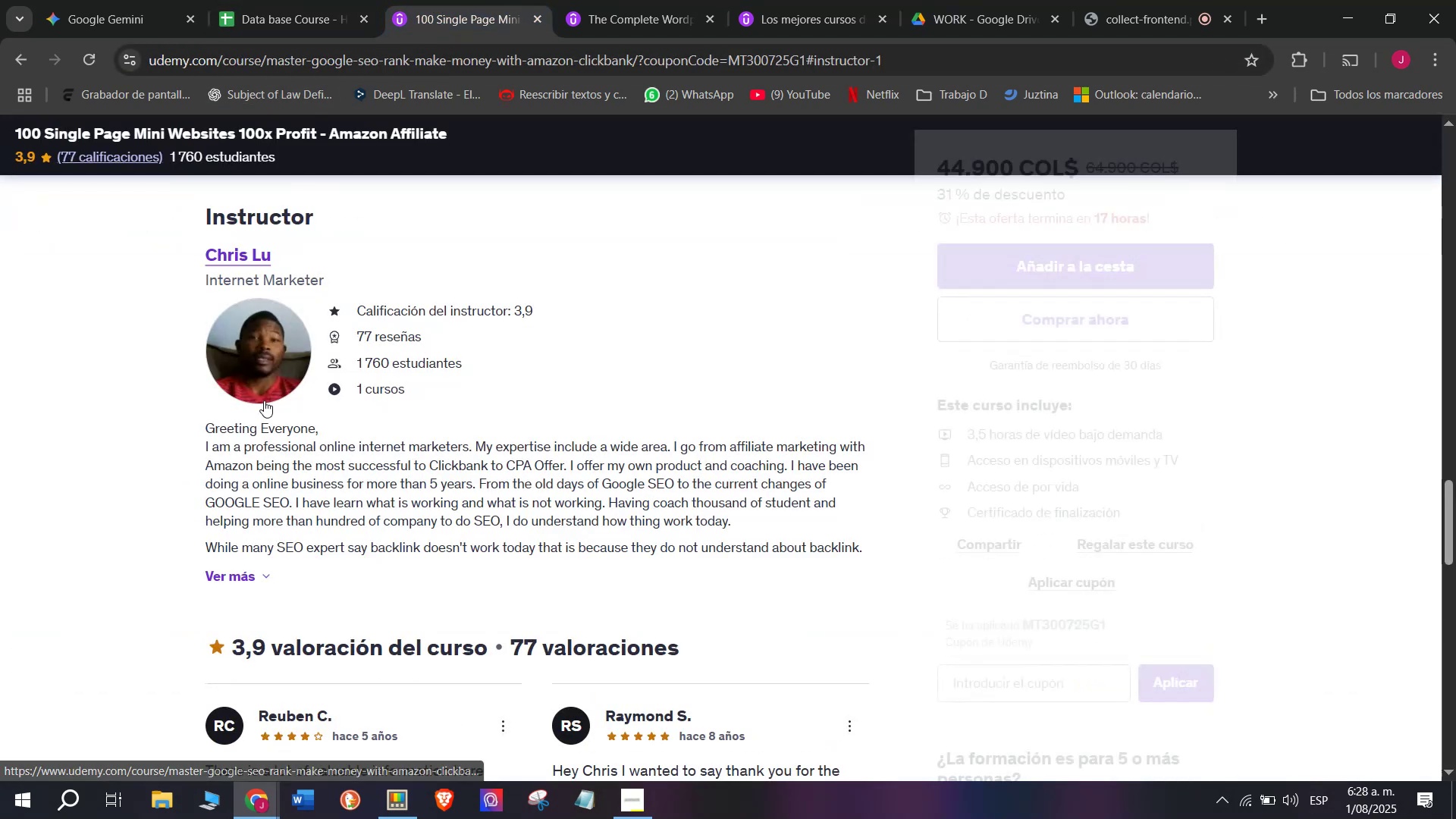 
left_click_drag(start_coordinate=[180, 240], to_coordinate=[288, 250])
 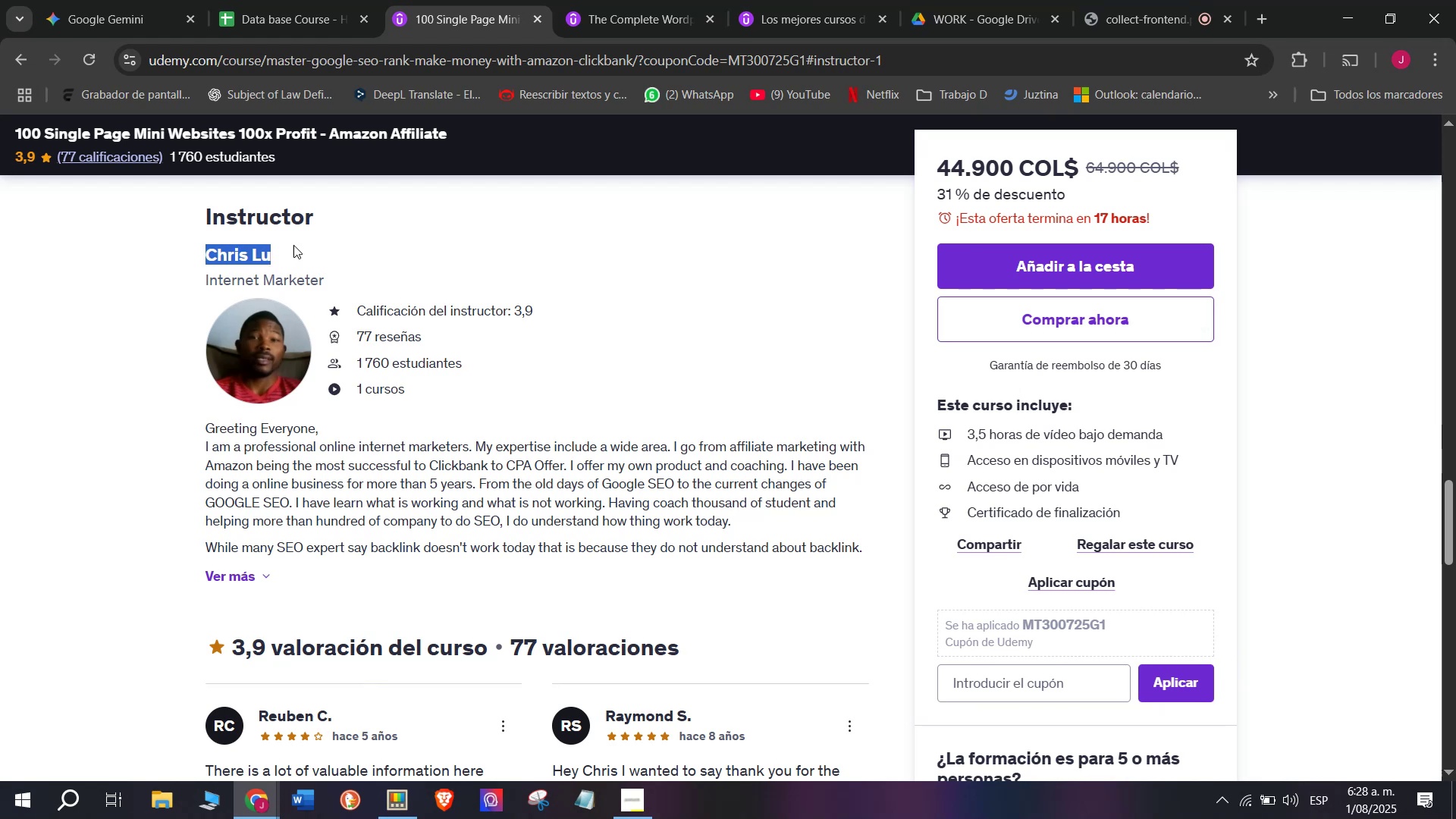 
key(Control+ControlLeft)
 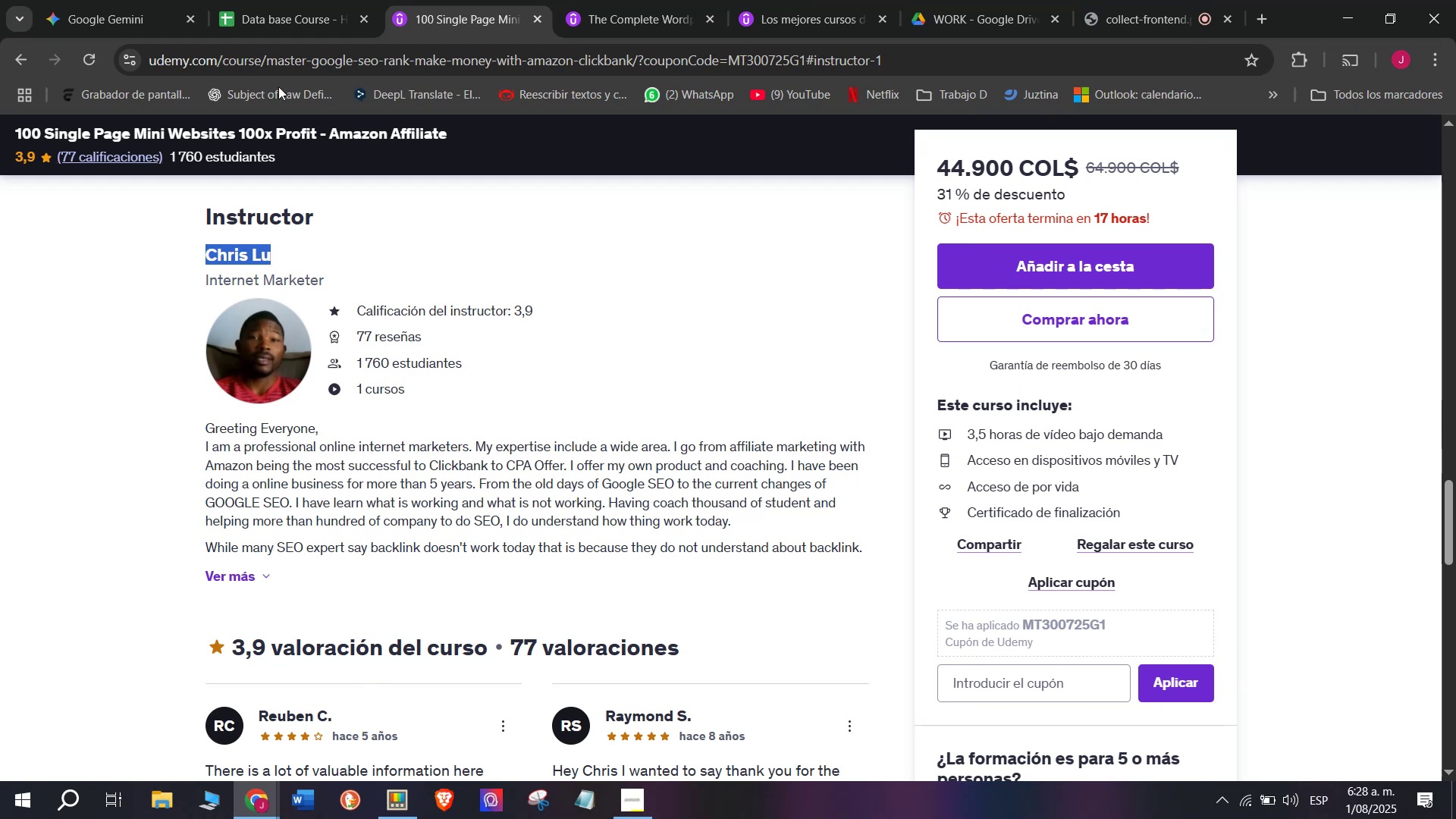 
key(Break)
 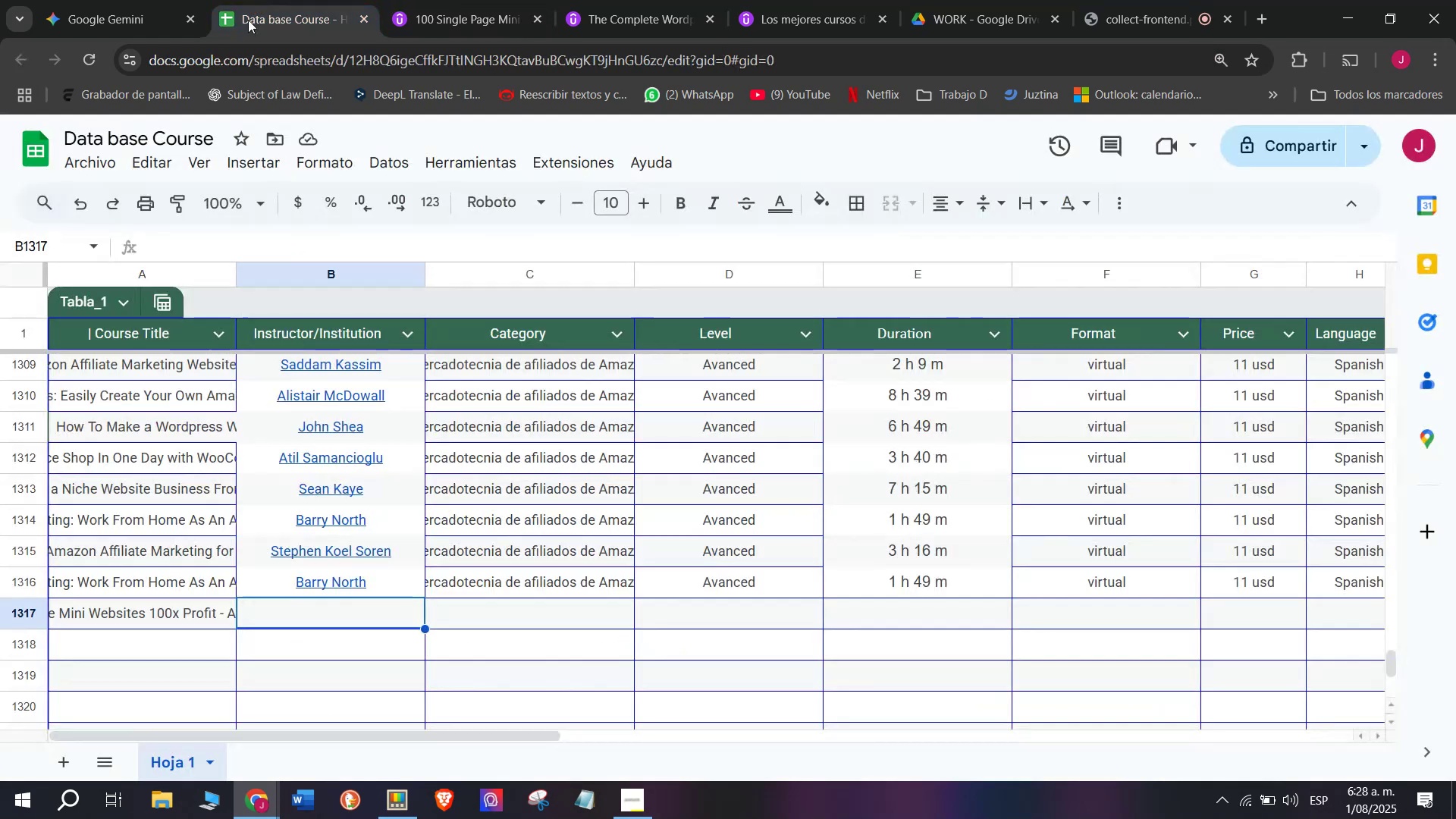 
key(Control+C)
 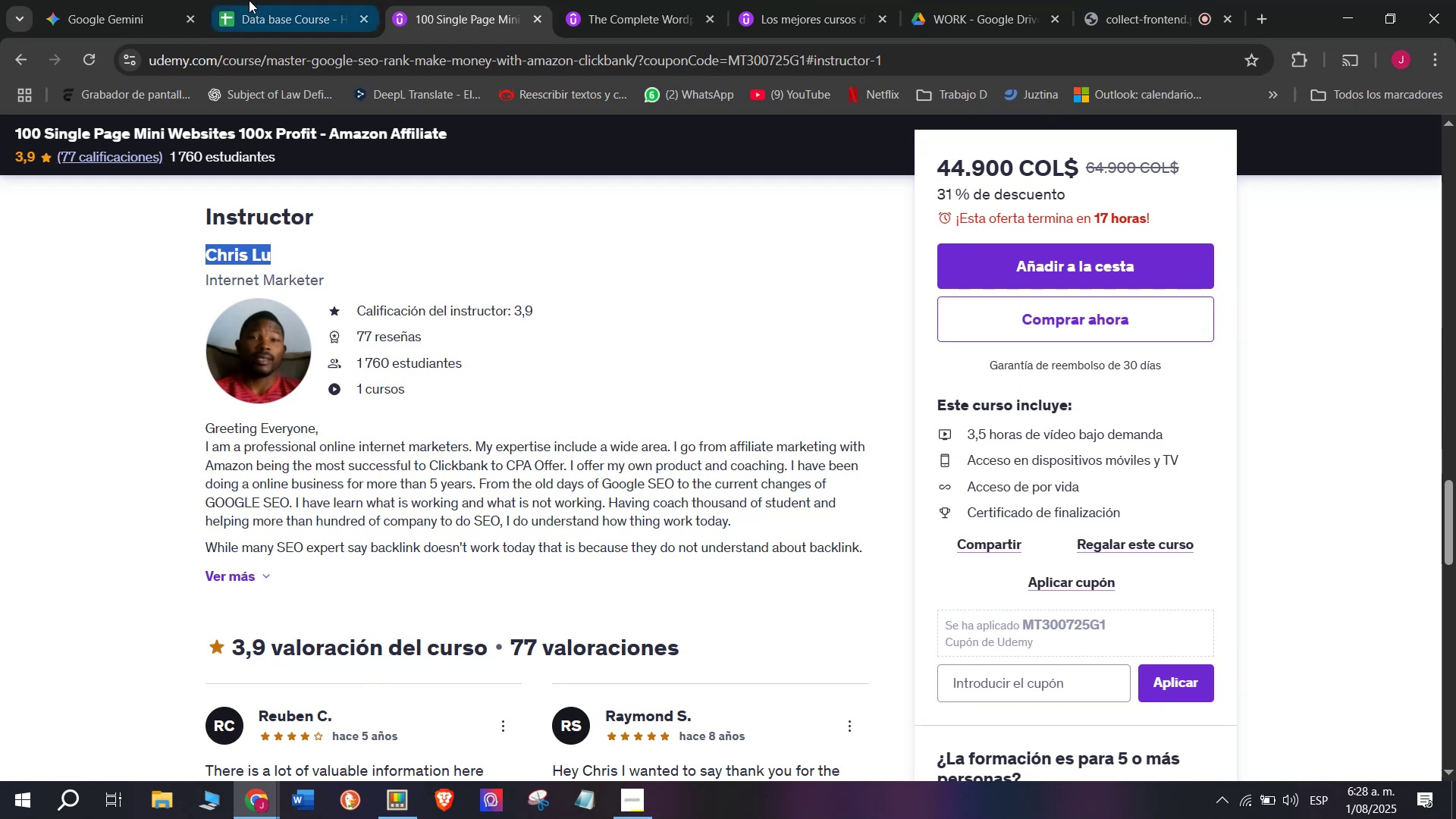 
left_click([249, 0])
 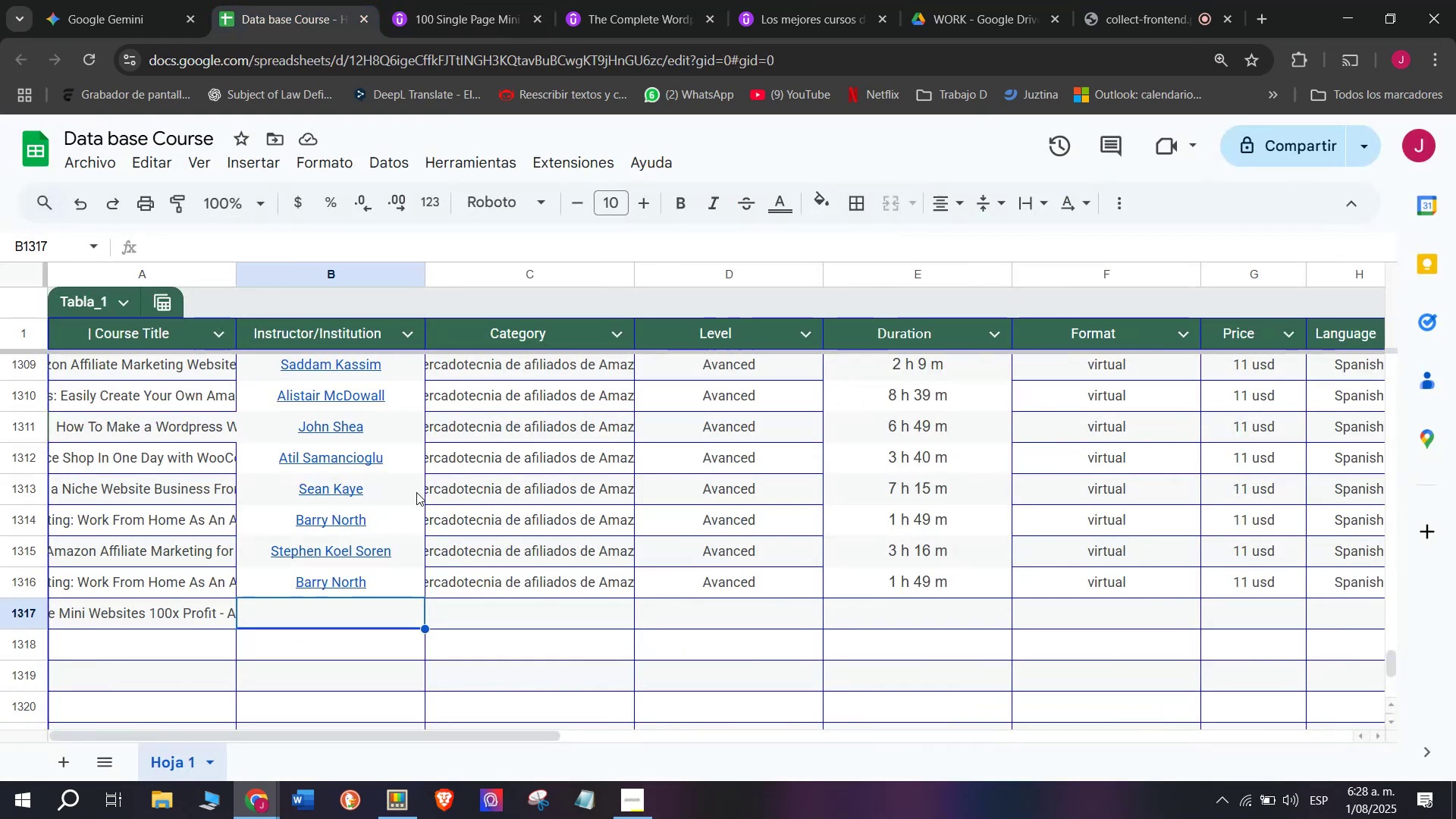 
key(Control+ControlLeft)
 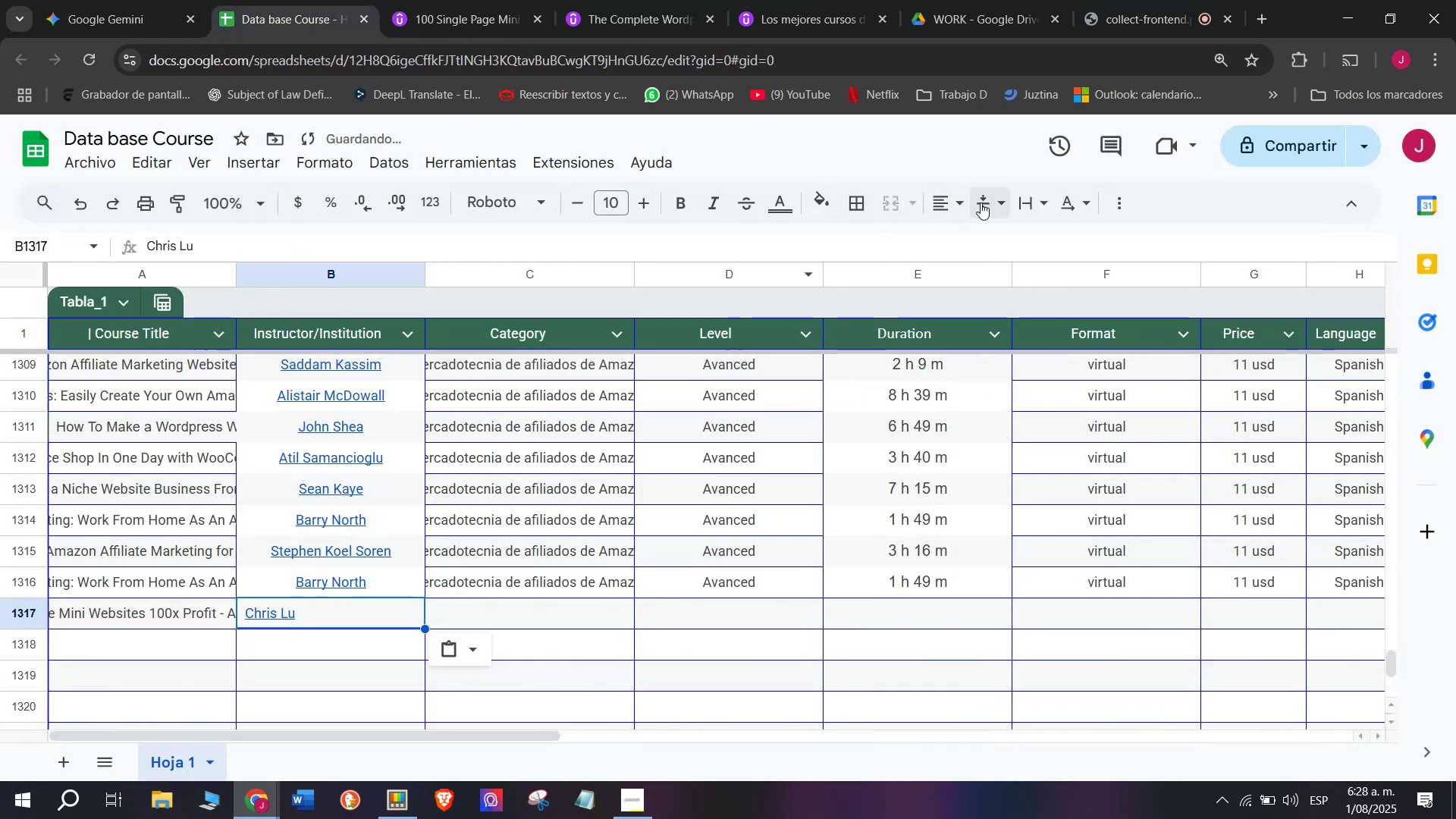 
key(Z)
 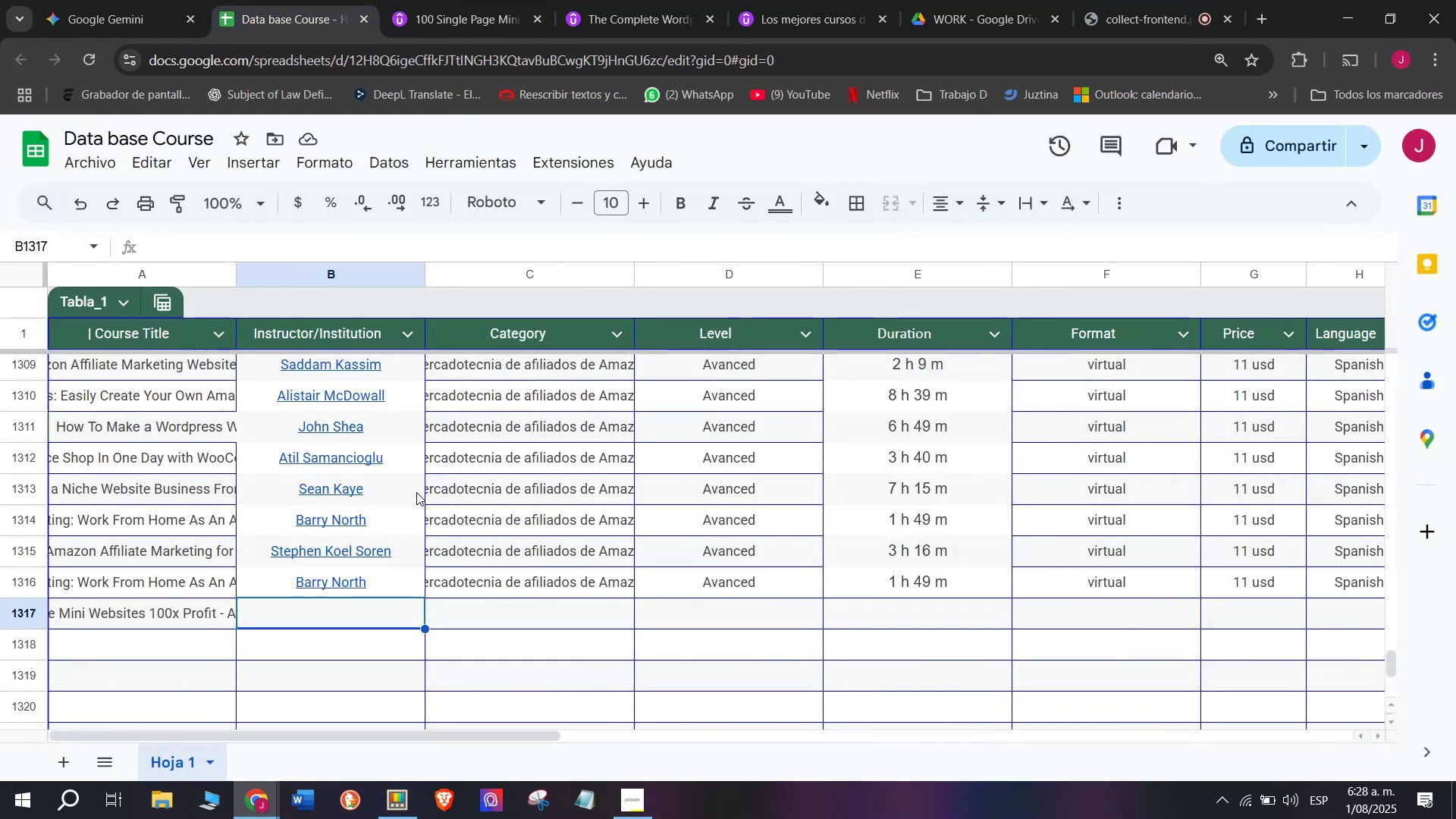 
key(Control+V)
 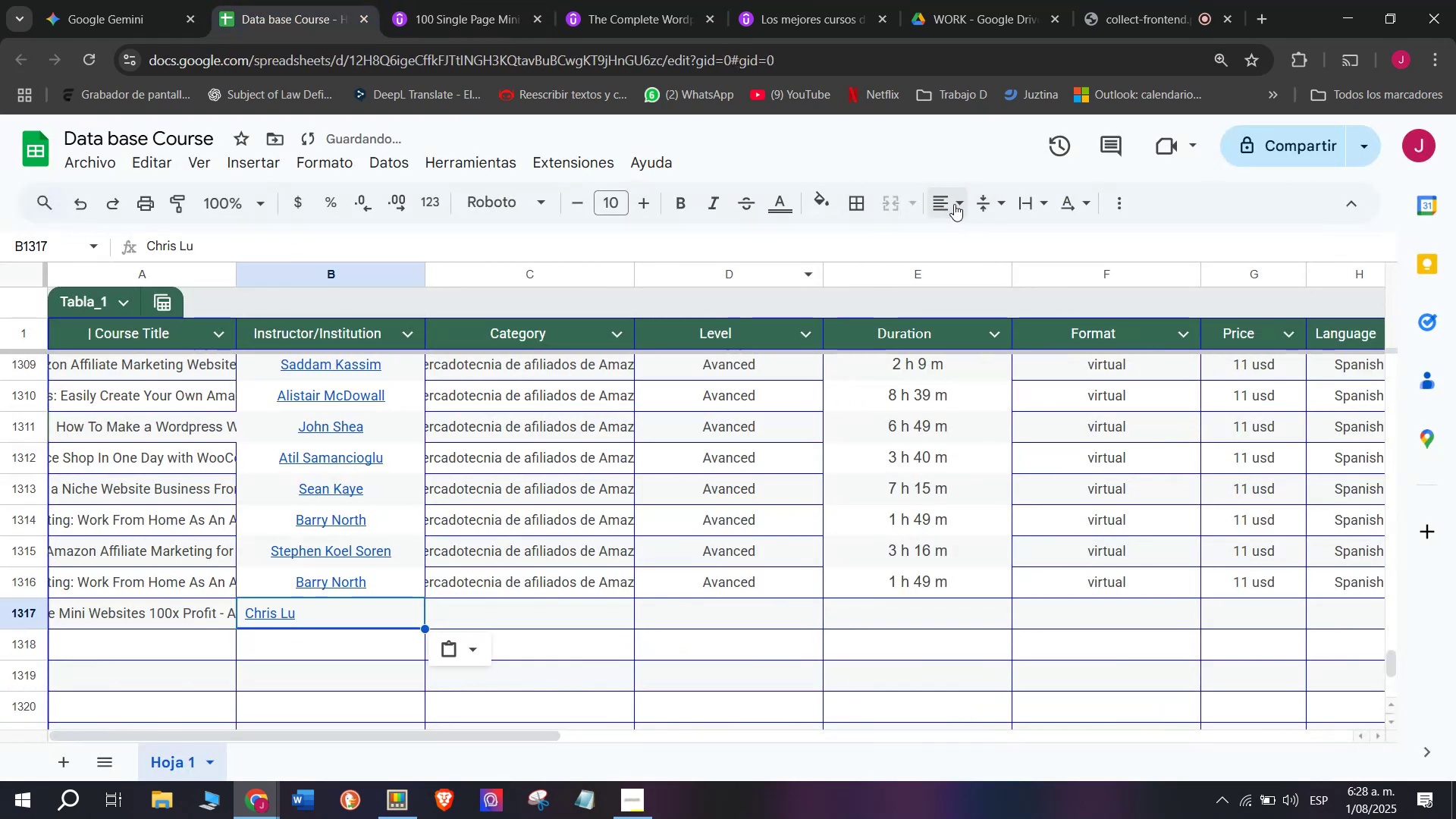 
double_click([973, 245])
 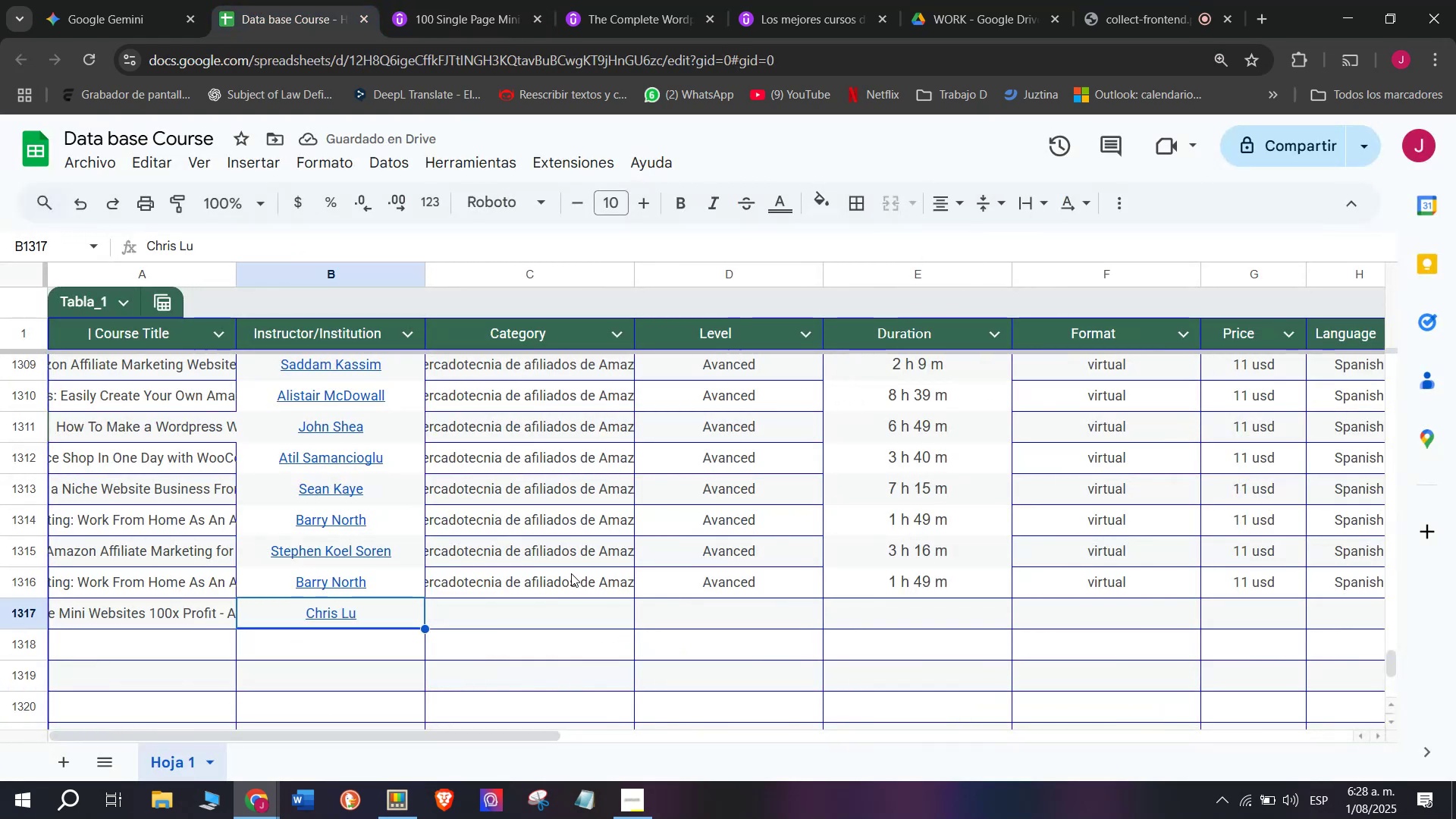 
left_click([527, 570])
 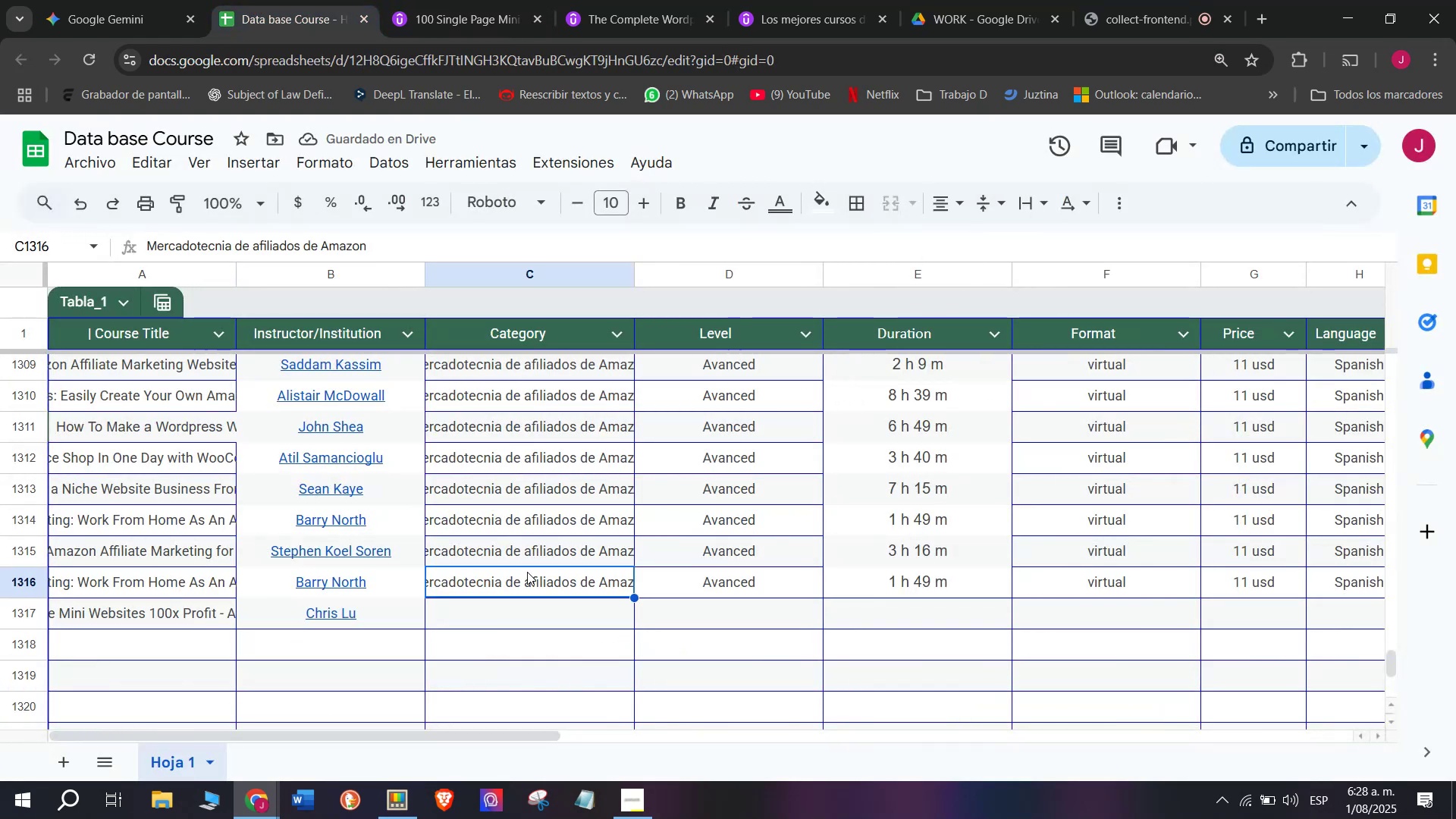 
key(Control+ControlLeft)
 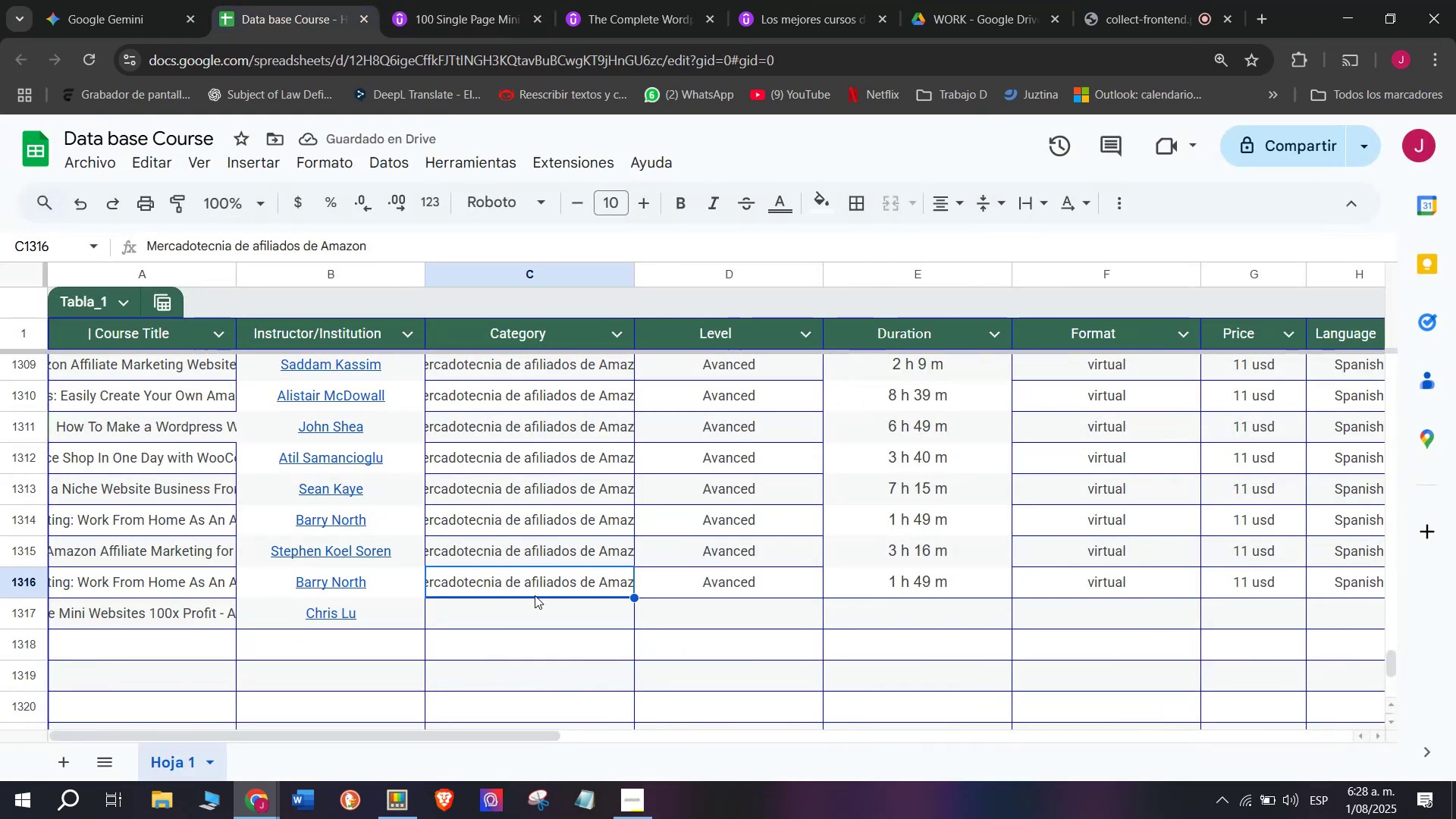 
key(Break)
 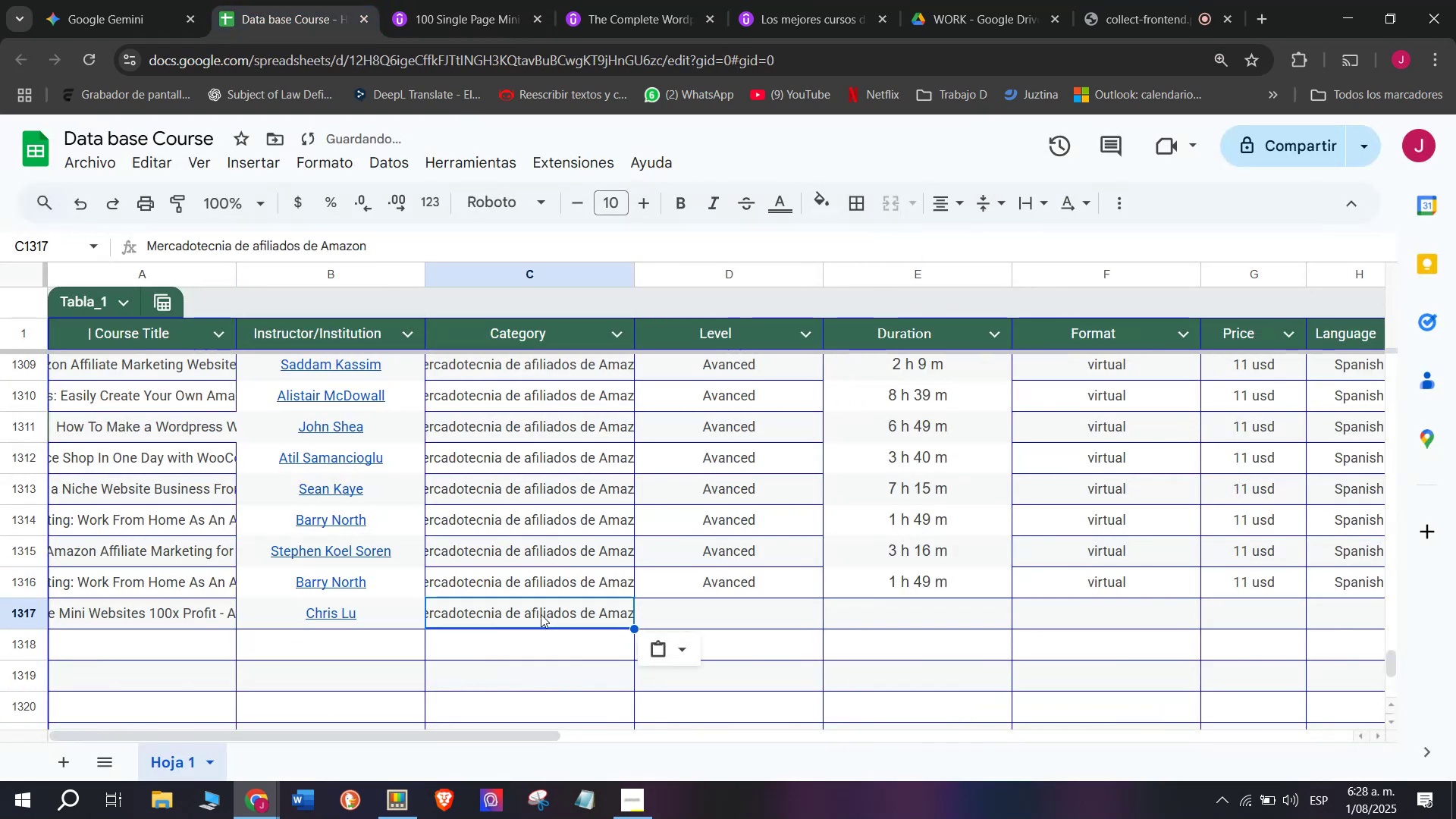 
key(Control+C)
 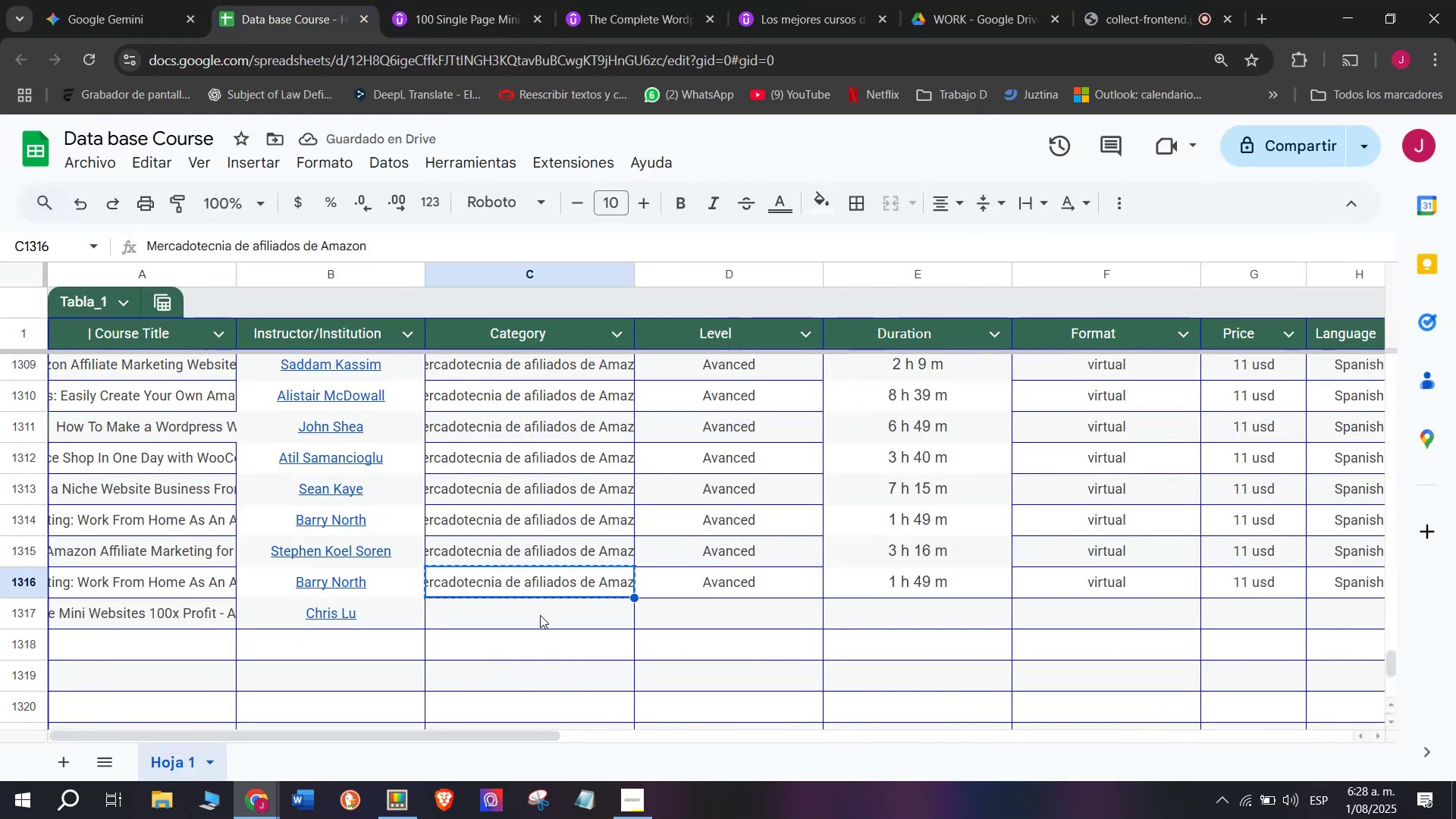 
key(Control+ControlLeft)
 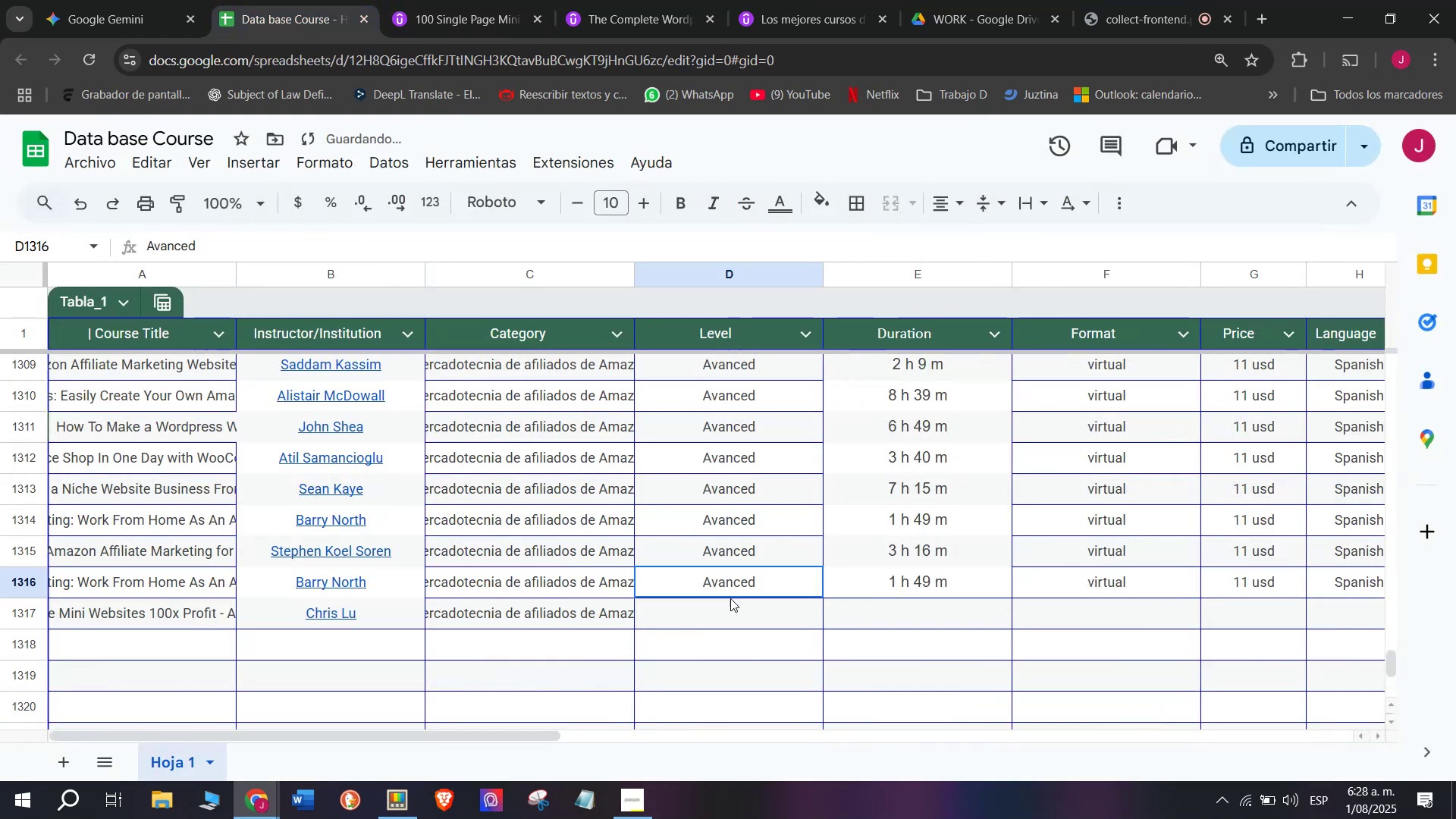 
key(Z)
 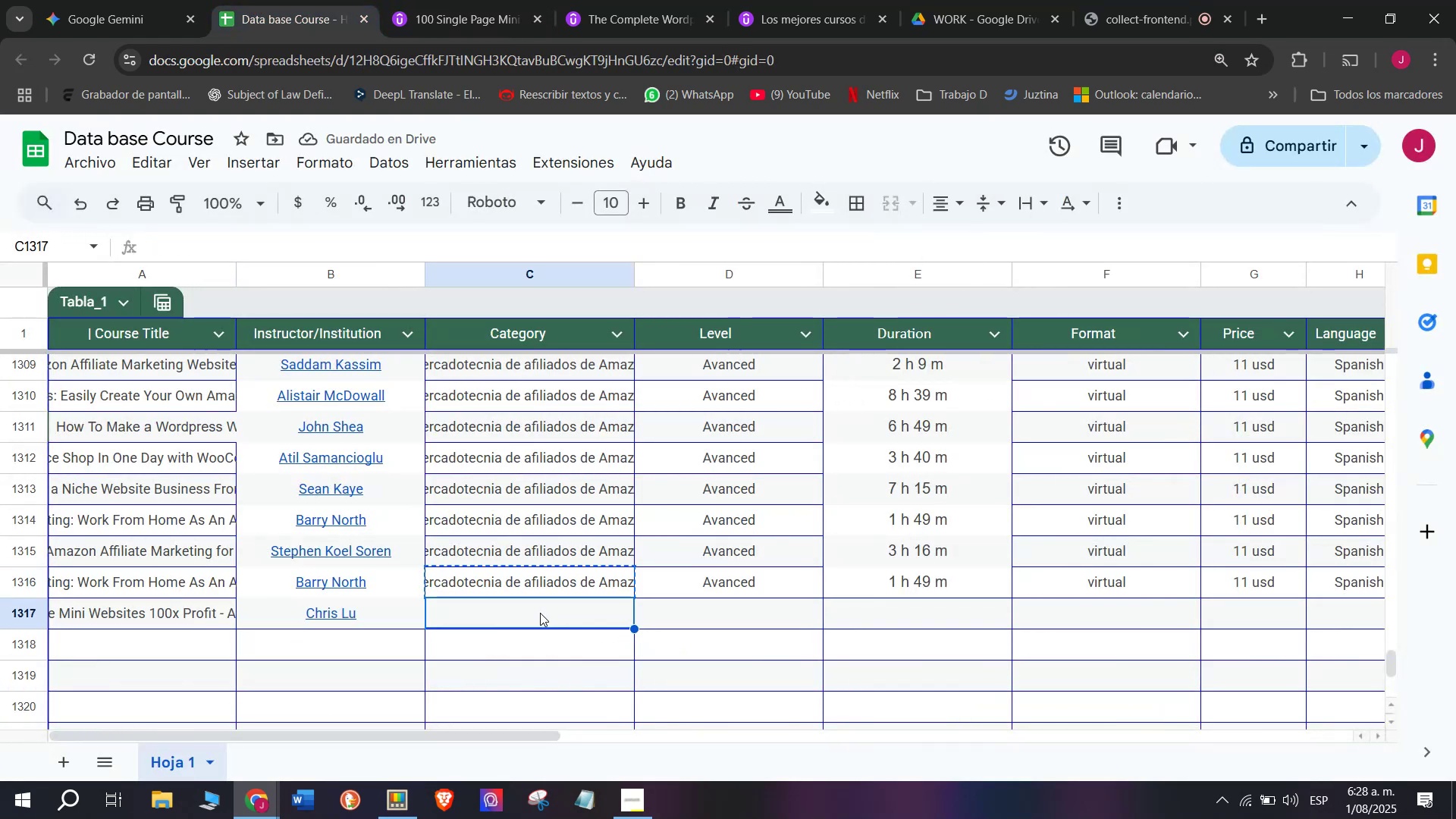 
key(Control+V)
 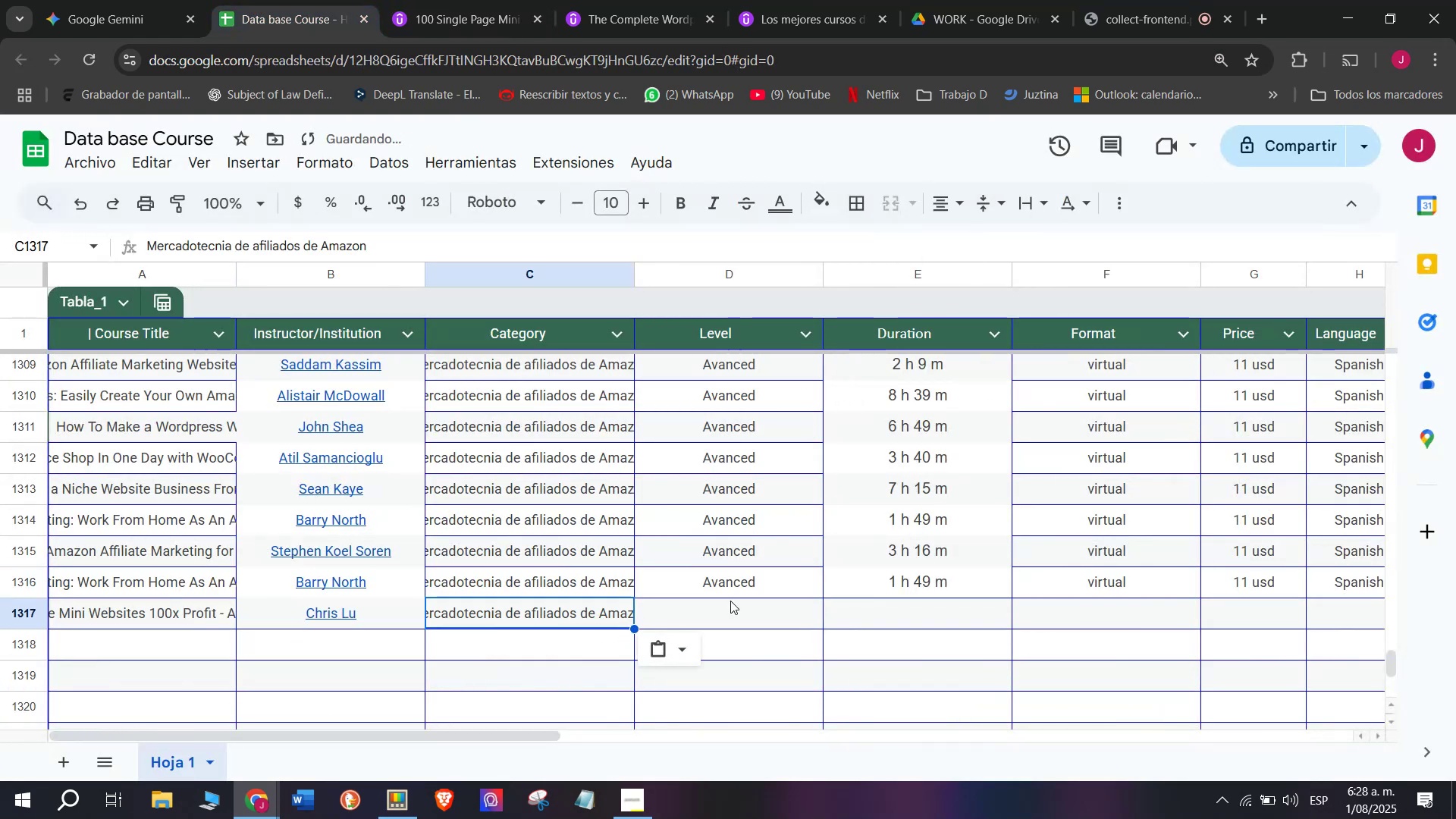 
left_click([730, 598])
 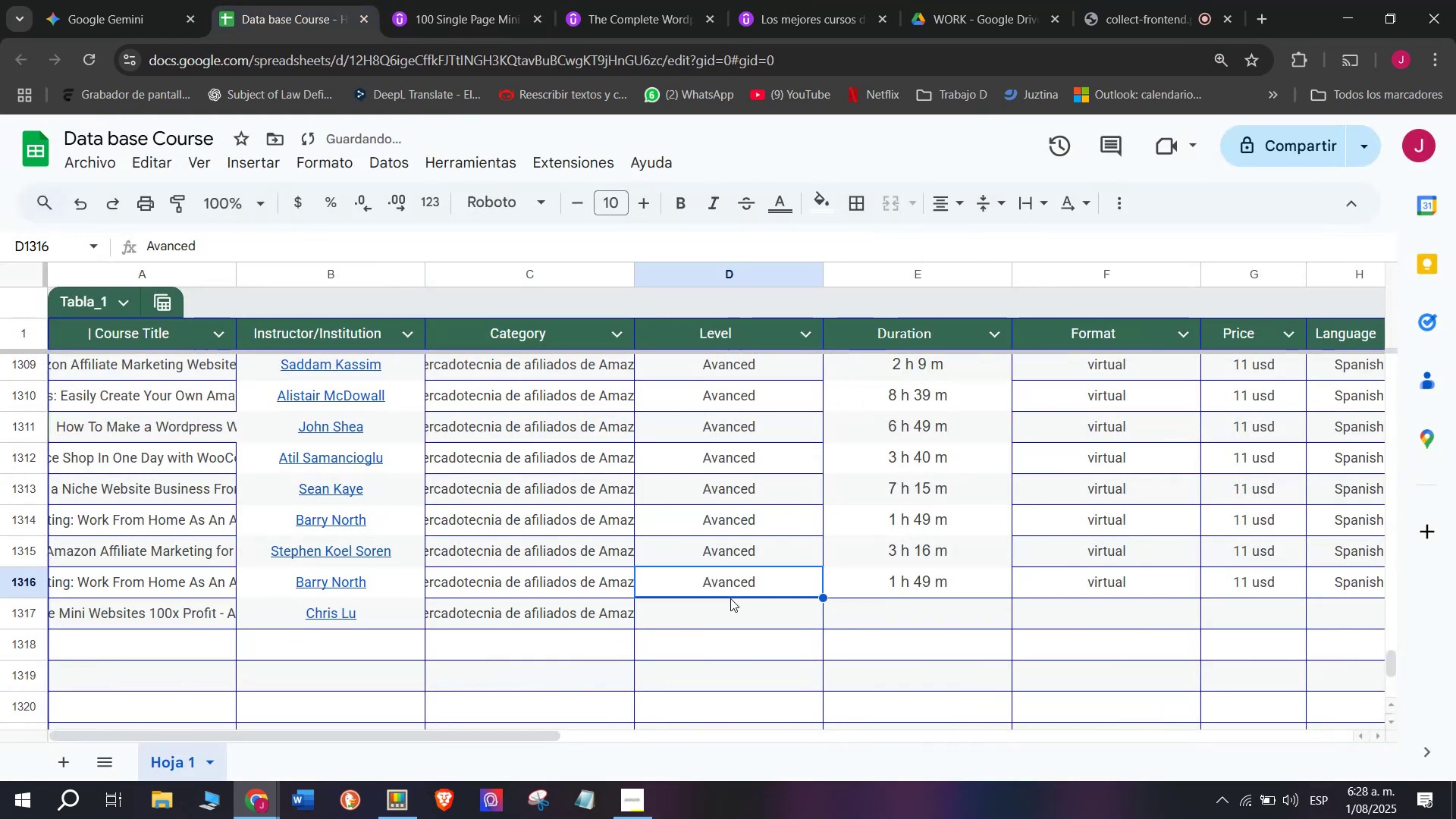 
key(Control+ControlLeft)
 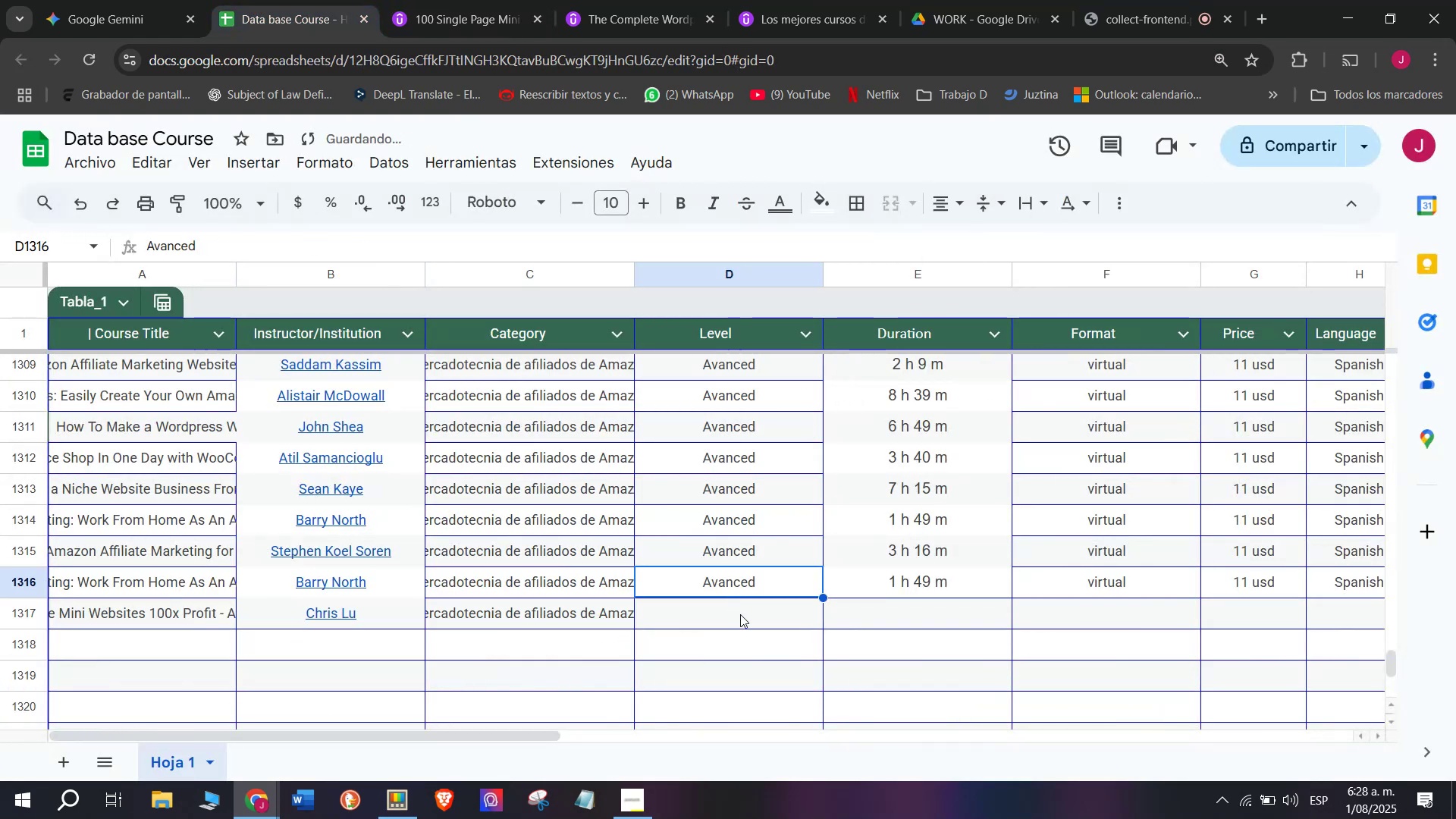 
key(Break)
 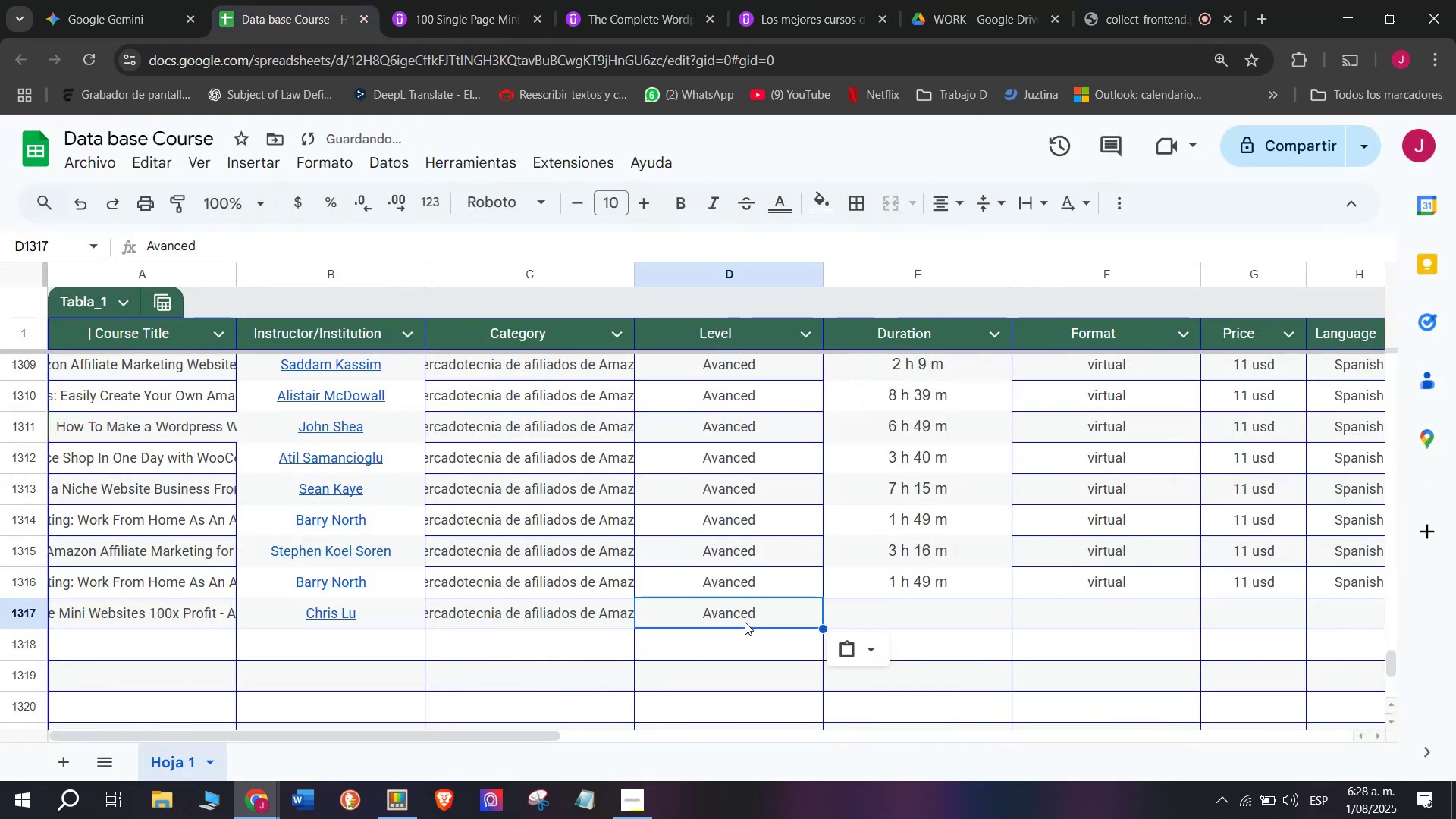 
key(Control+C)
 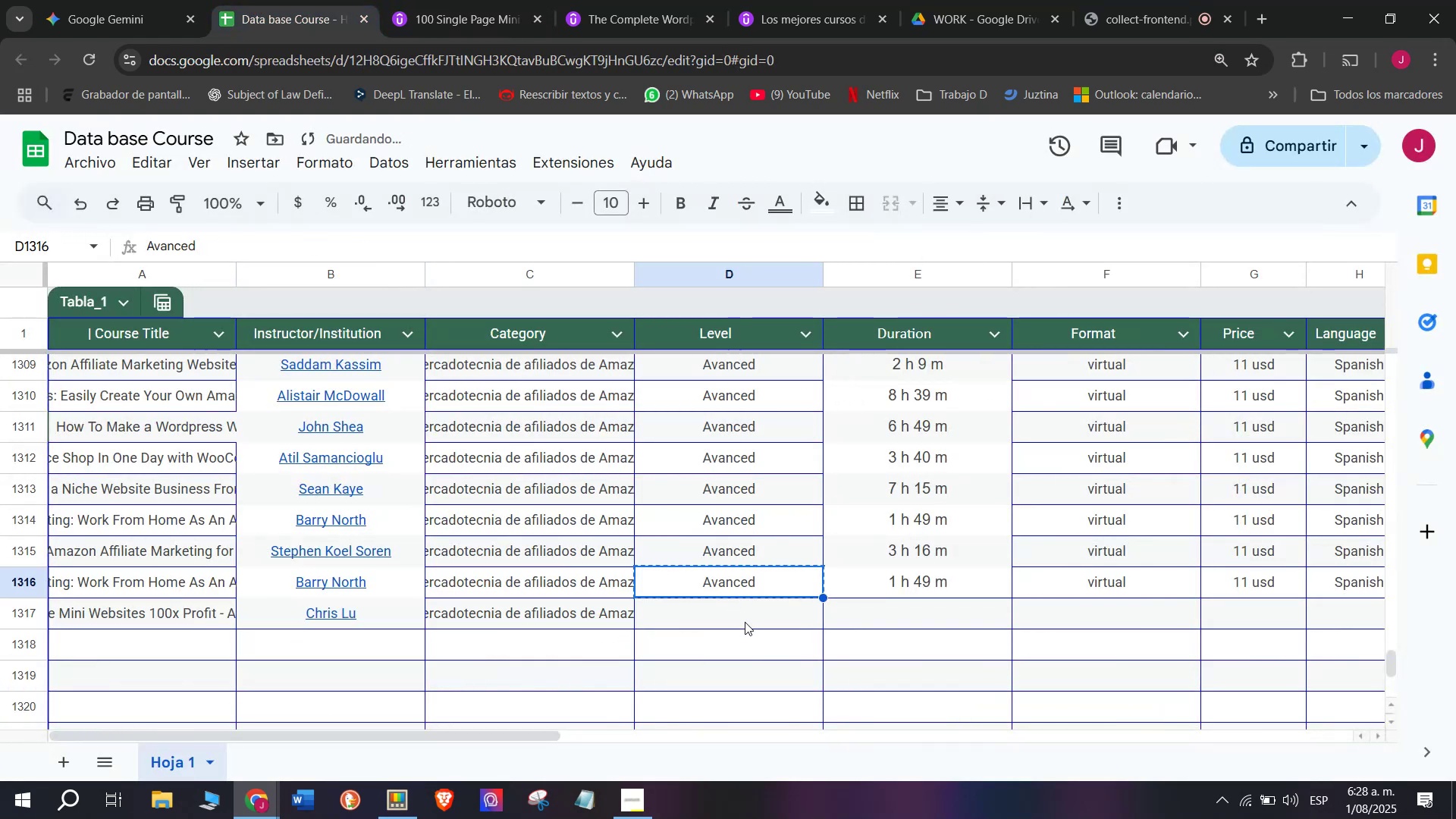 
left_click([745, 622])
 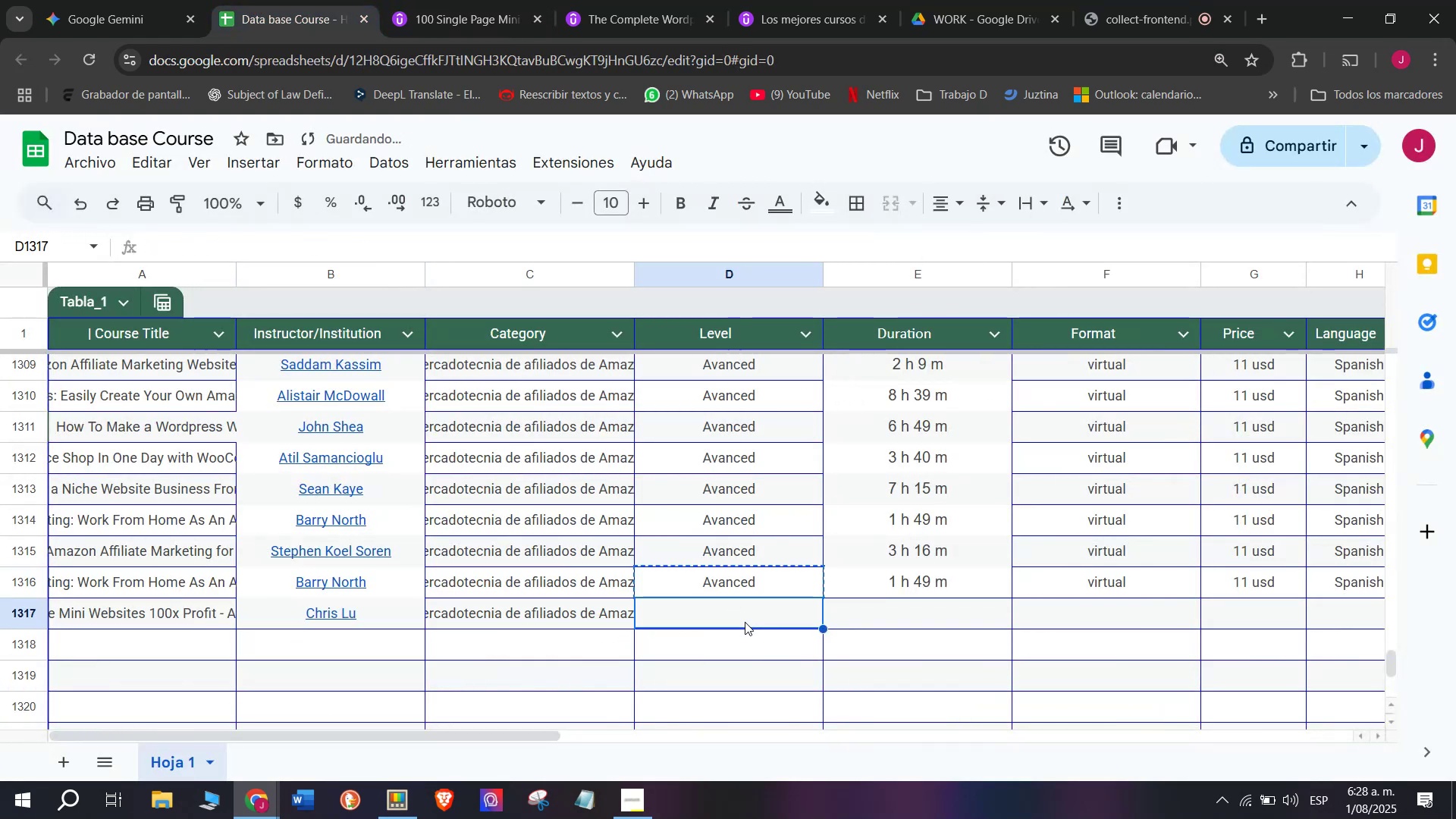 
key(Control+ControlLeft)
 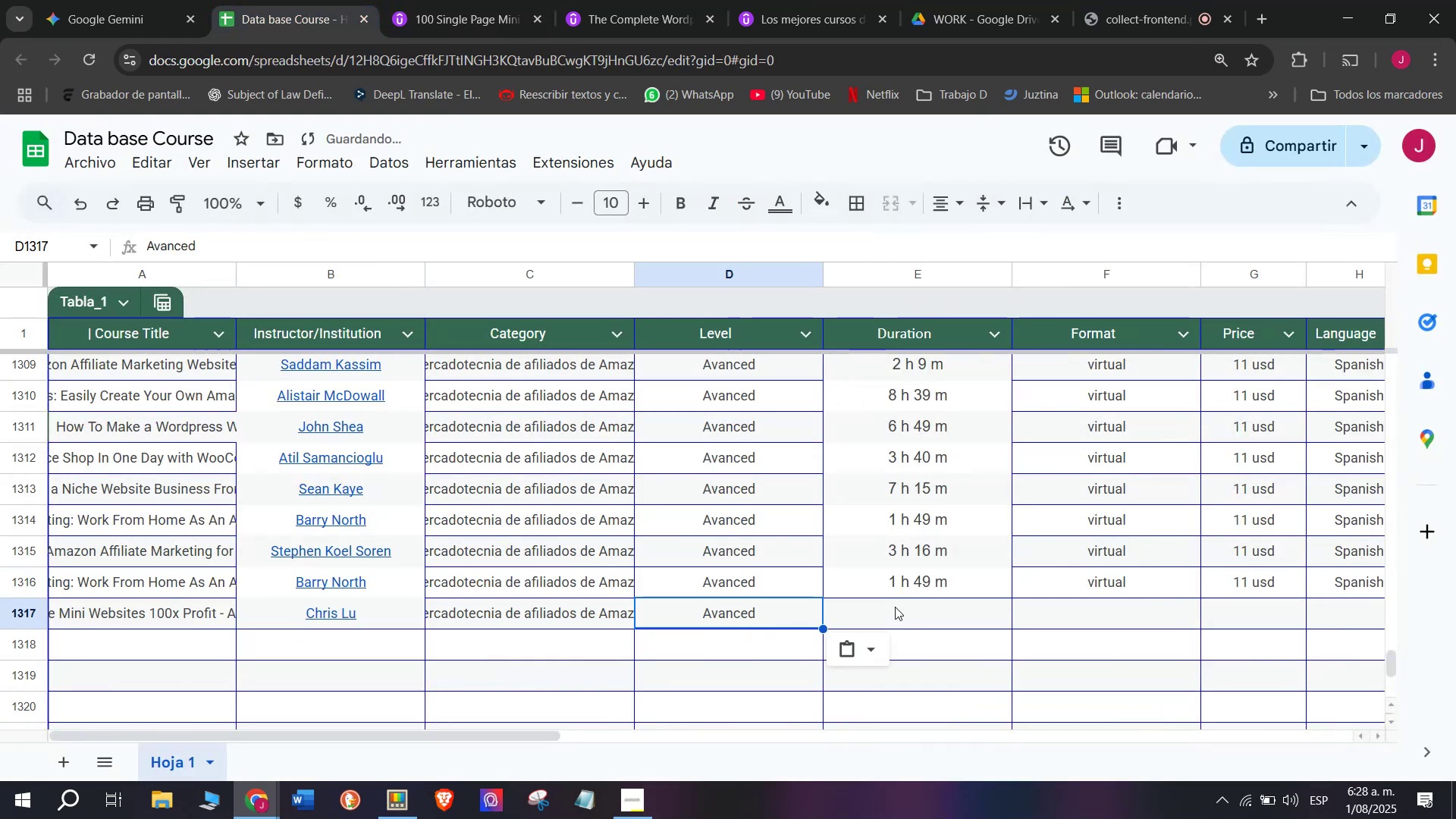 
key(Z)
 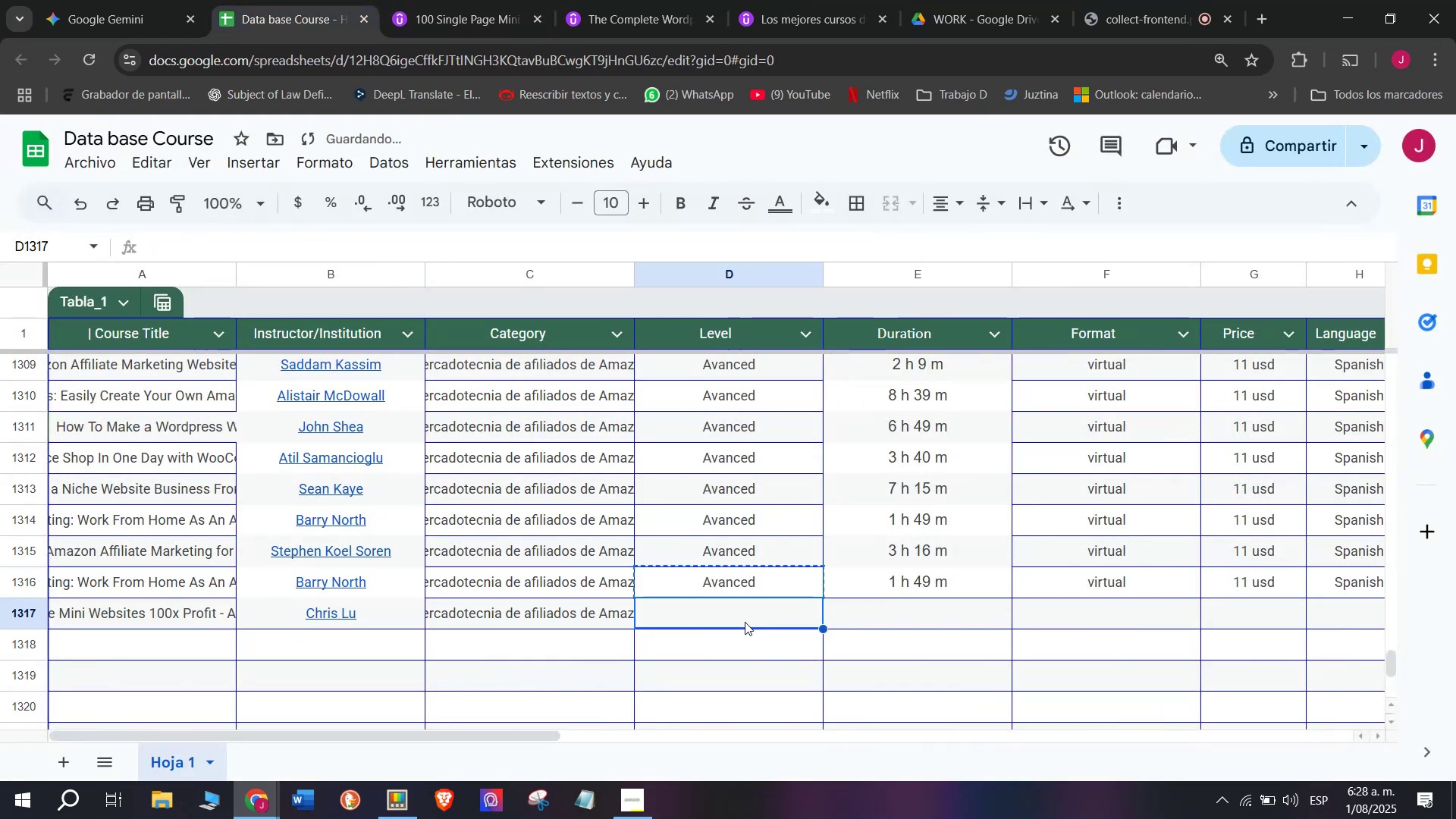 
key(Control+V)
 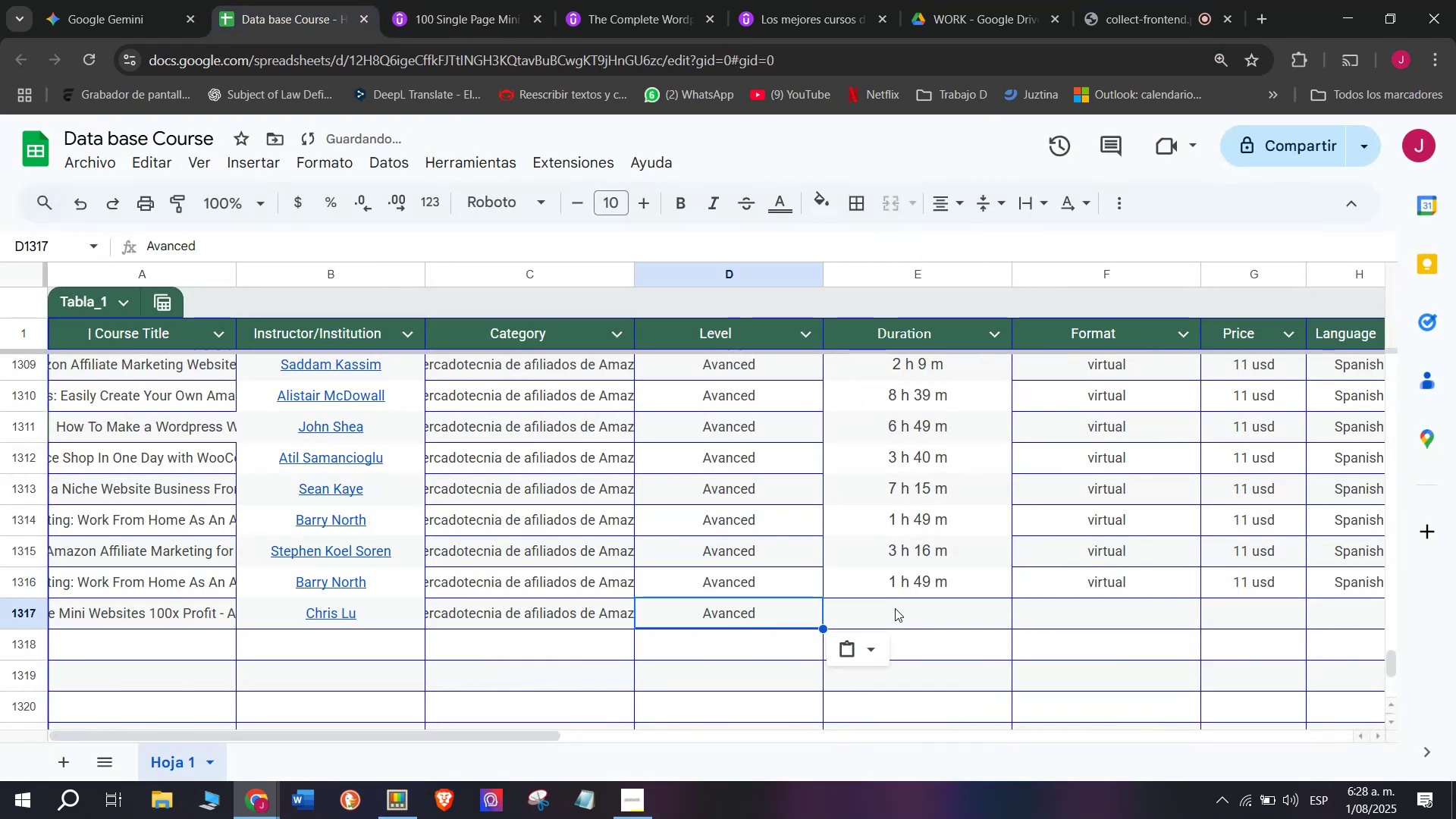 
left_click([895, 607])
 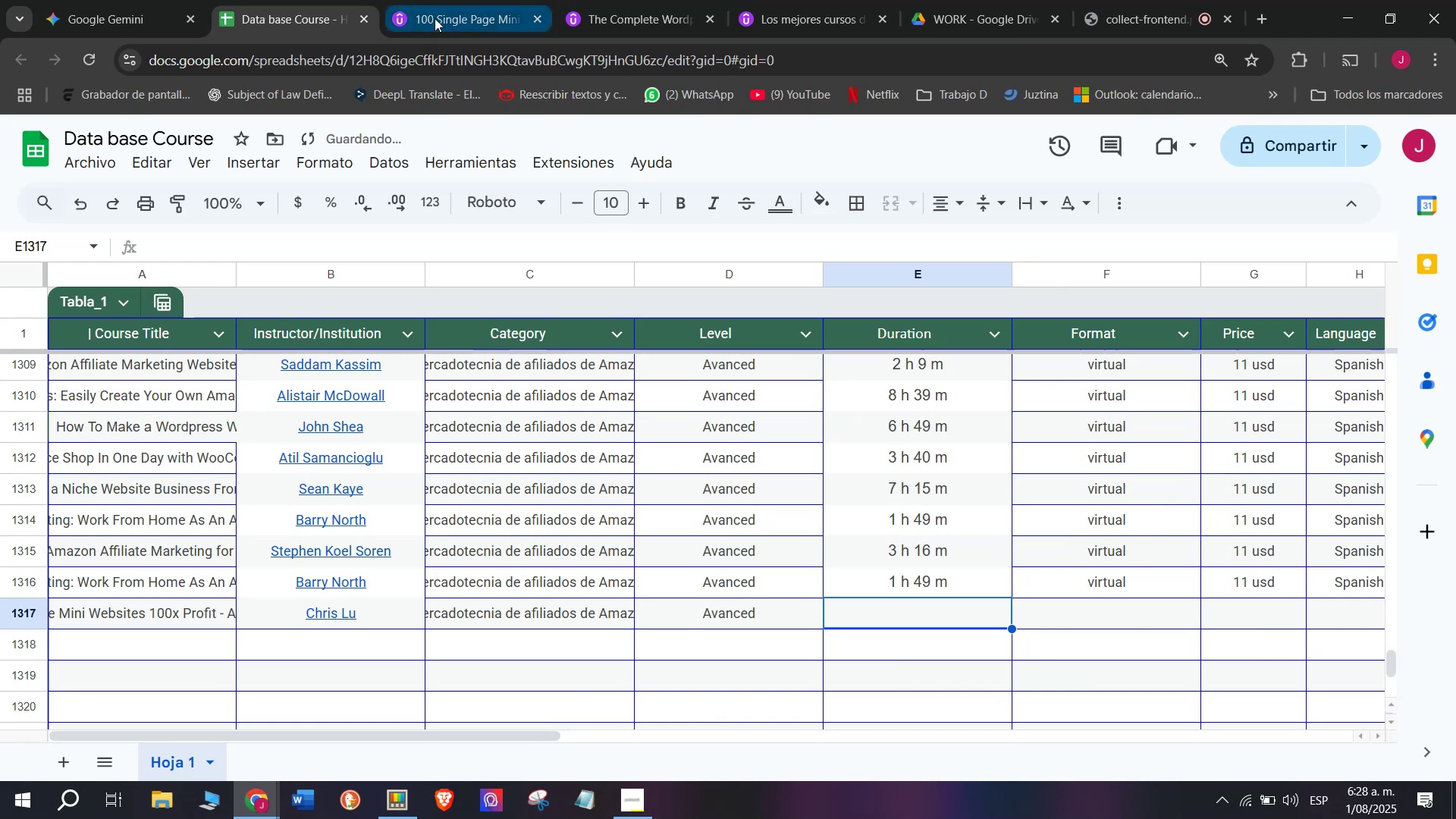 
left_click([454, 0])
 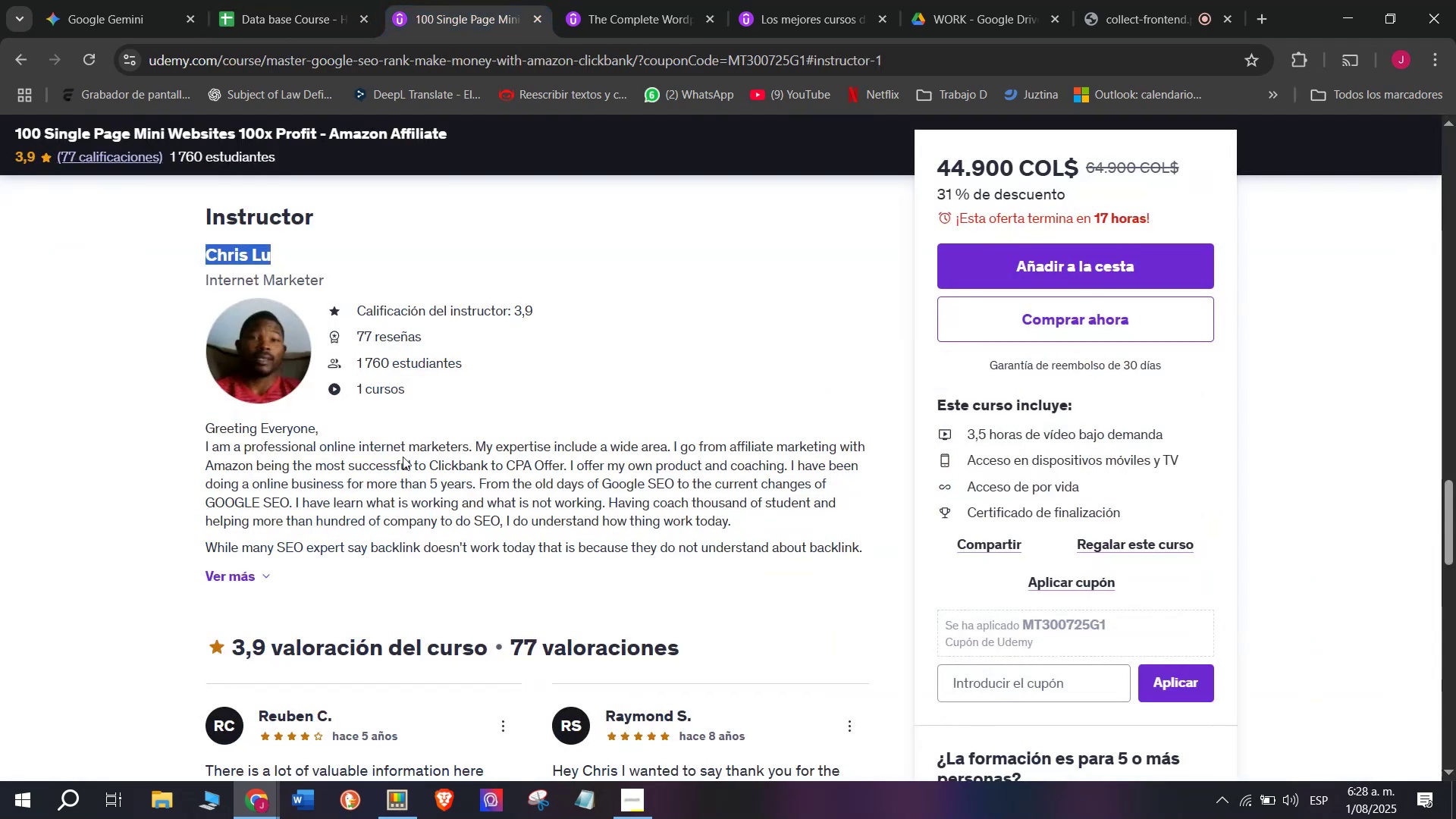 
scroll: coordinate [372, 548], scroll_direction: up, amount: 8.0
 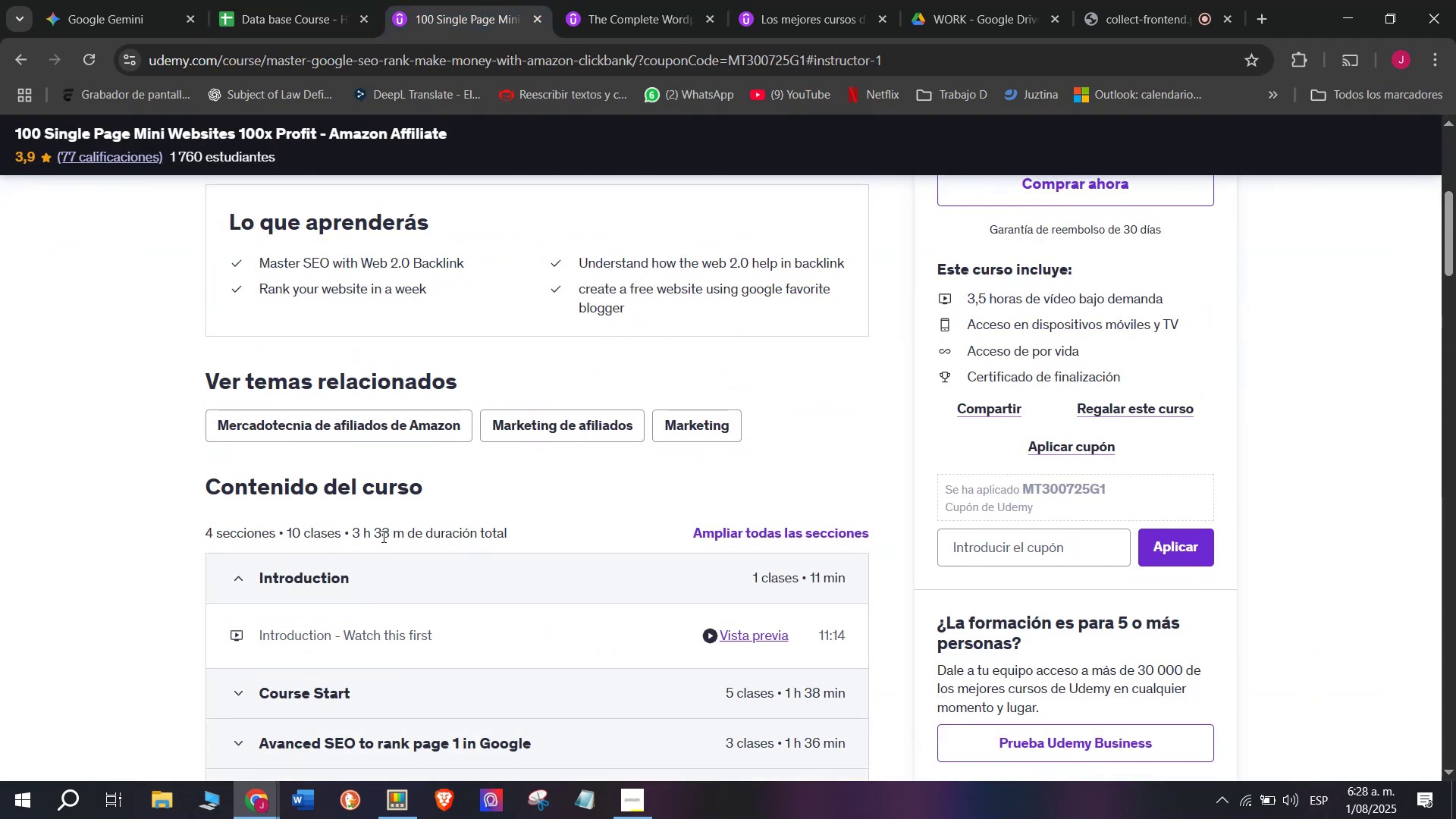 
left_click_drag(start_coordinate=[402, 538], to_coordinate=[356, 531])
 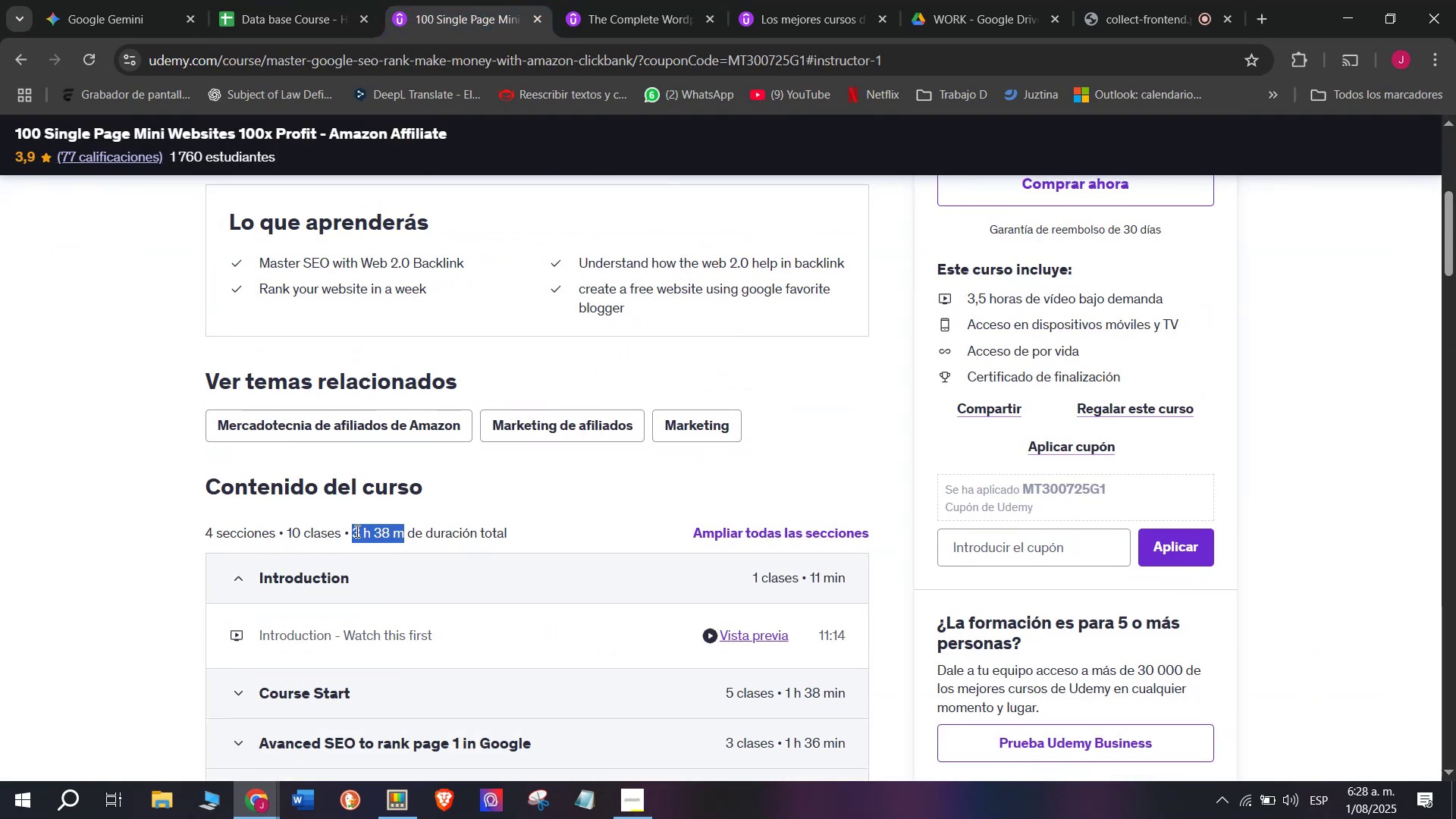 
key(Break)
 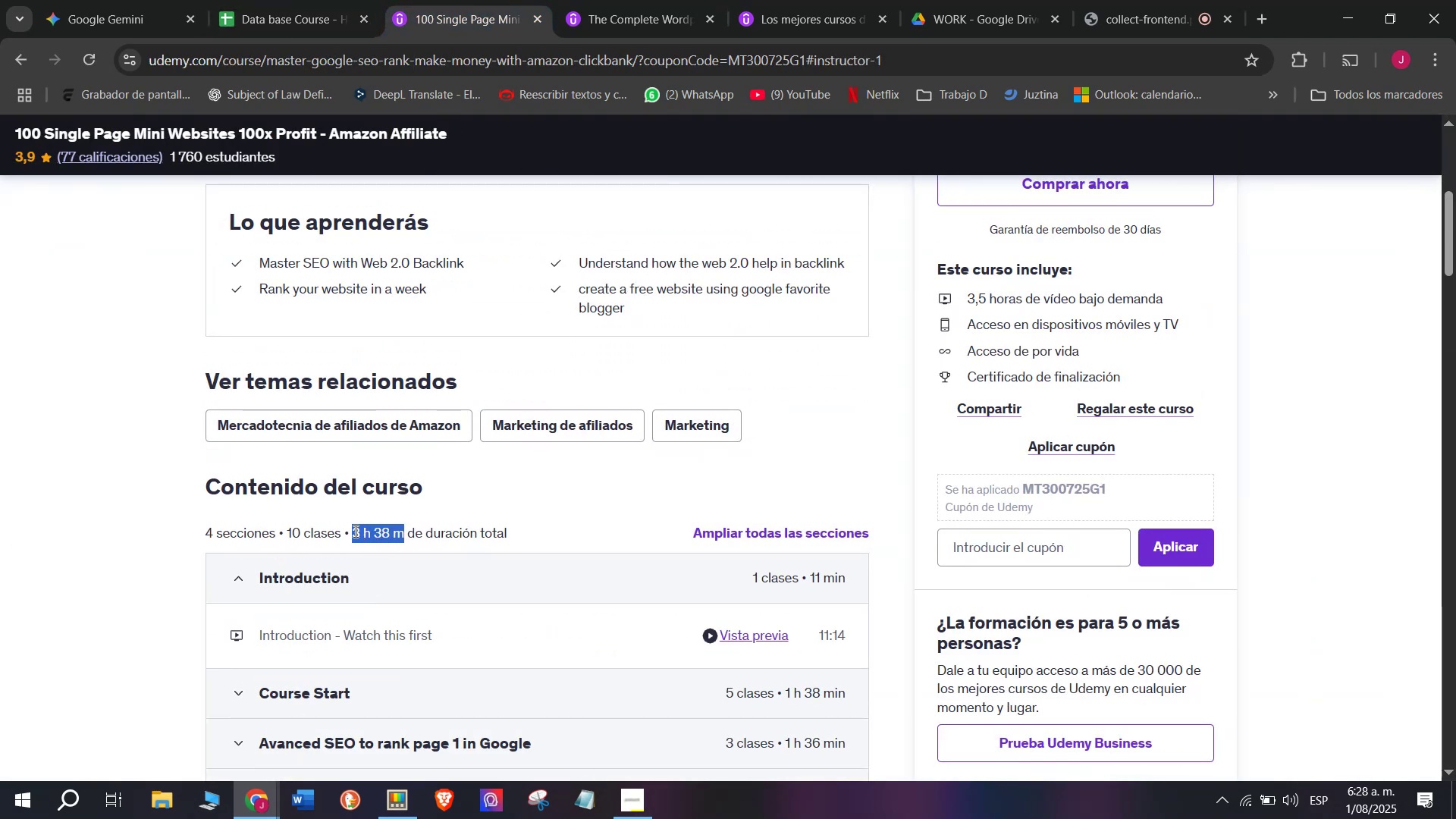 
key(Control+ControlLeft)
 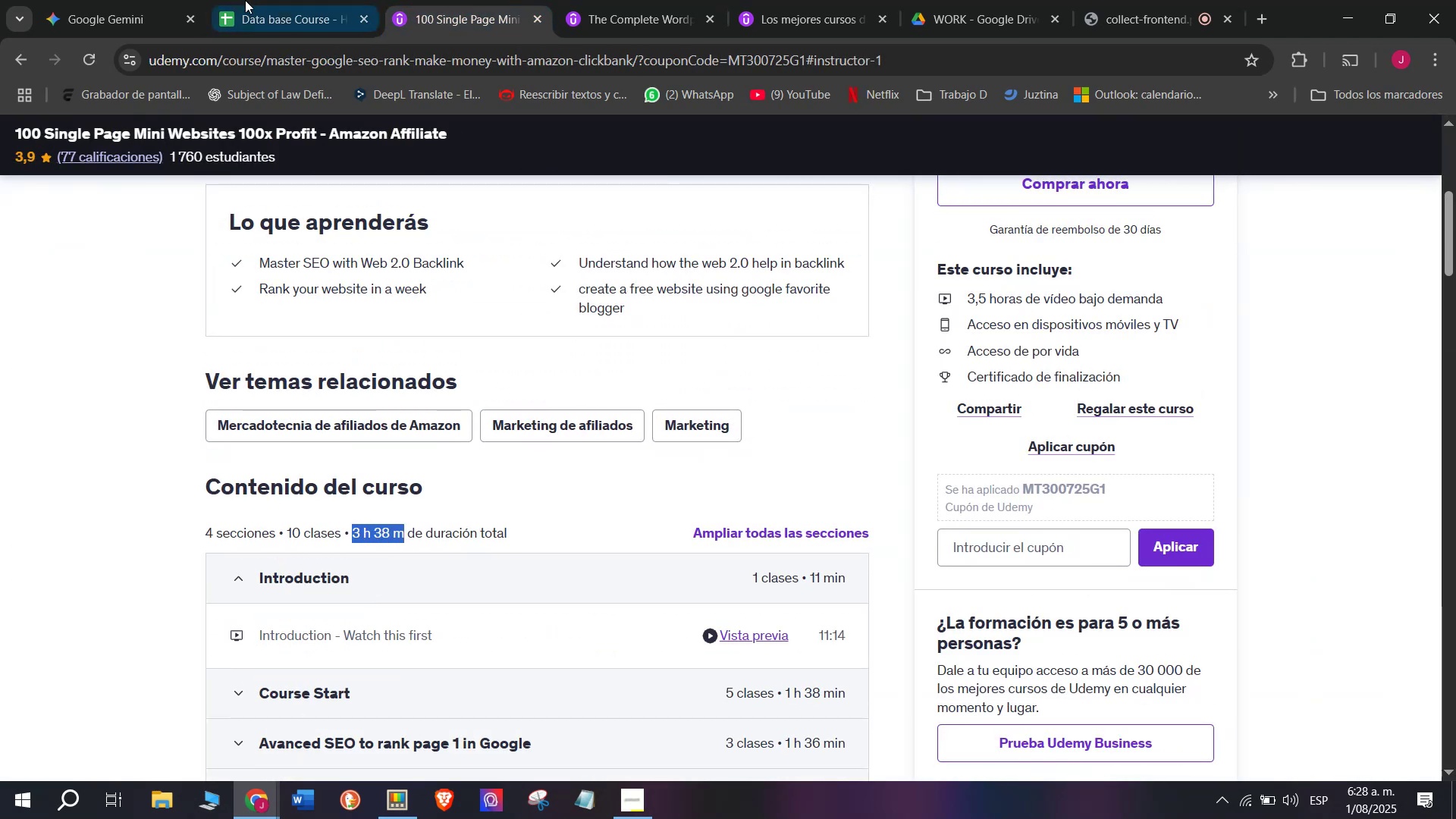 
key(Control+C)
 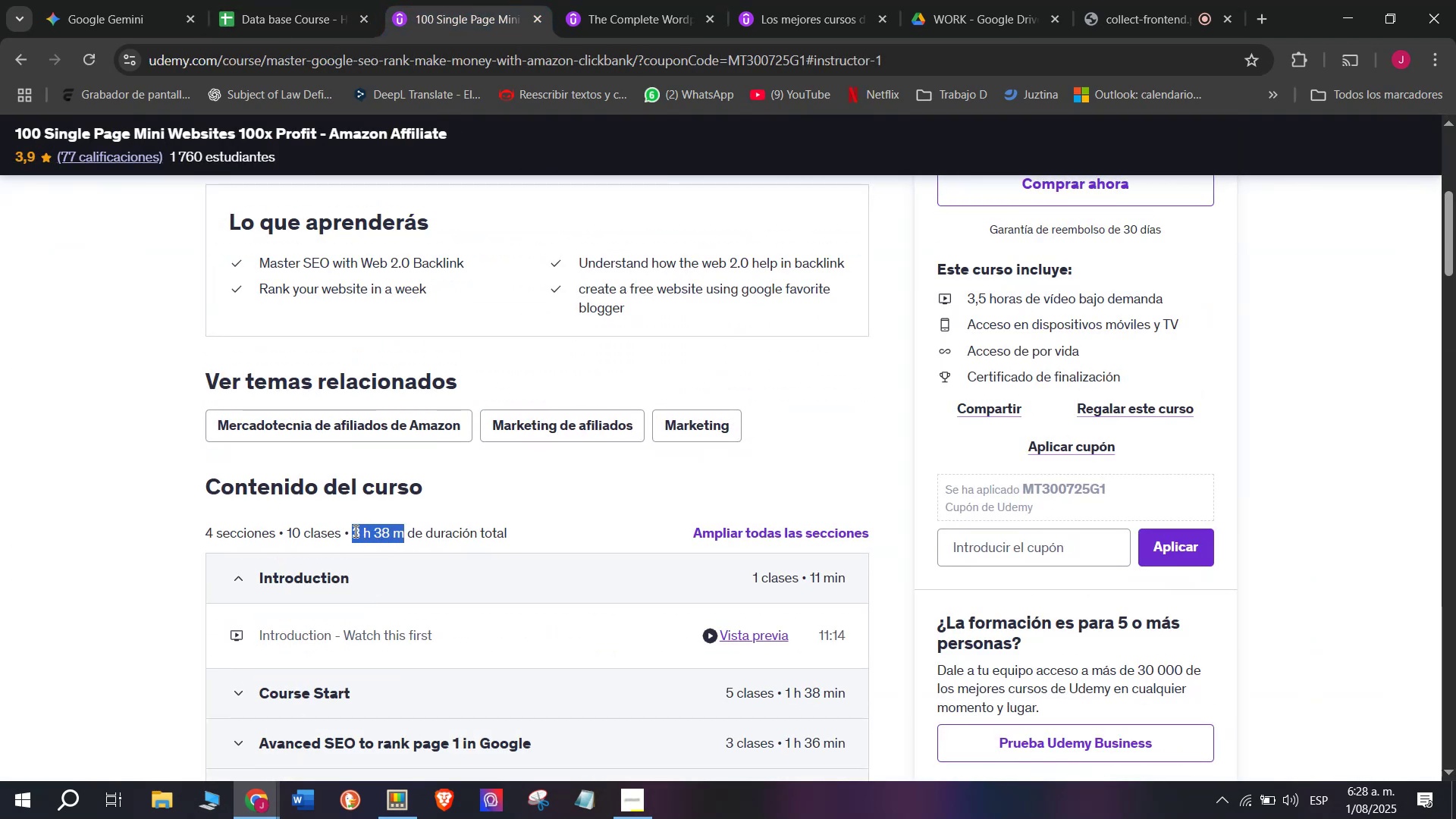 
key(Control+ControlLeft)
 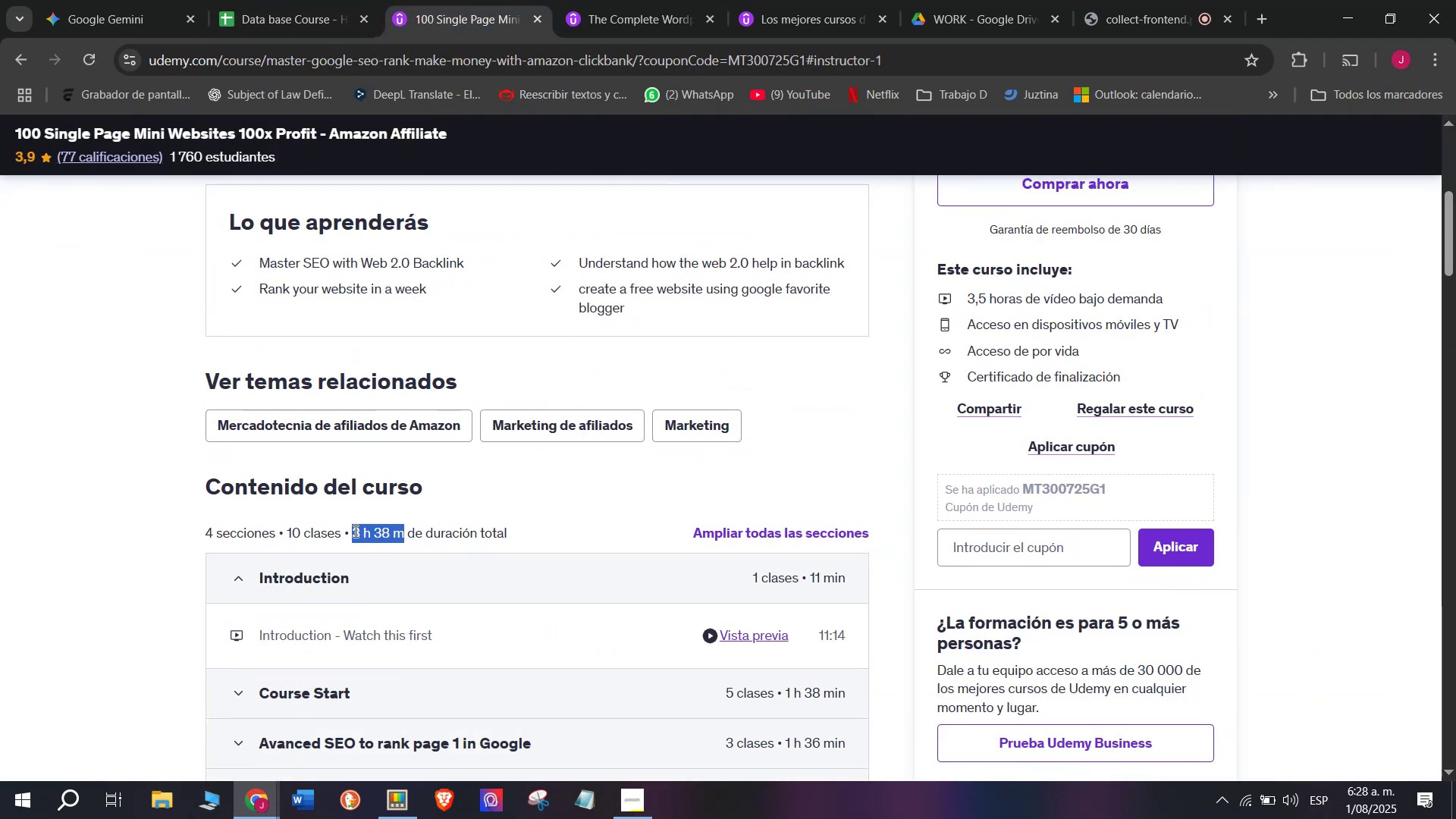 
key(Break)
 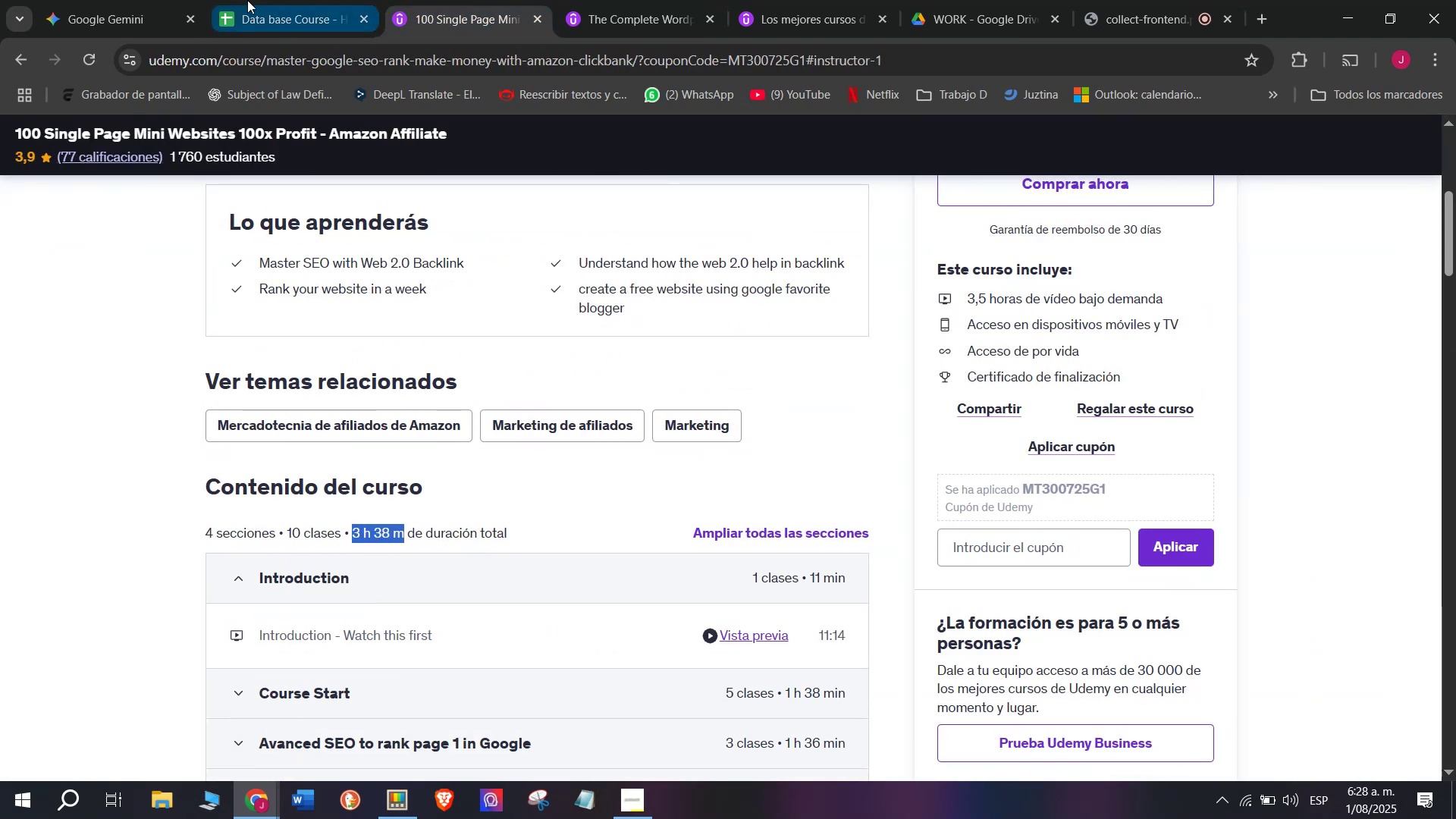 
key(Control+C)
 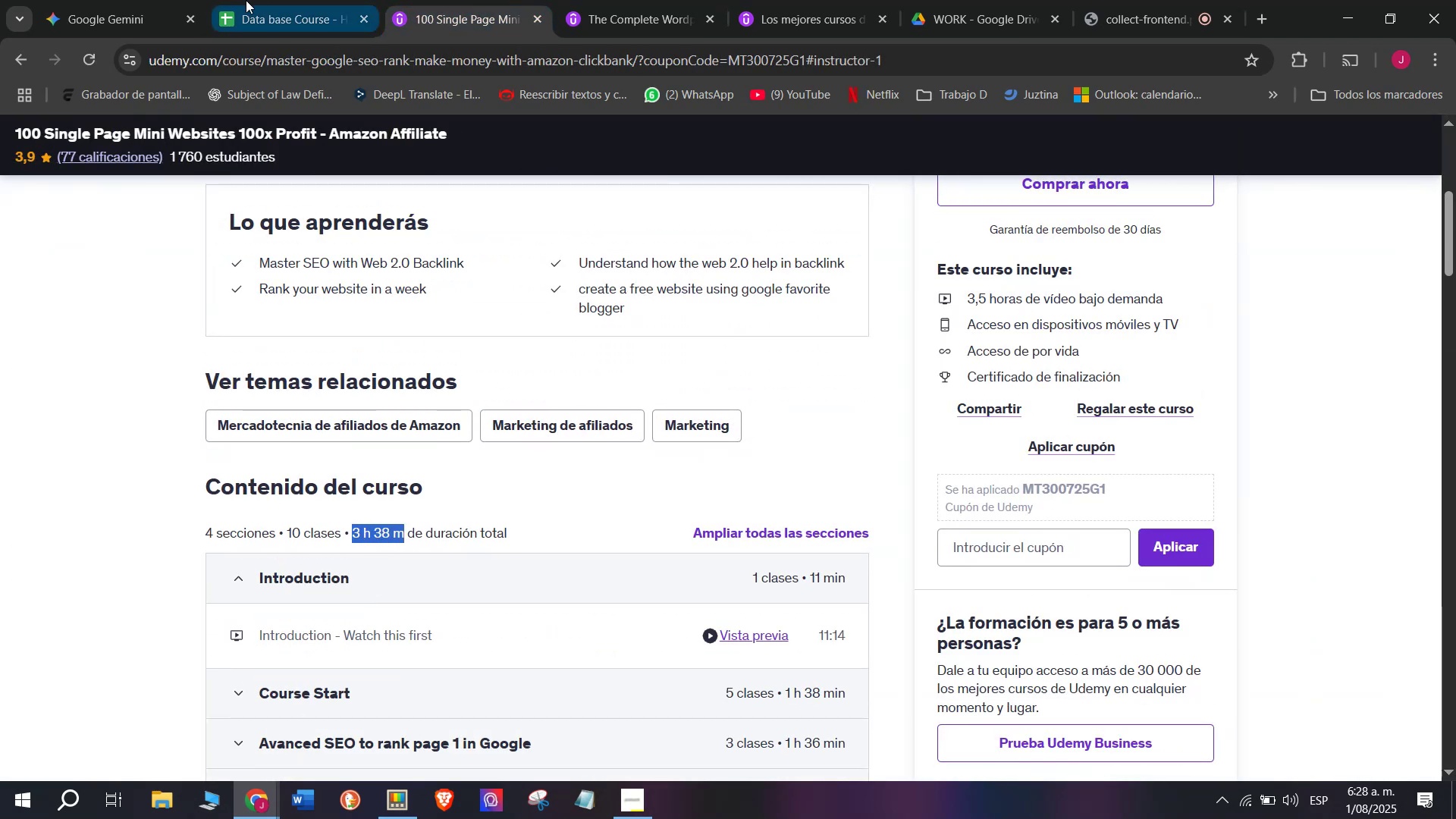 
left_click([247, 0])
 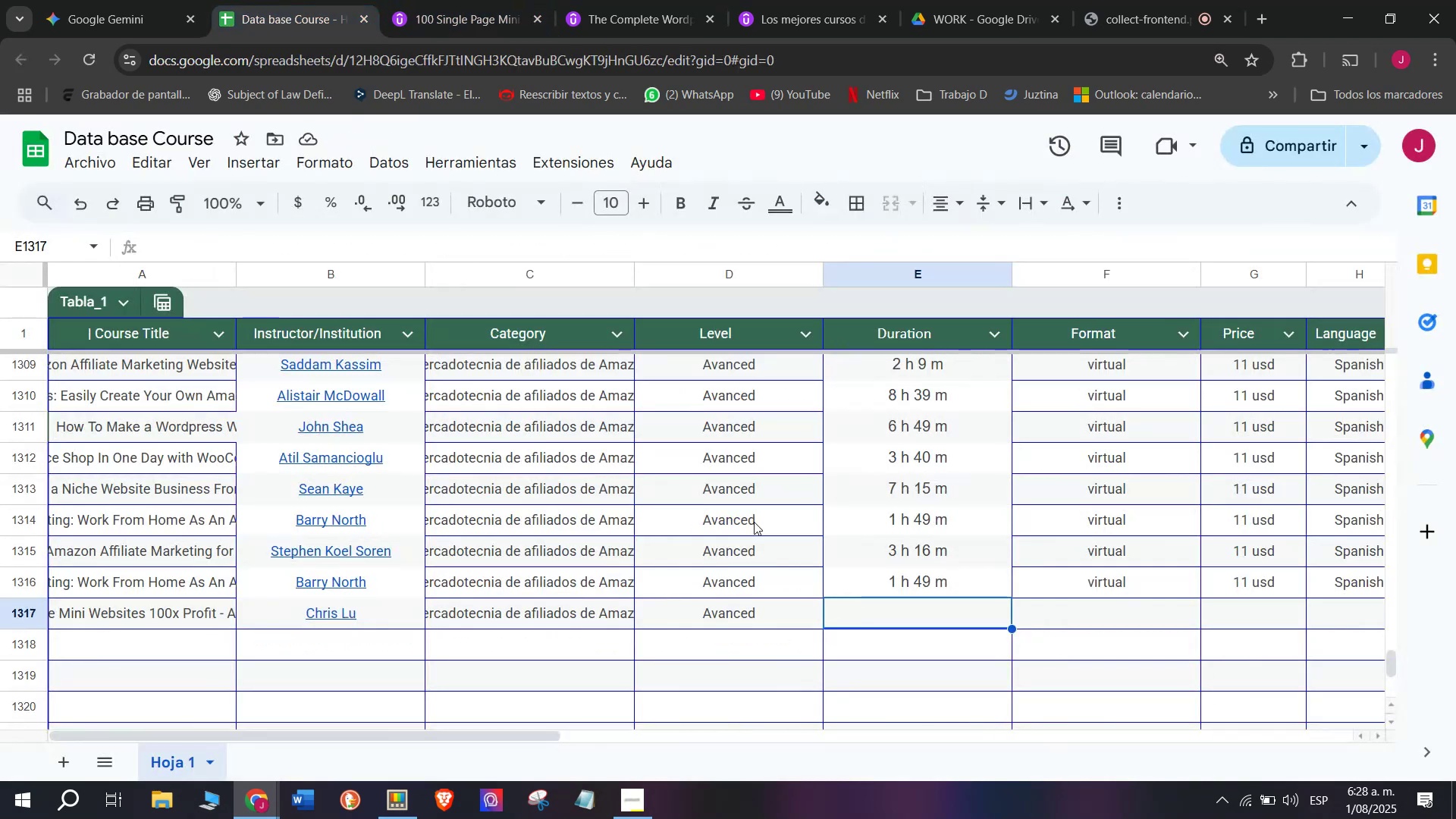 
key(Z)
 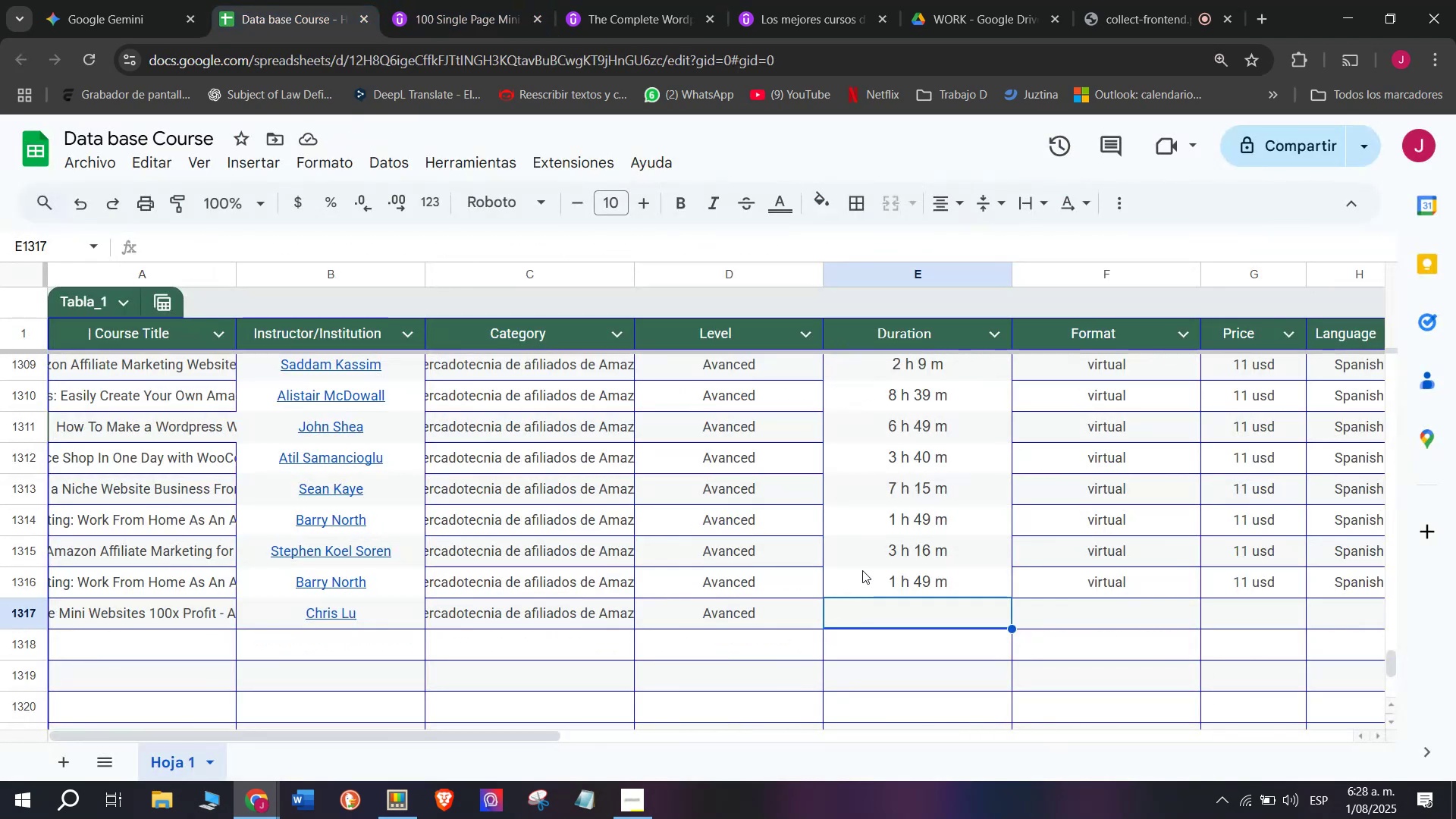 
key(Control+ControlLeft)
 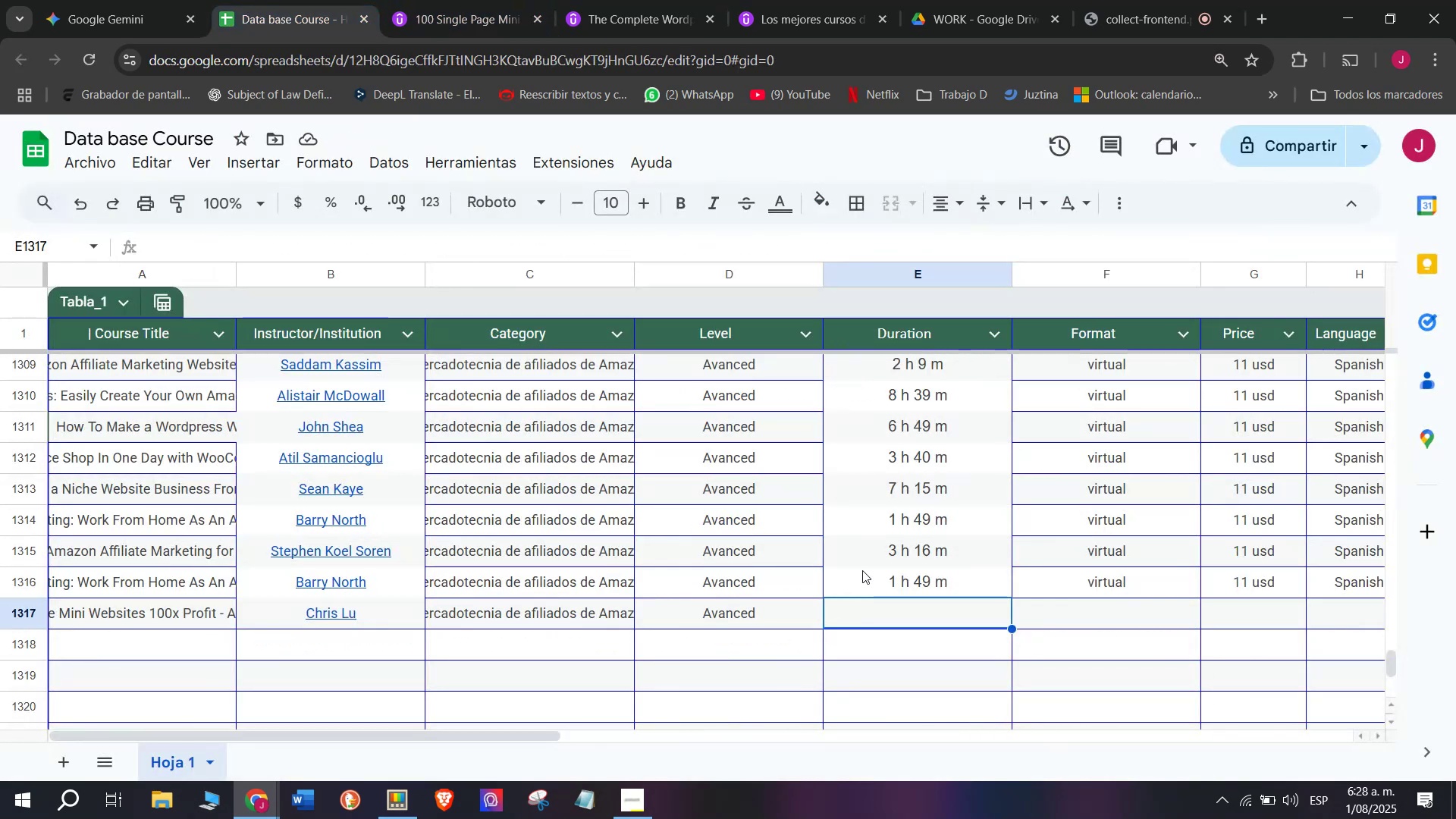 
key(Control+V)
 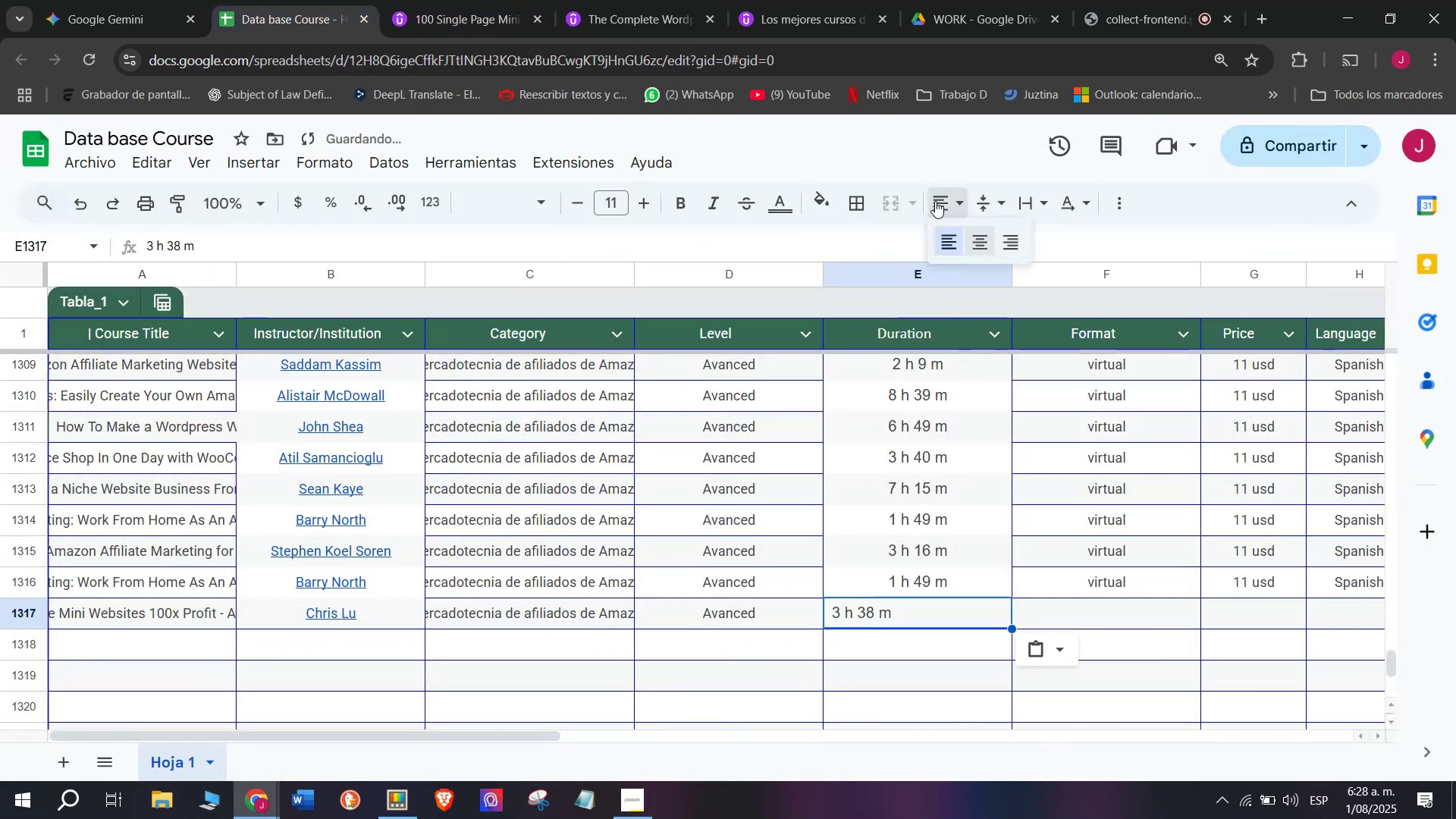 
double_click([987, 249])
 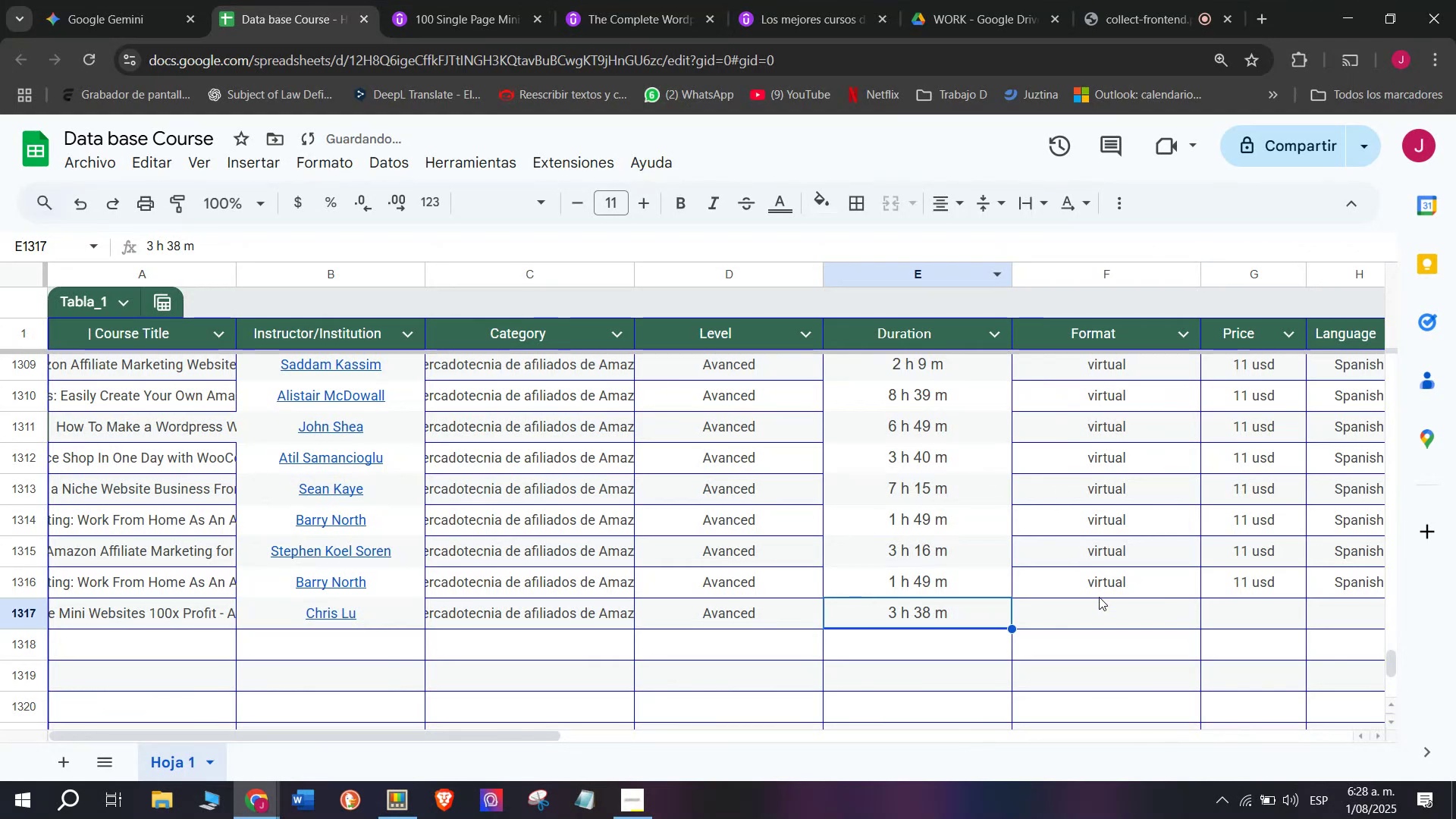 
left_click([1101, 599])
 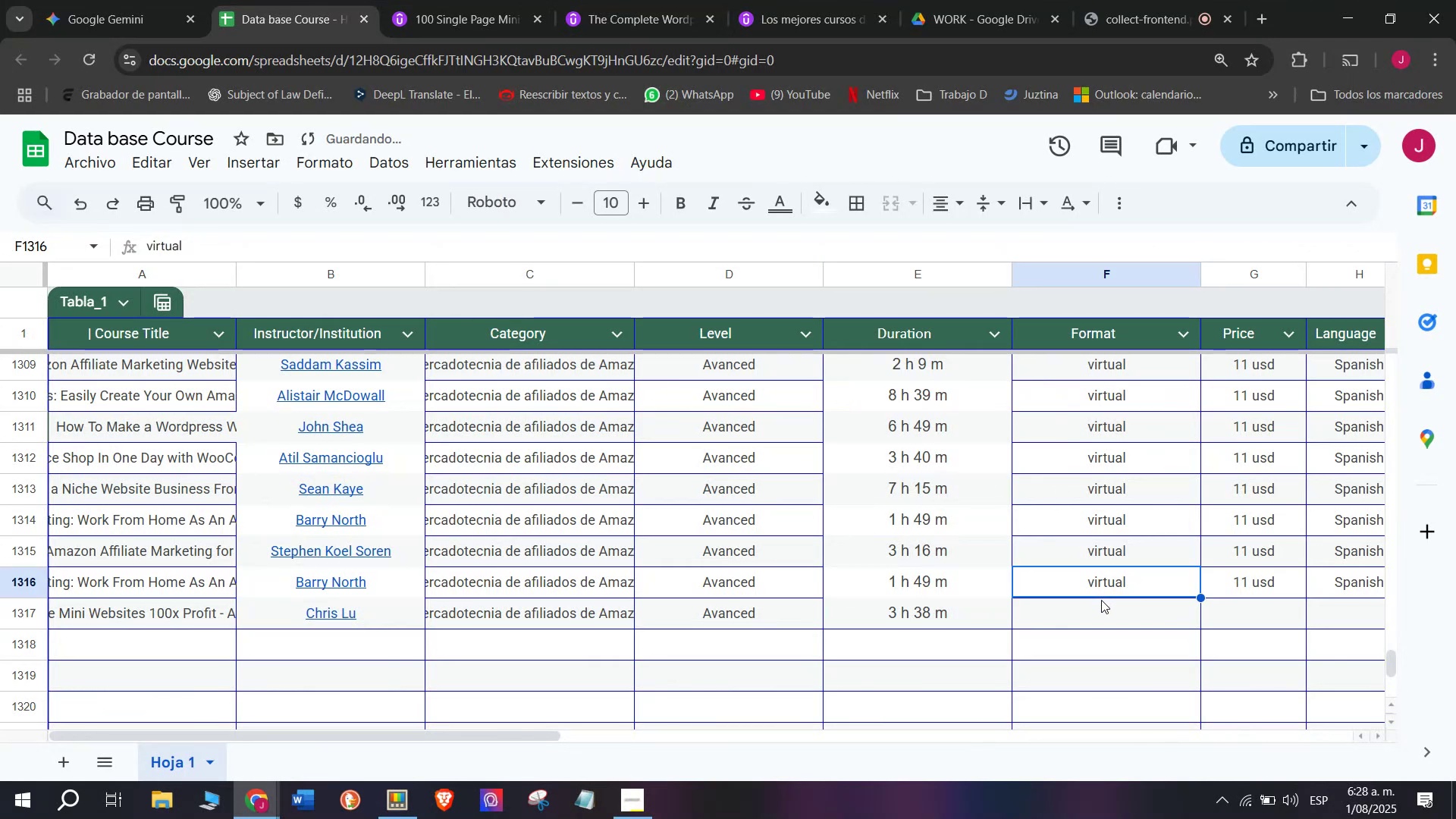 
key(Break)
 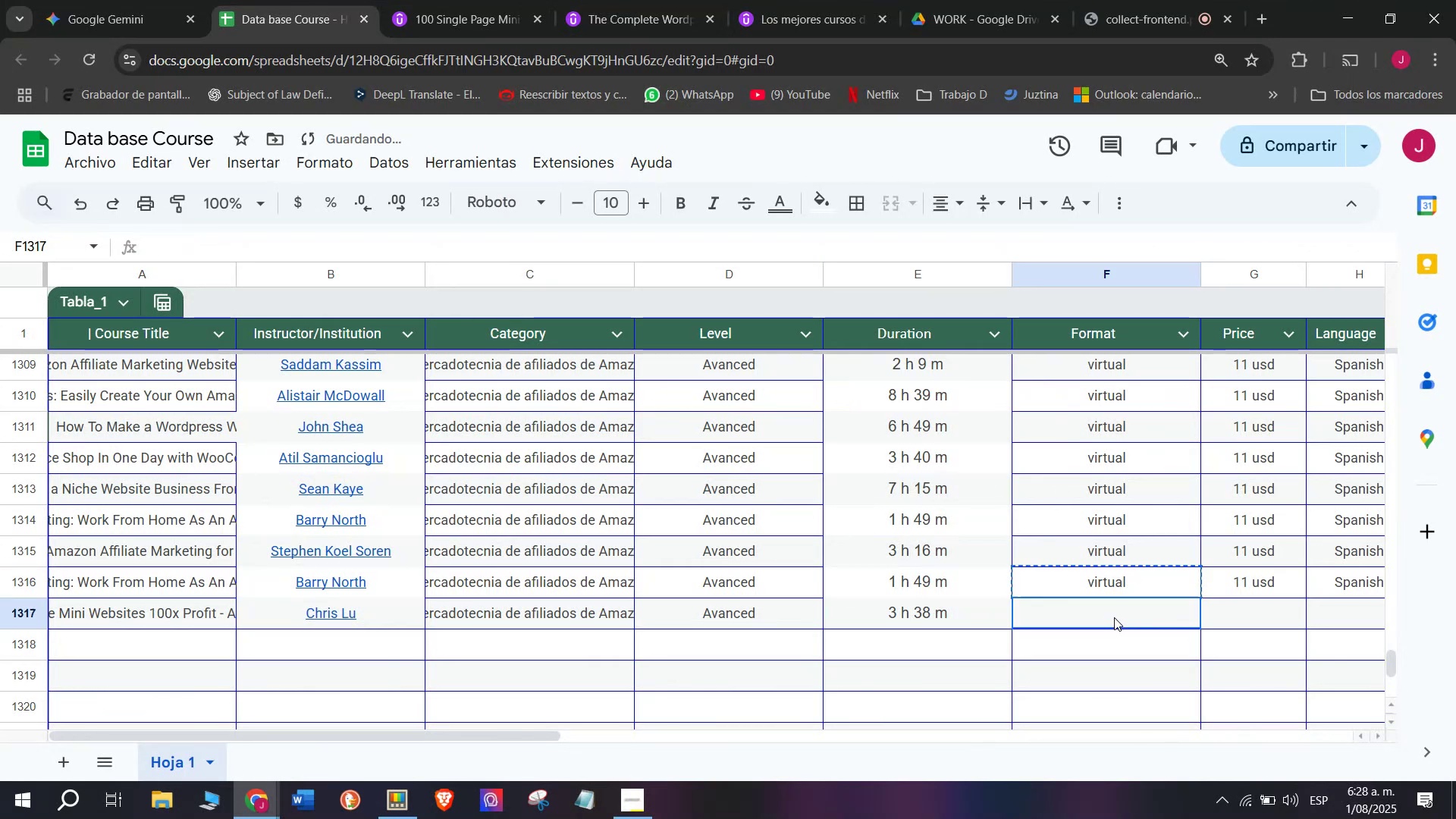 
key(Control+ControlLeft)
 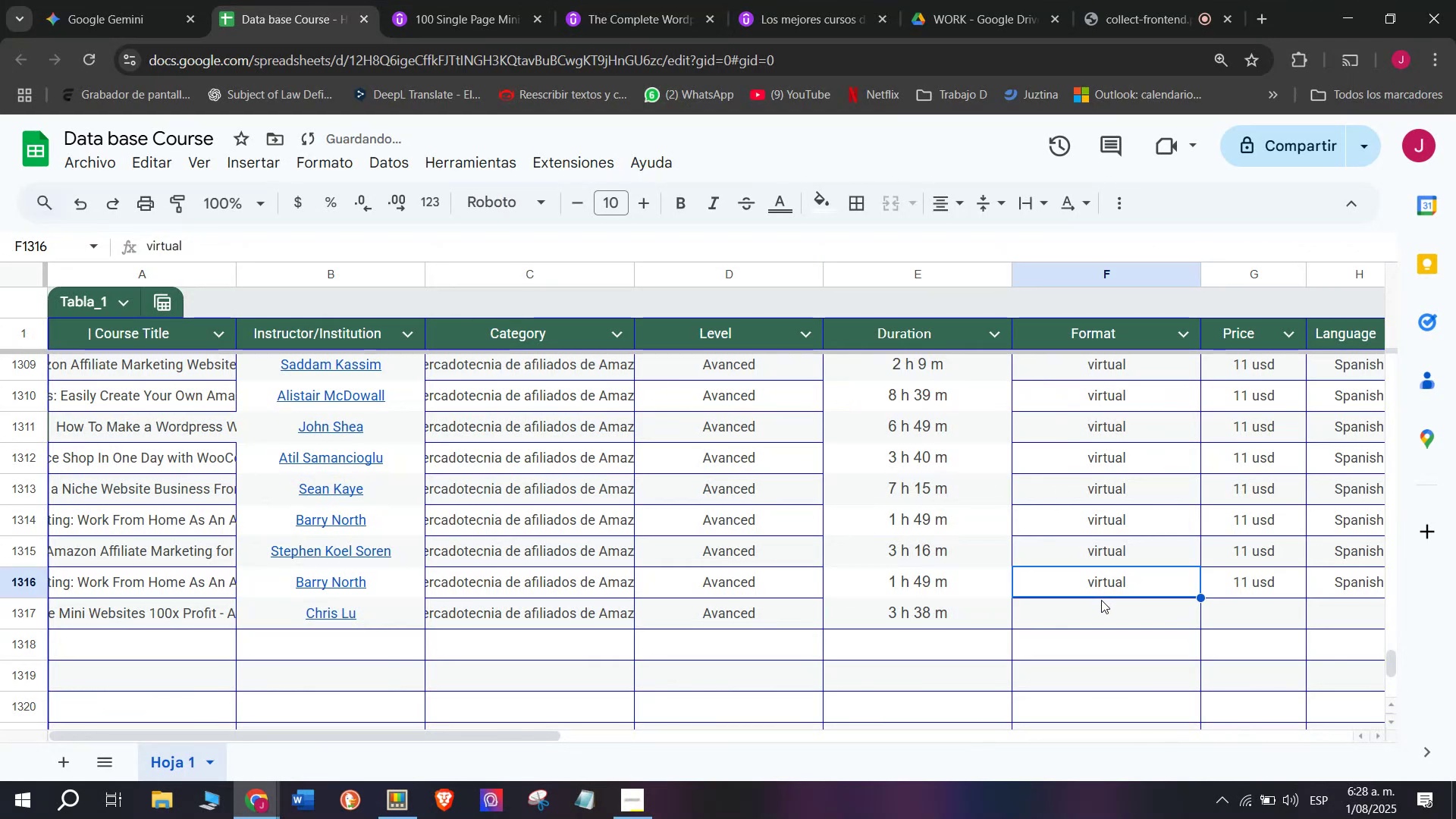 
key(Control+C)
 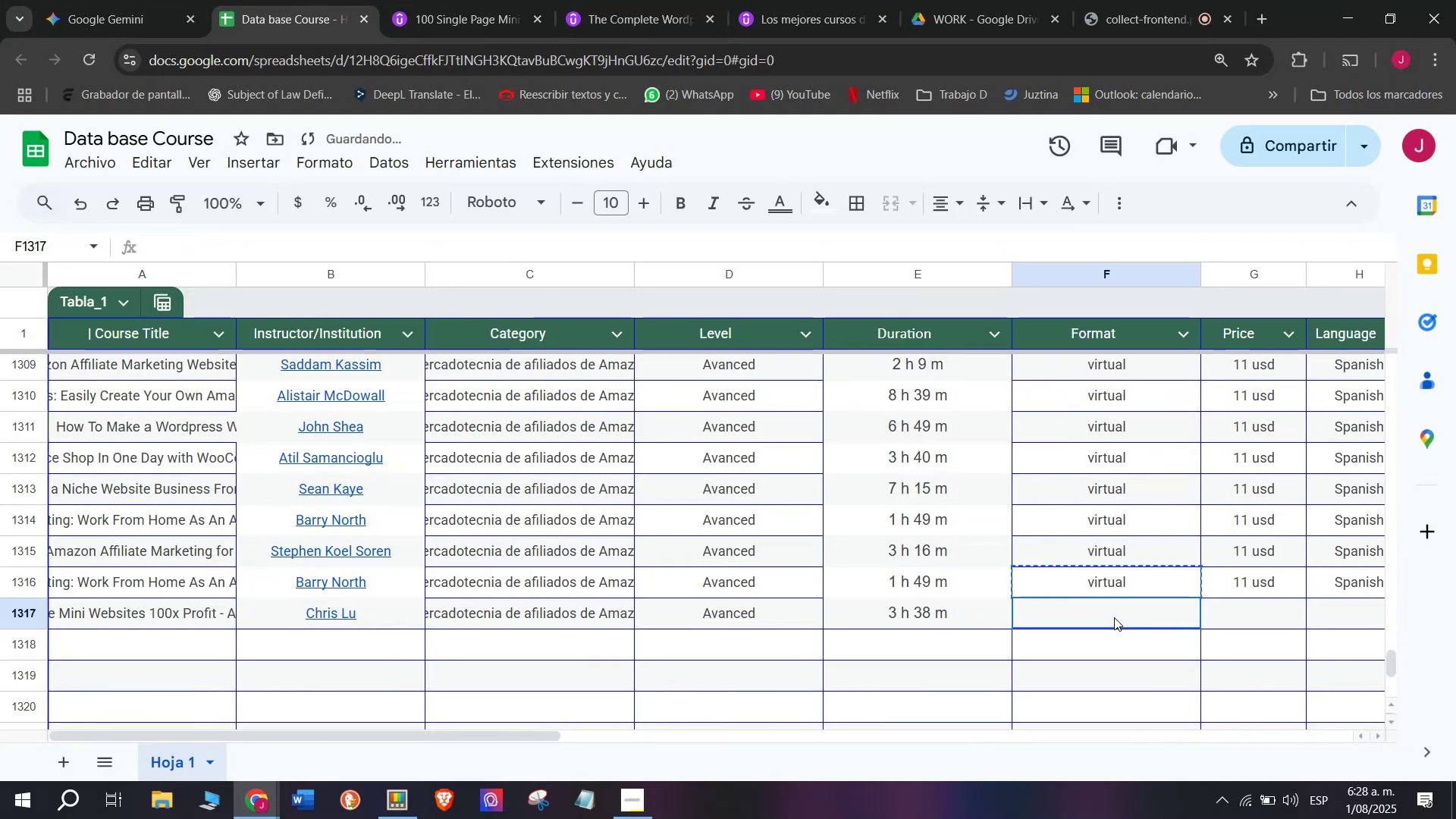 
key(Control+ControlLeft)
 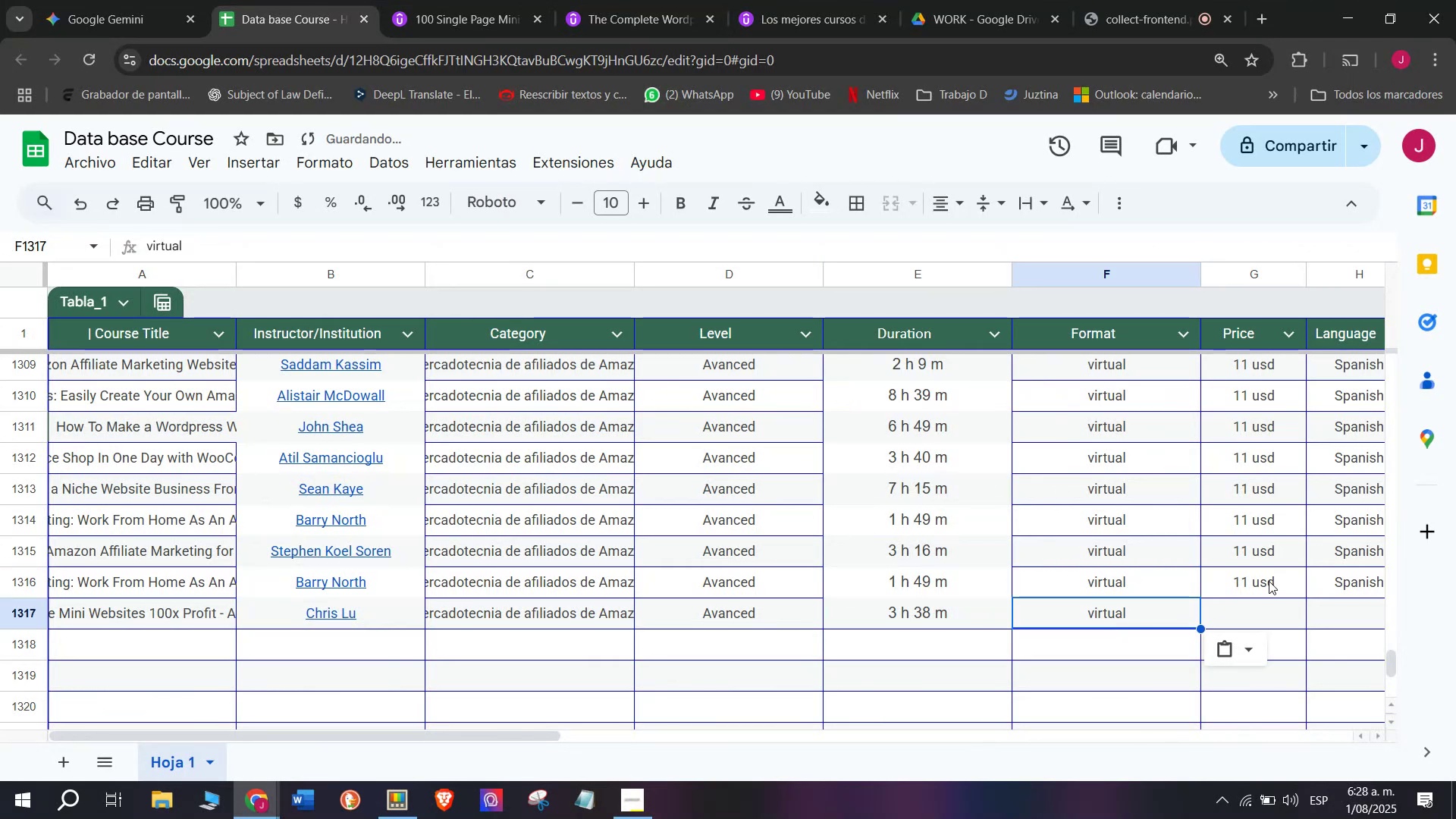 
key(Z)
 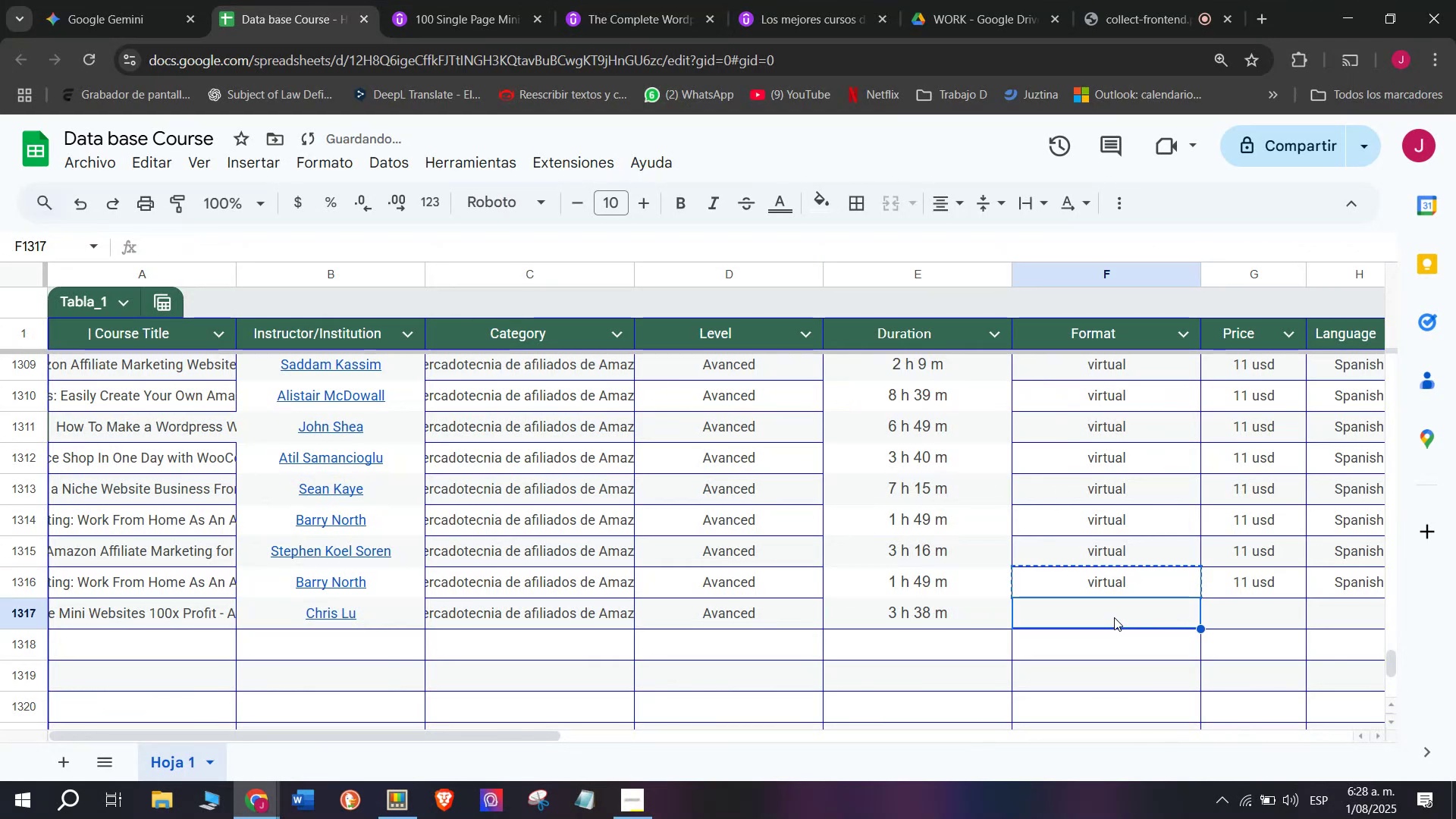 
key(Control+V)
 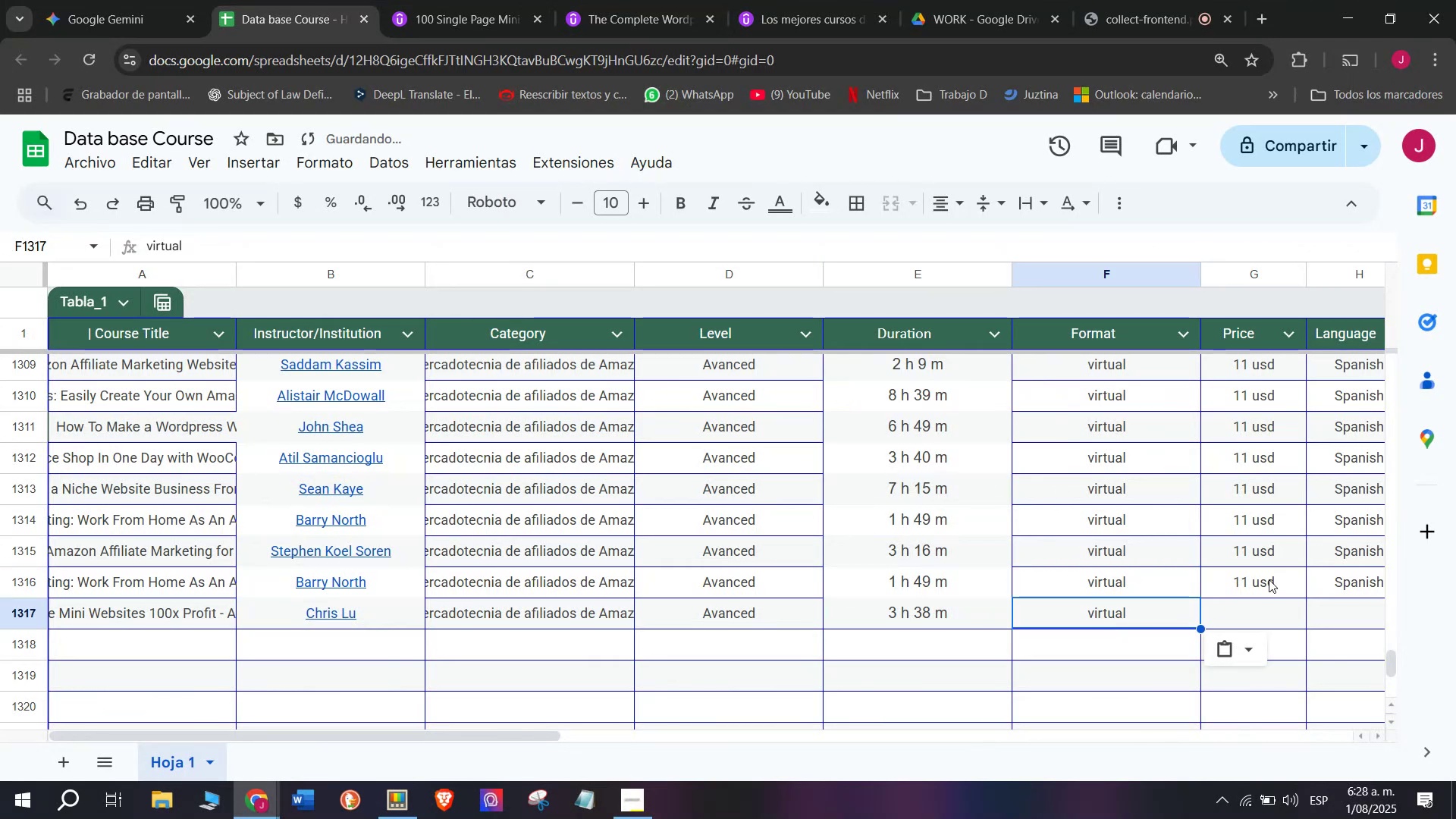 
left_click([1269, 579])
 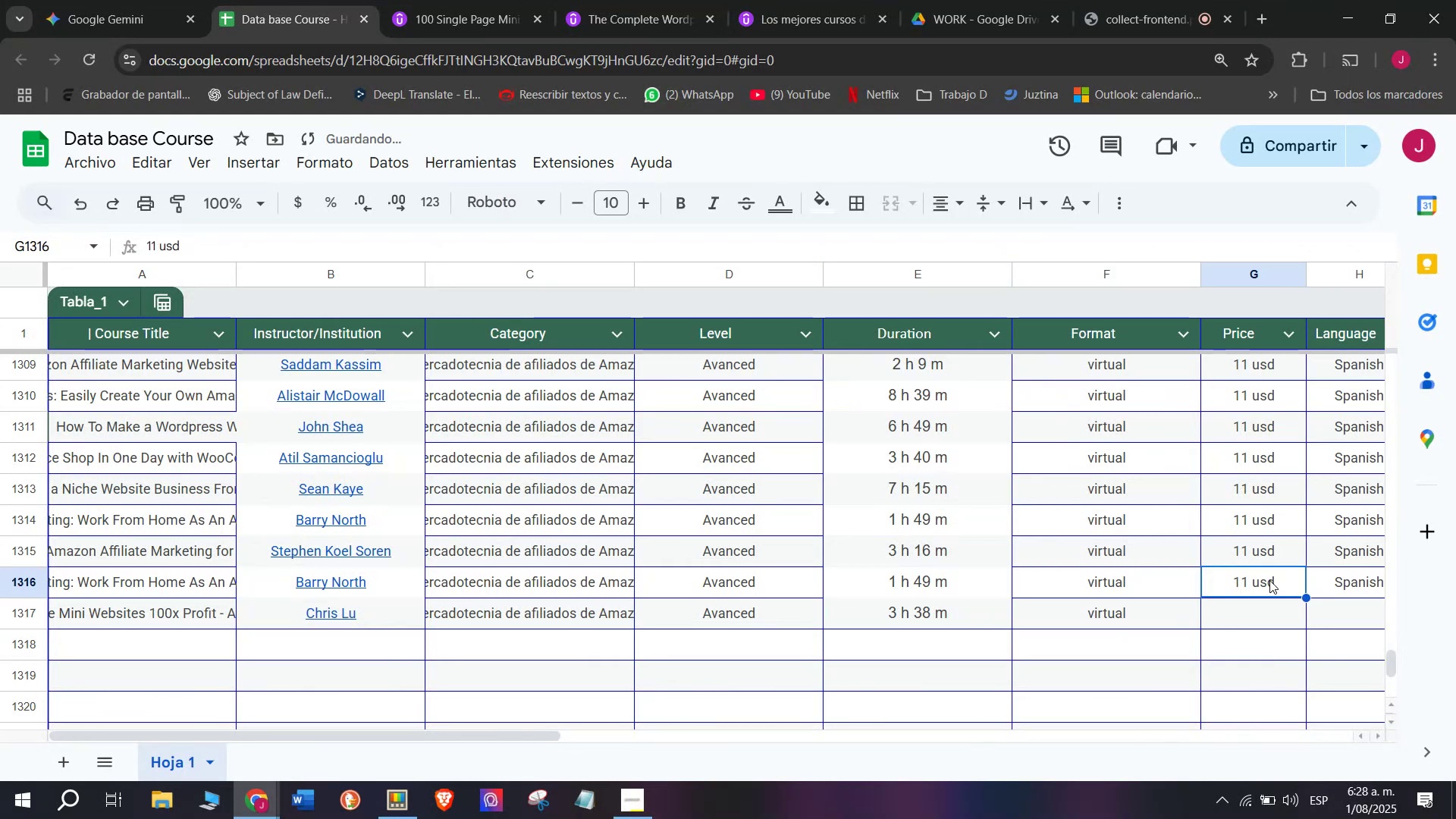 
key(Break)
 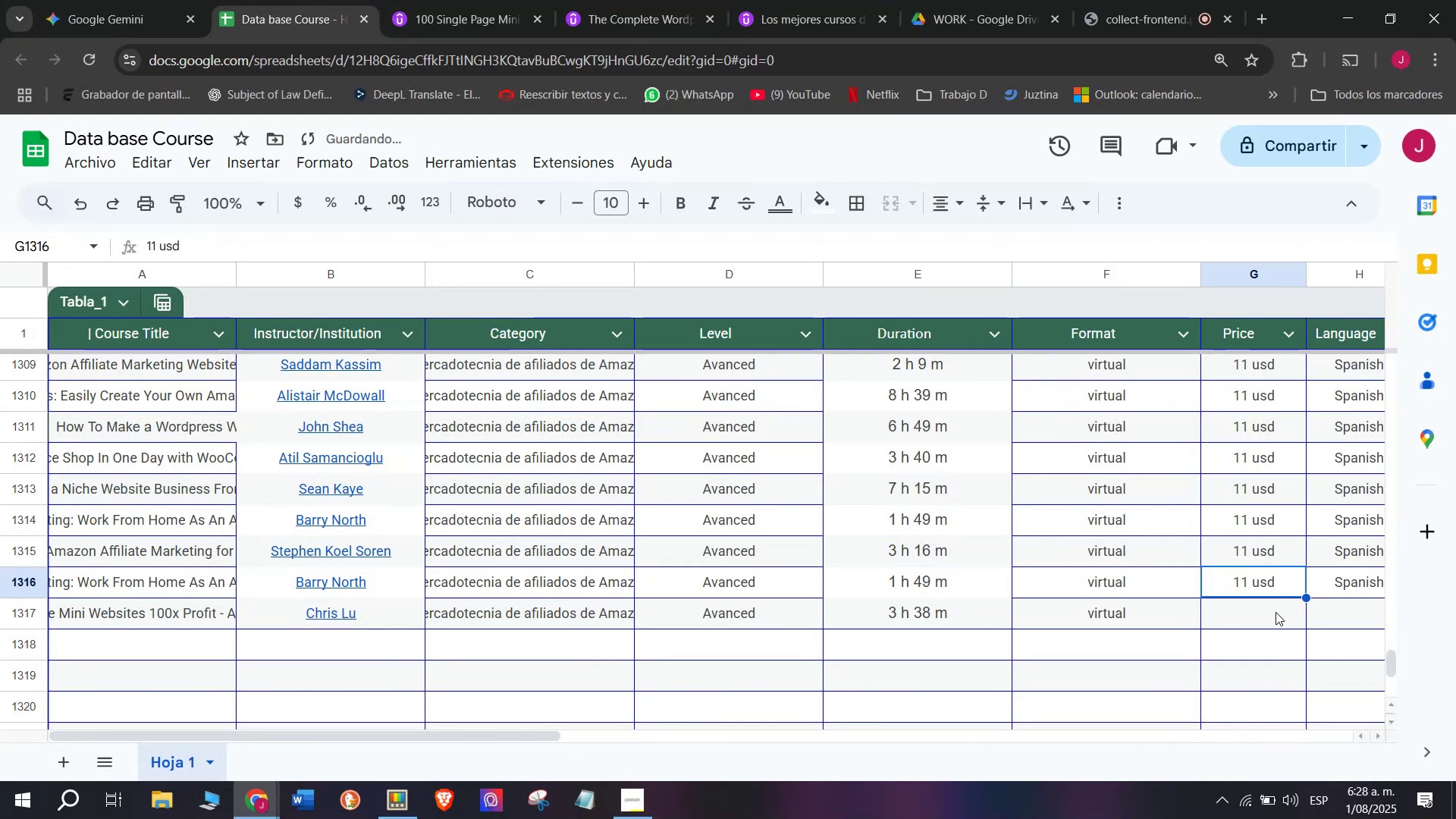 
key(Control+ControlLeft)
 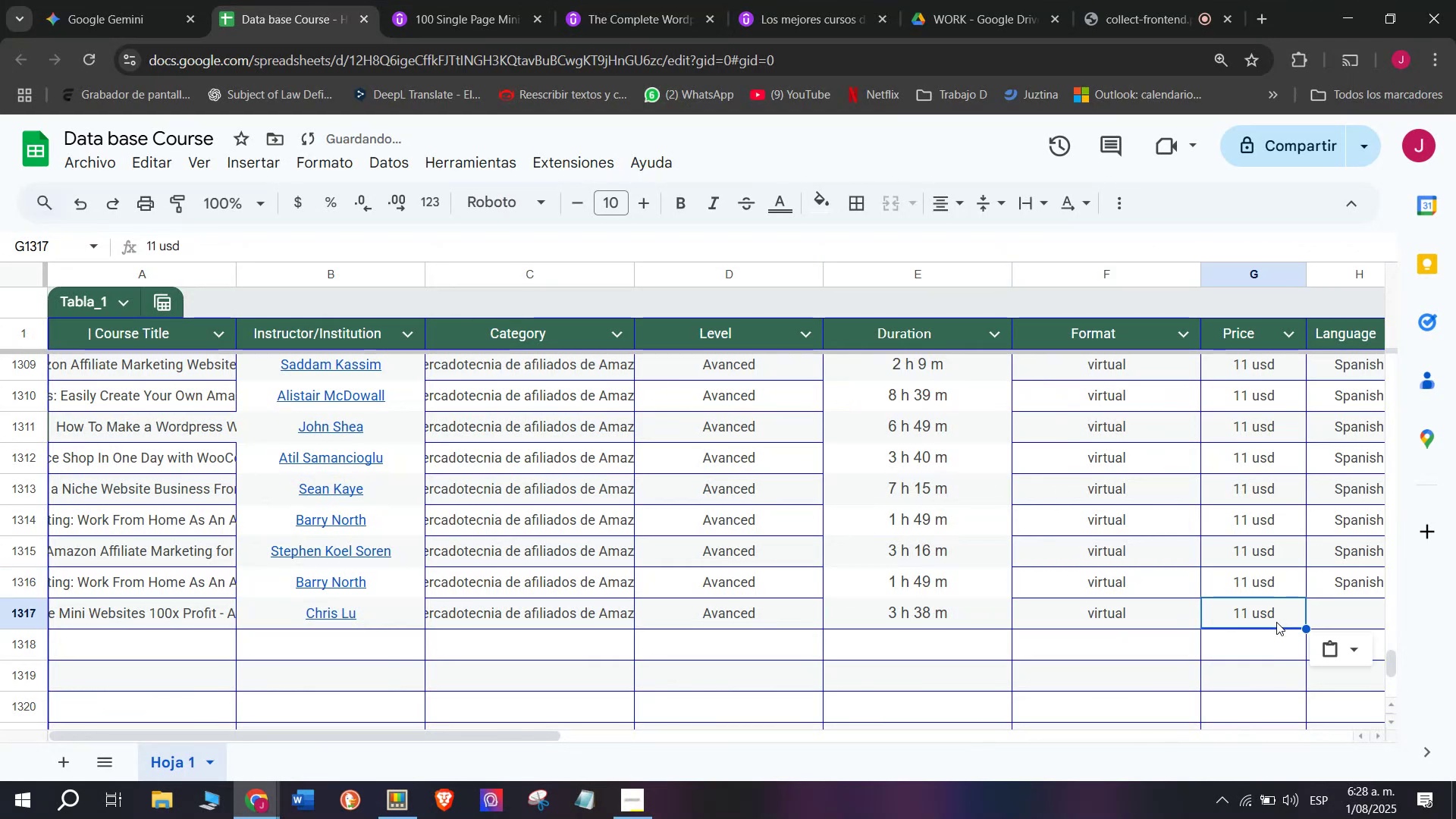 
key(Control+C)
 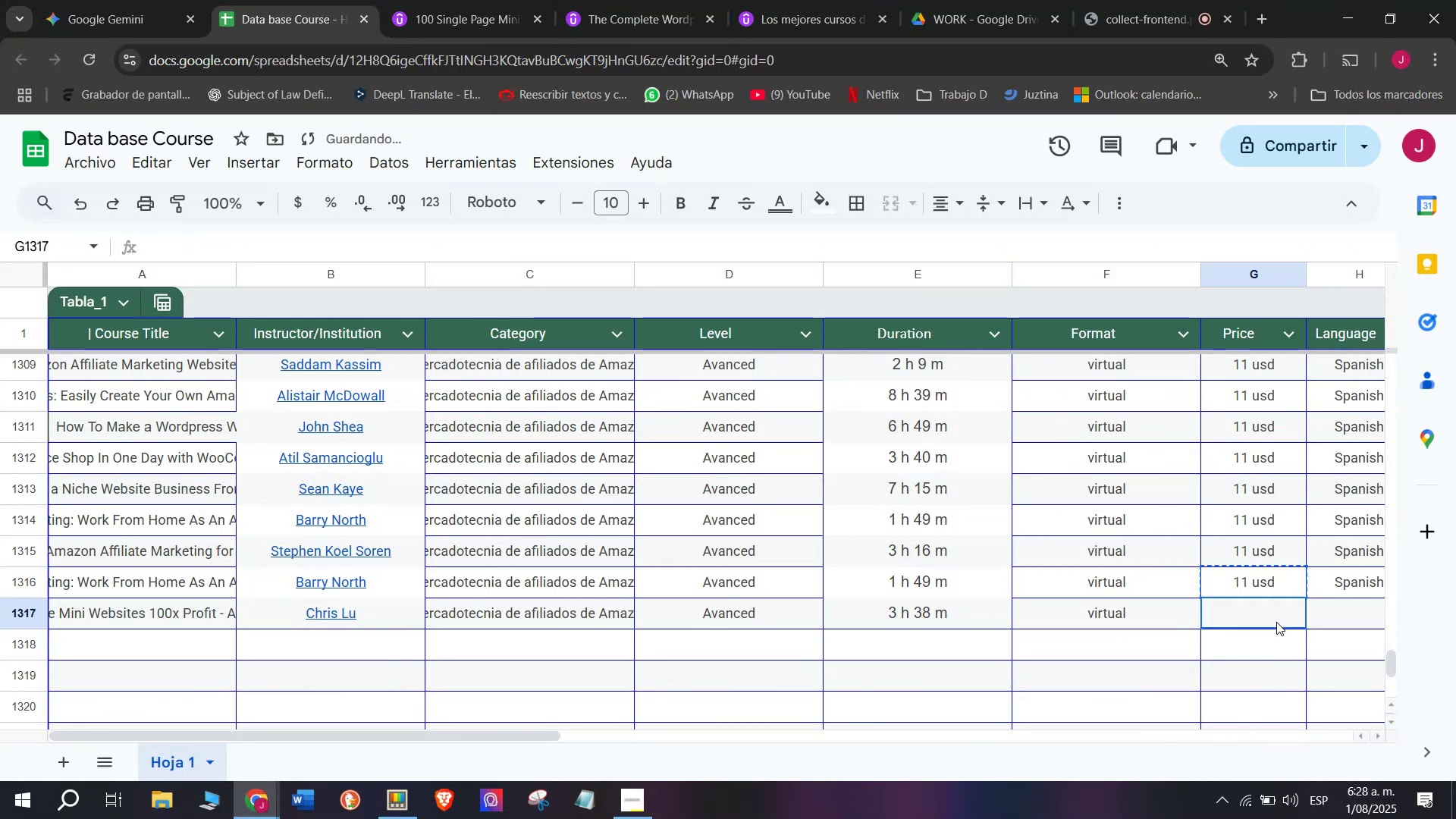 
double_click([1276, 622])
 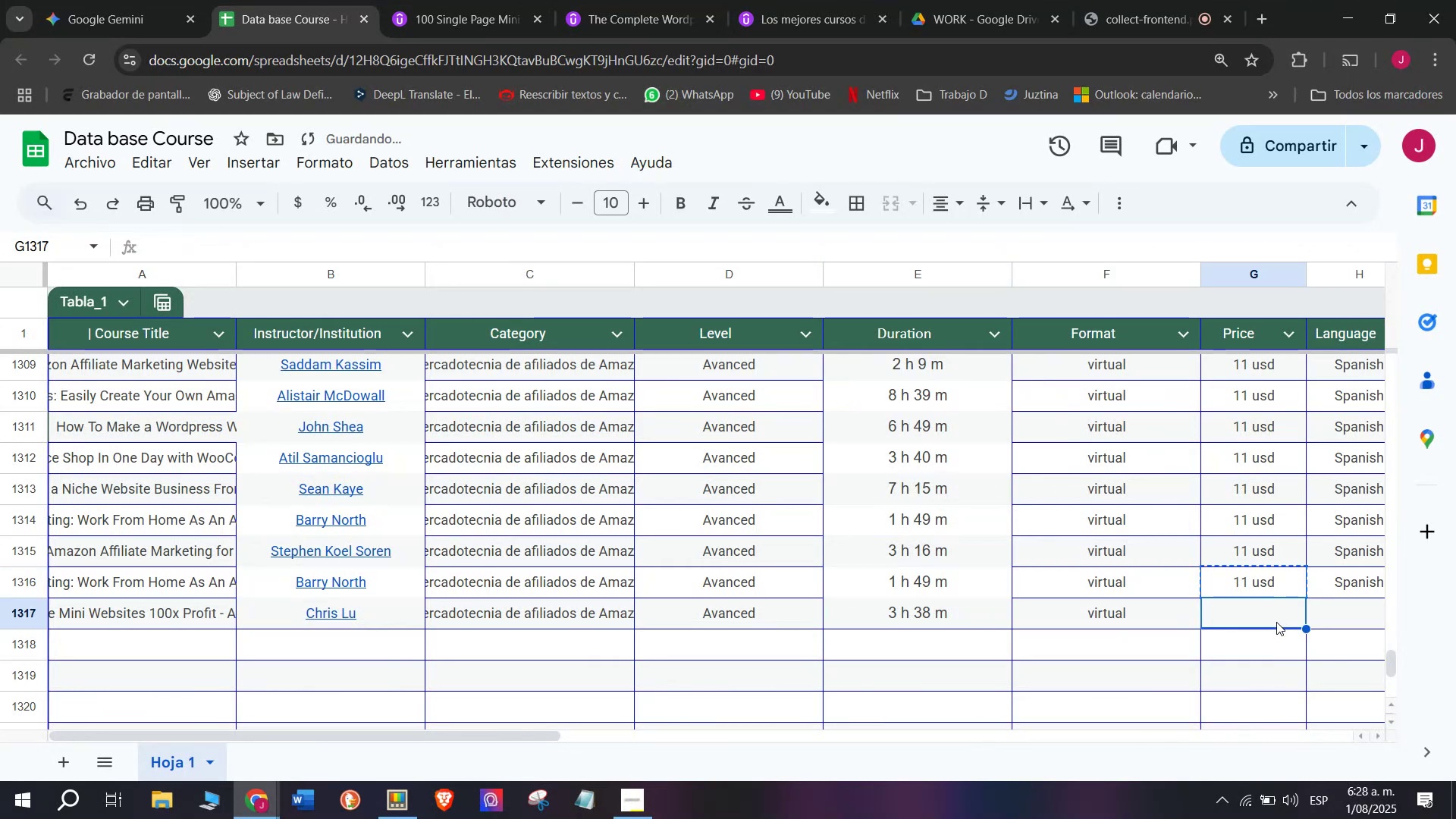 
key(Control+ControlLeft)
 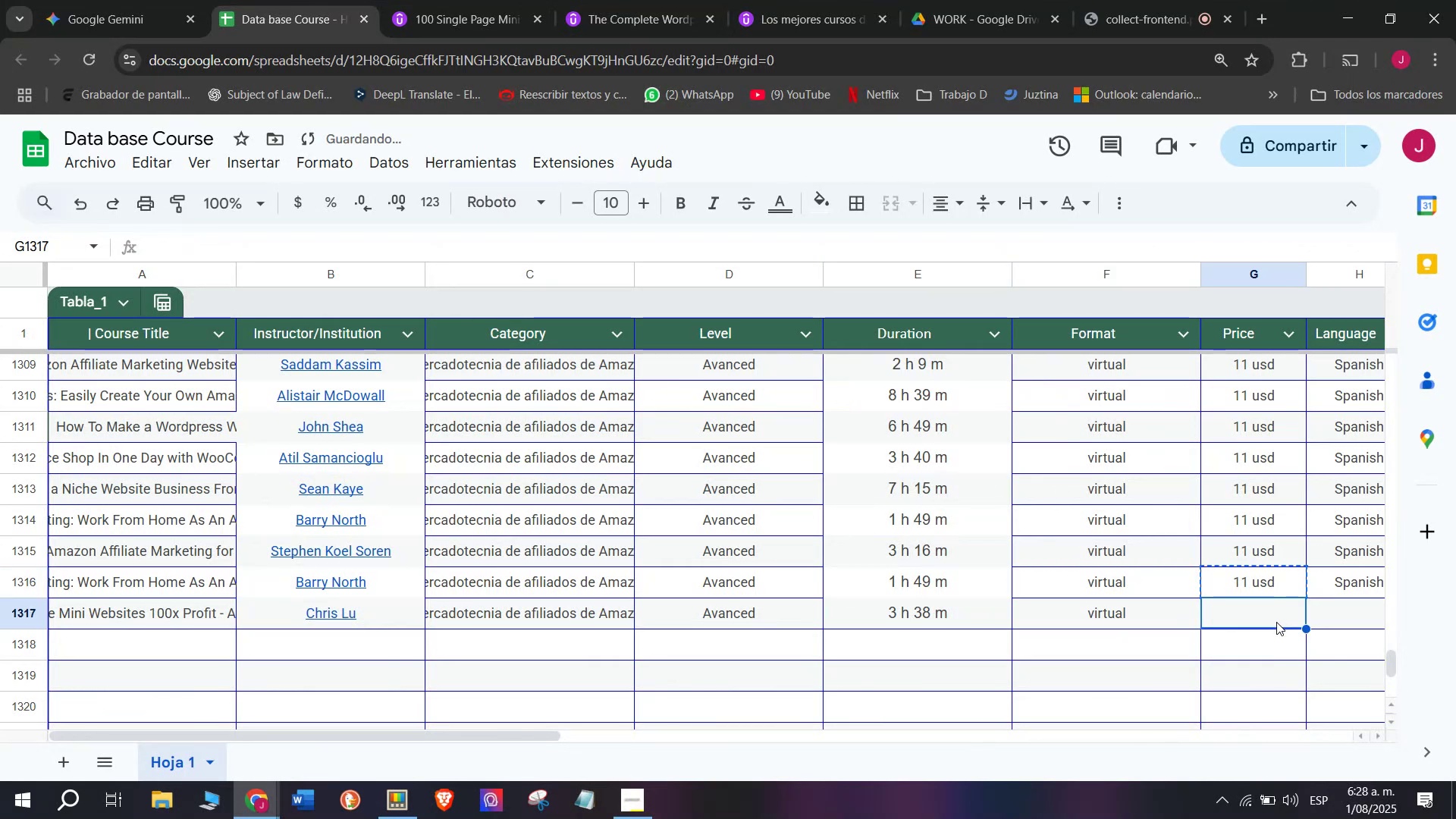 
key(Z)
 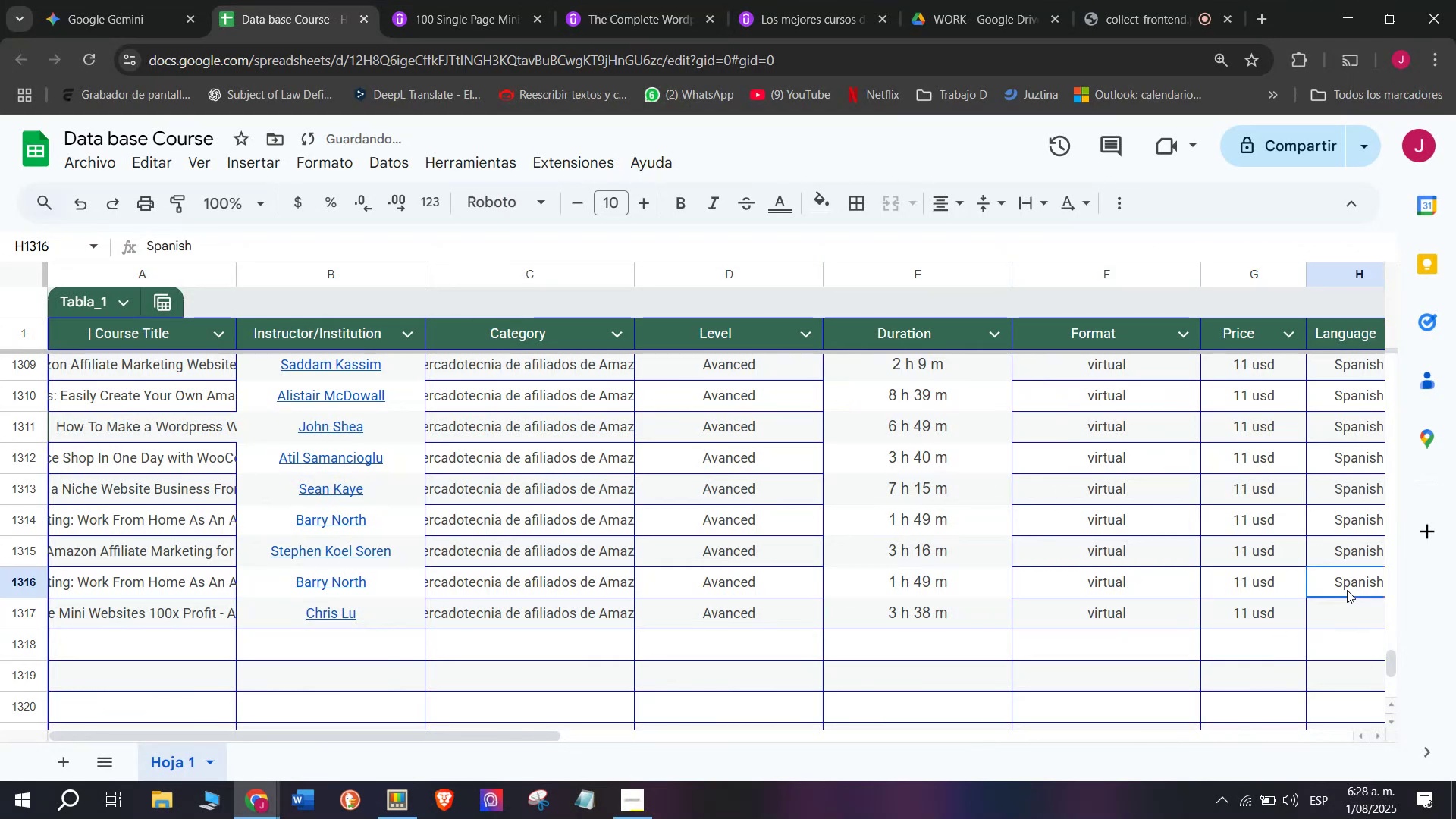 
key(Control+V)
 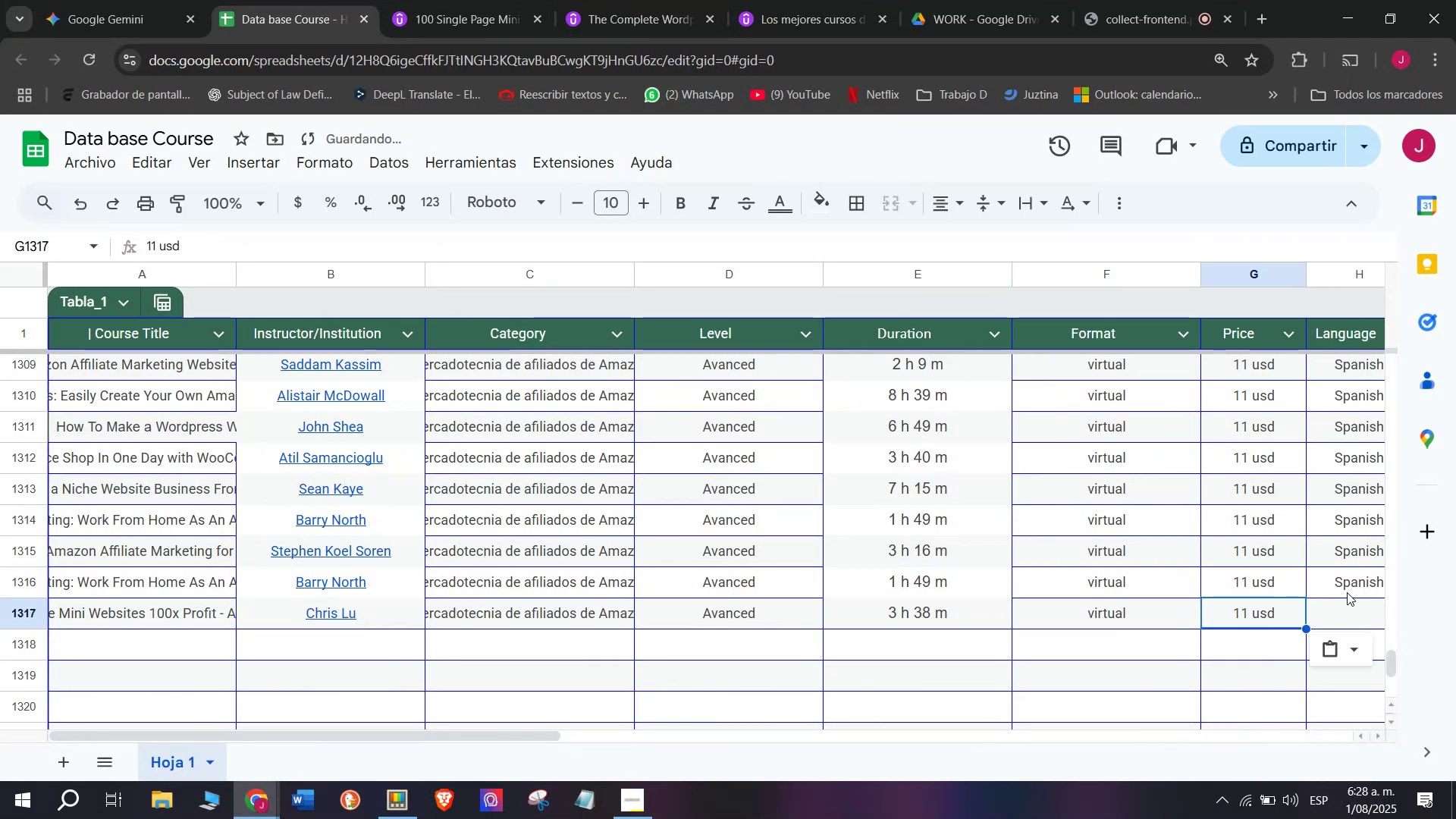 
left_click([1347, 590])
 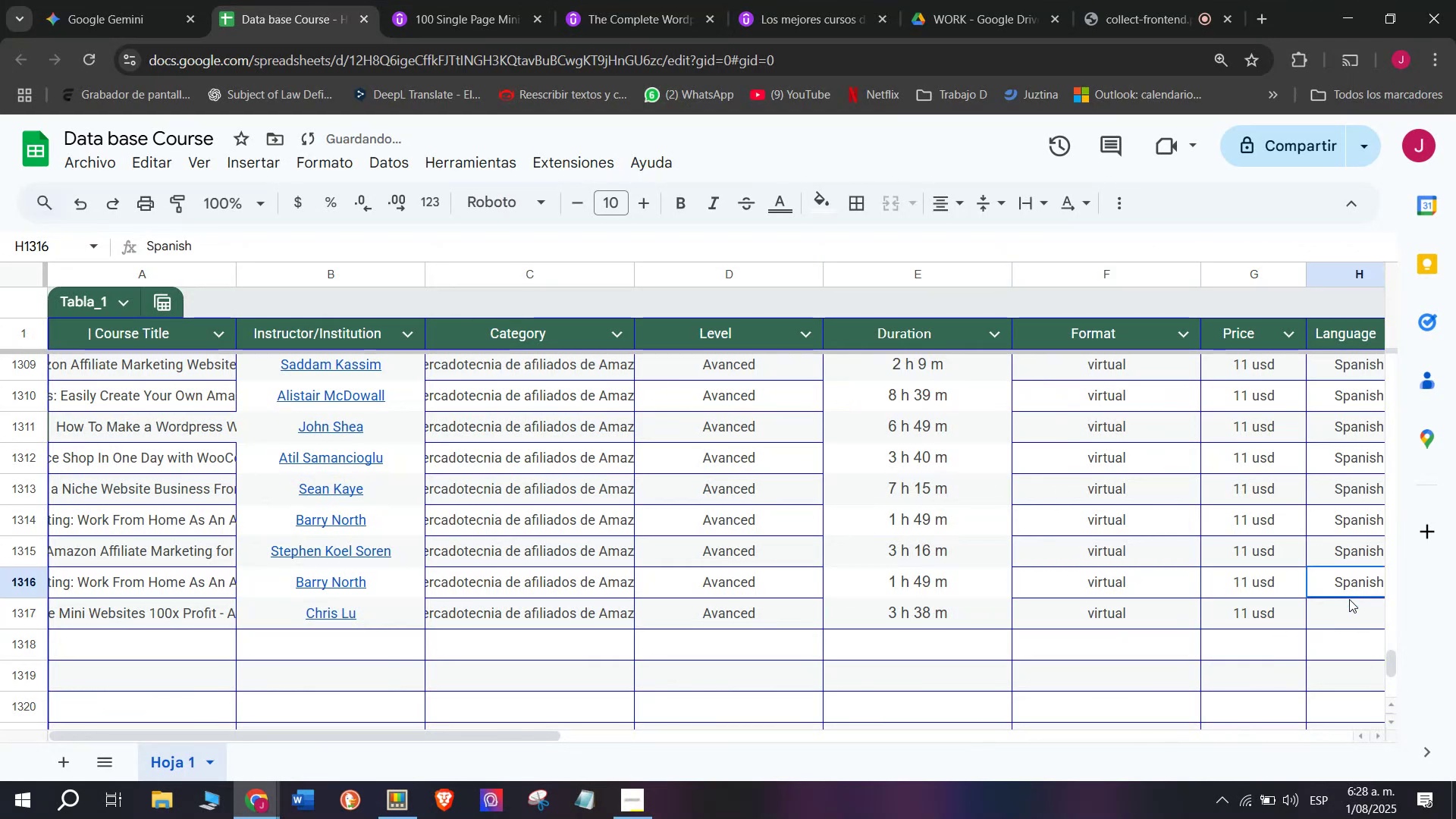 
key(Control+ControlLeft)
 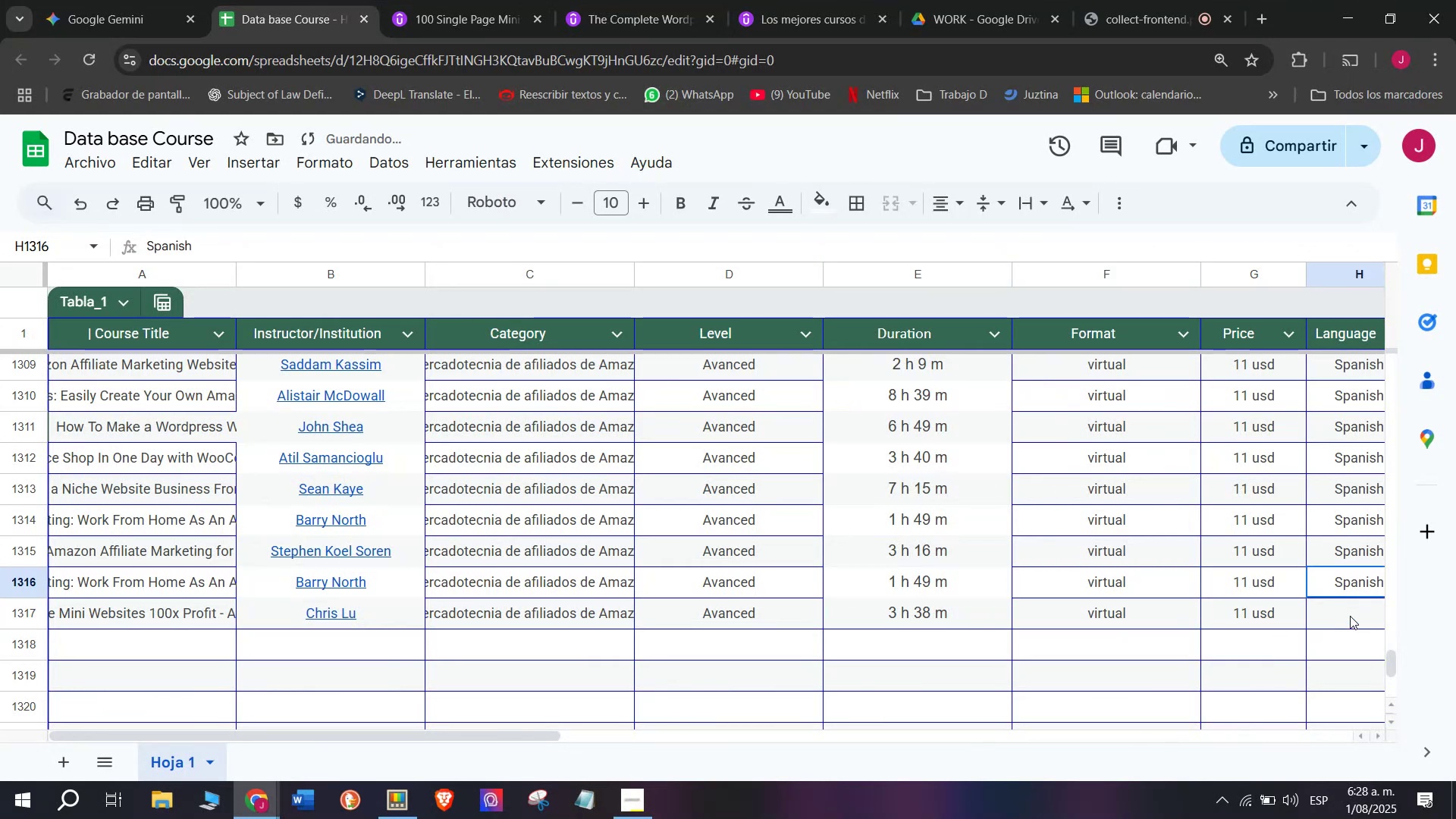 
key(Break)
 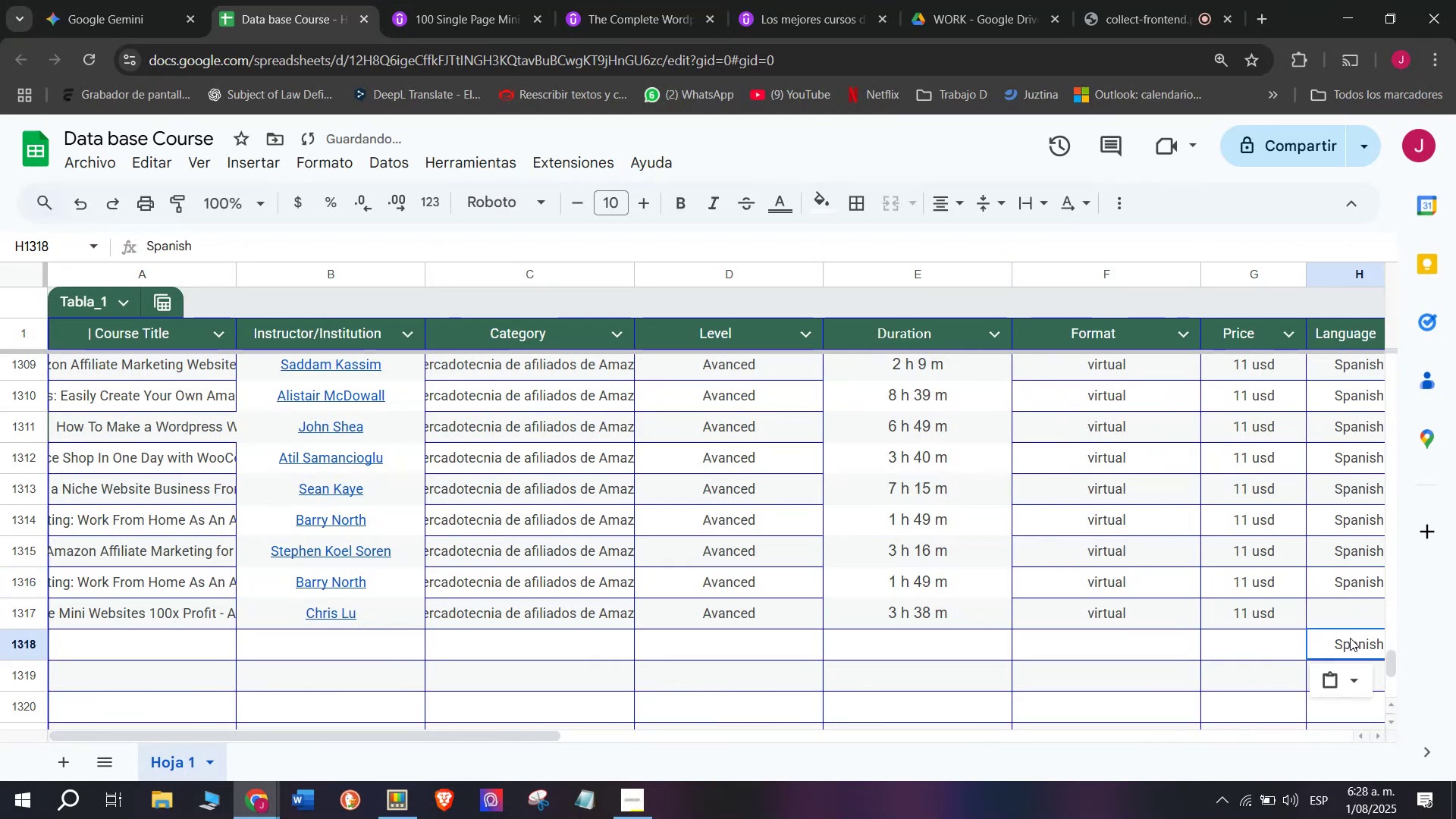 
key(Control+C)
 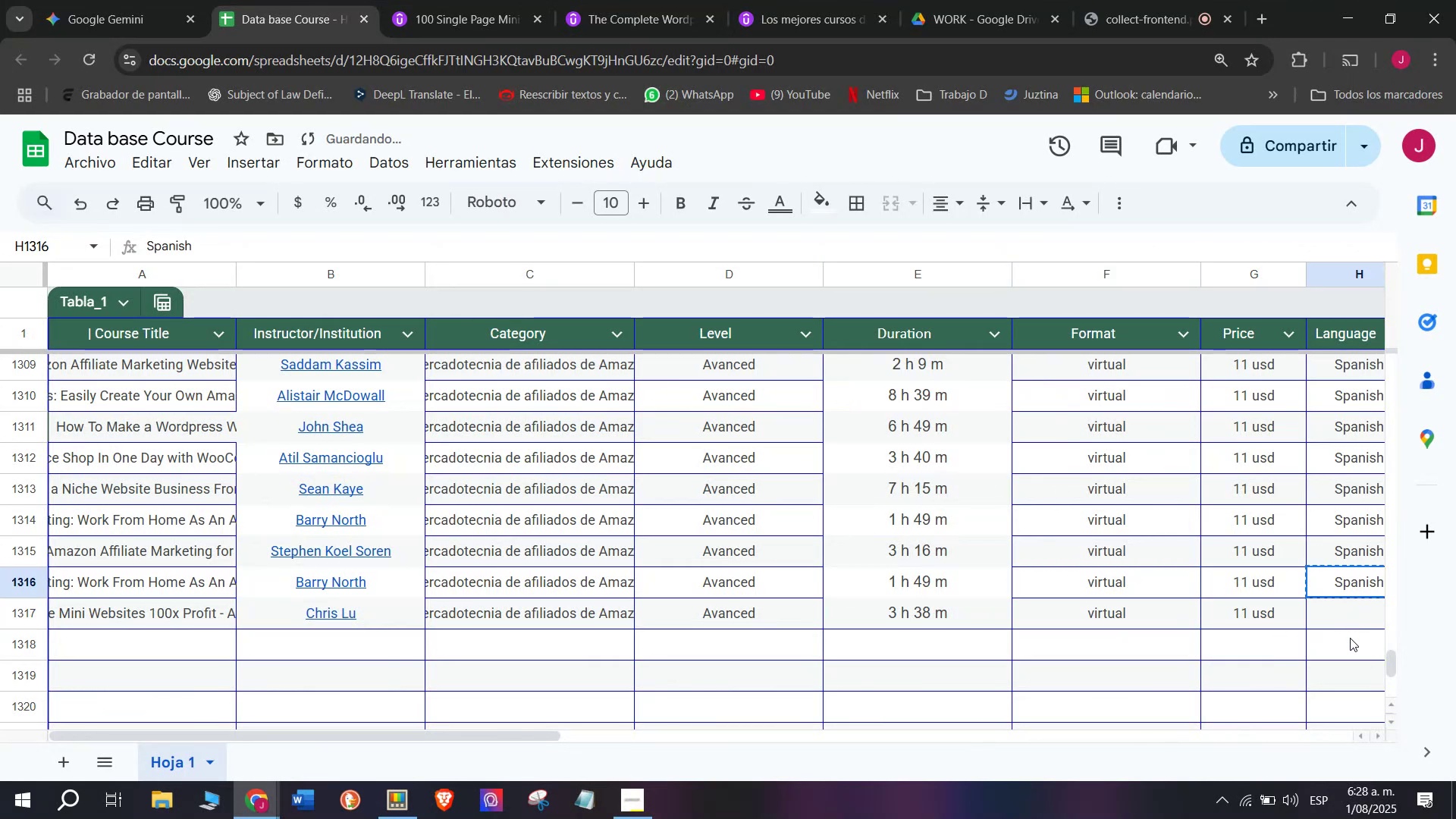 
left_click([1350, 638])
 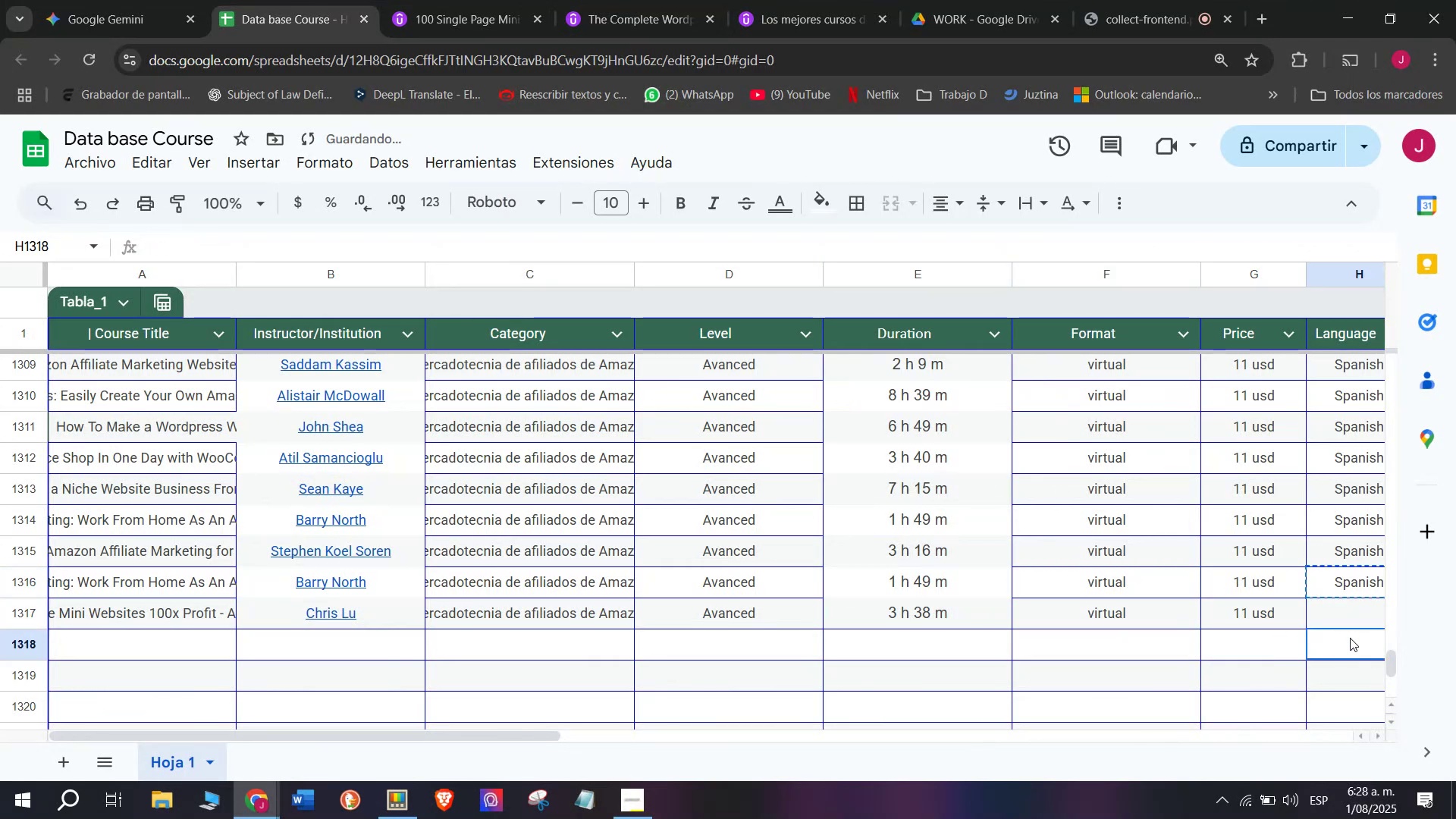 
key(Z)
 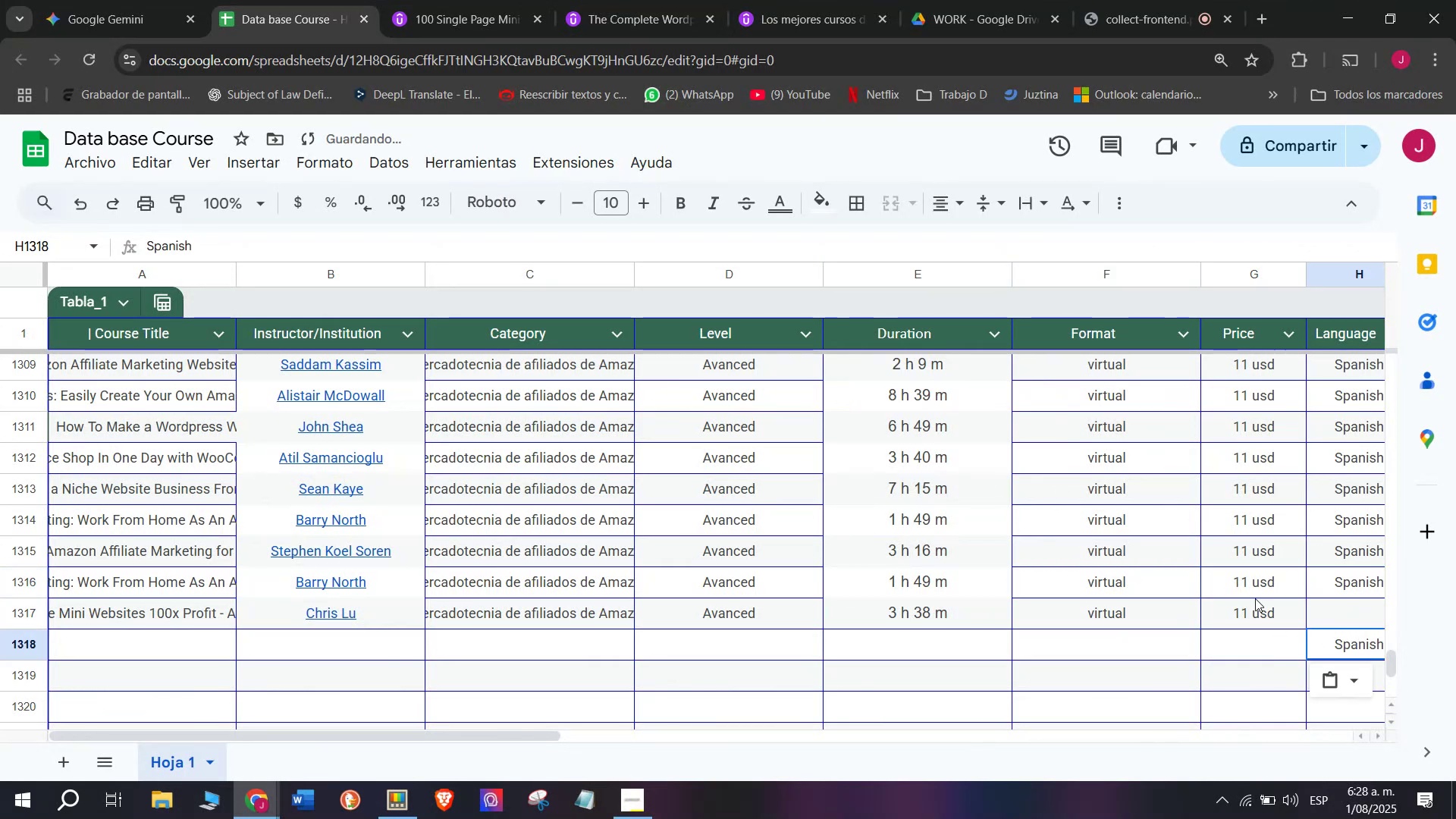 
key(Control+ControlLeft)
 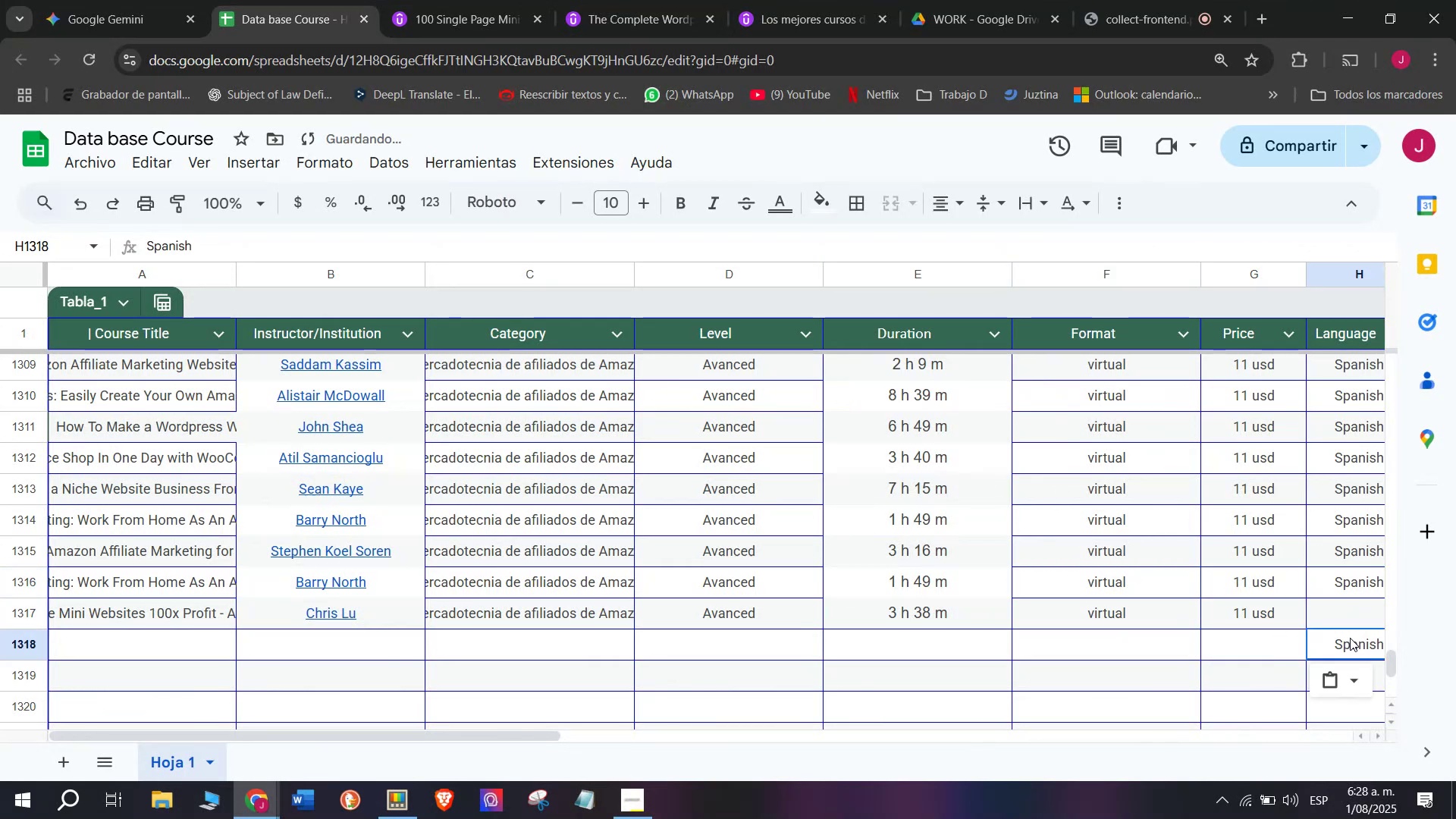 
key(Control+V)
 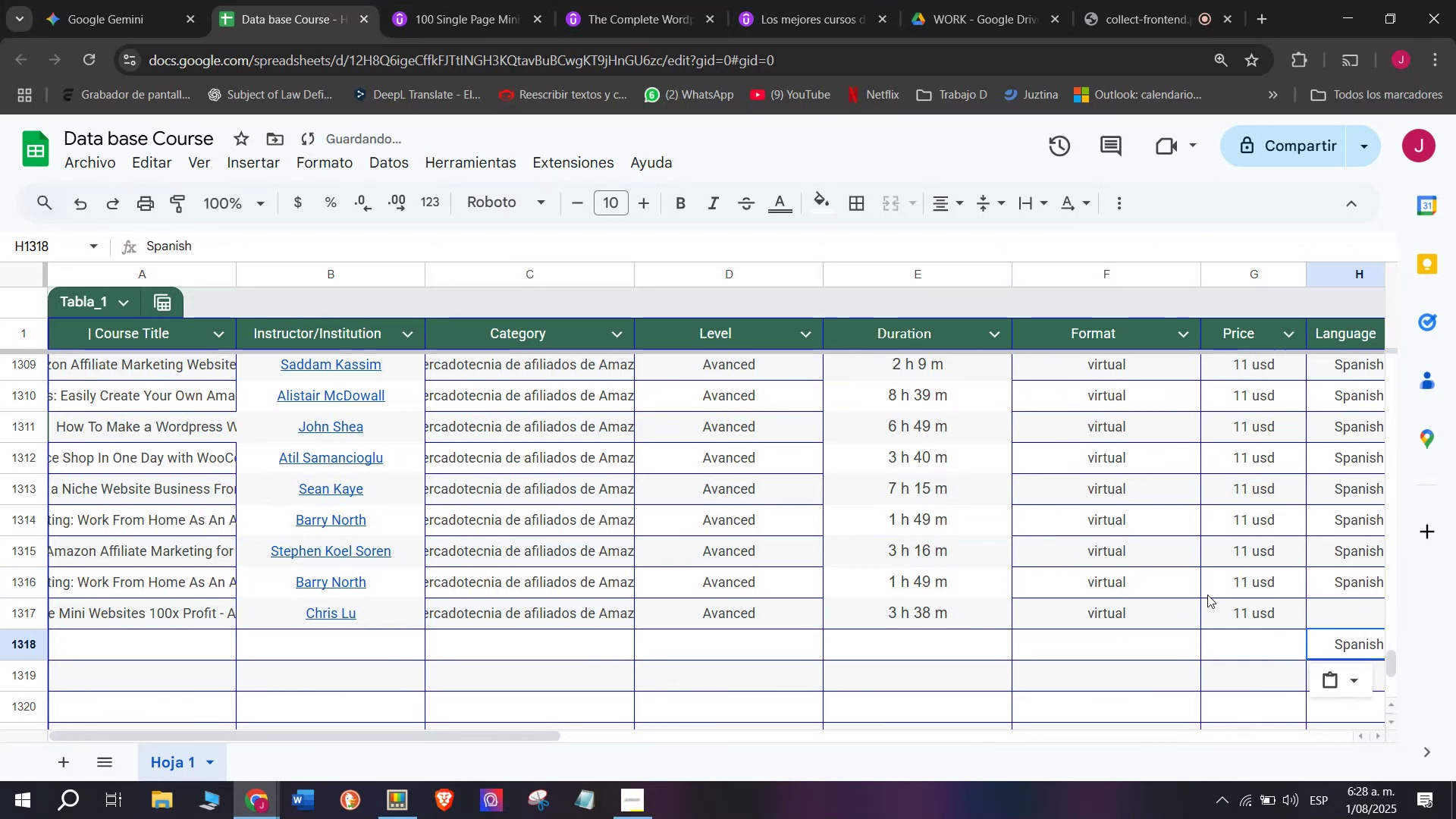 
key(Shift+ShiftLeft)
 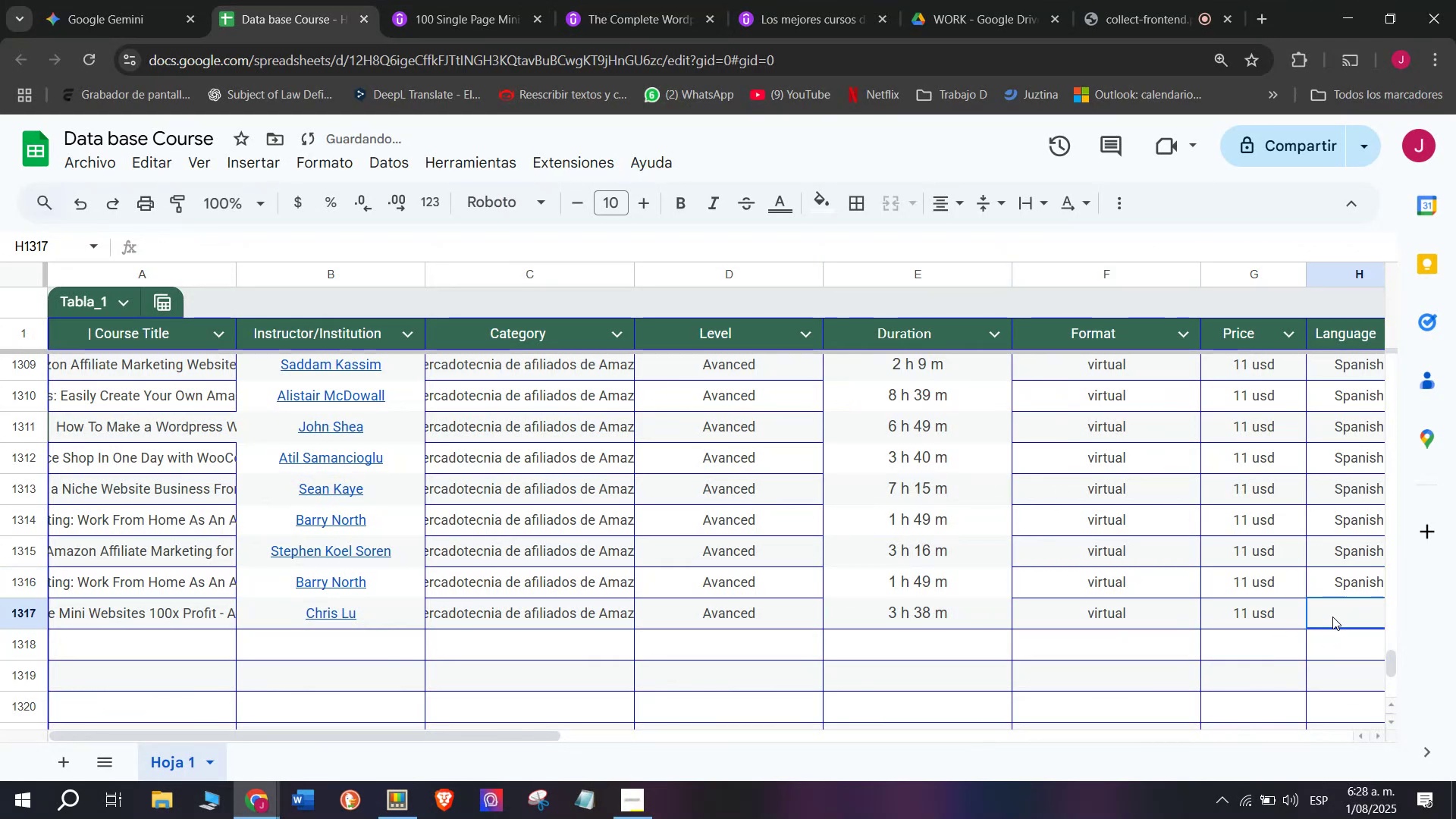 
key(Control+Shift+ControlLeft)
 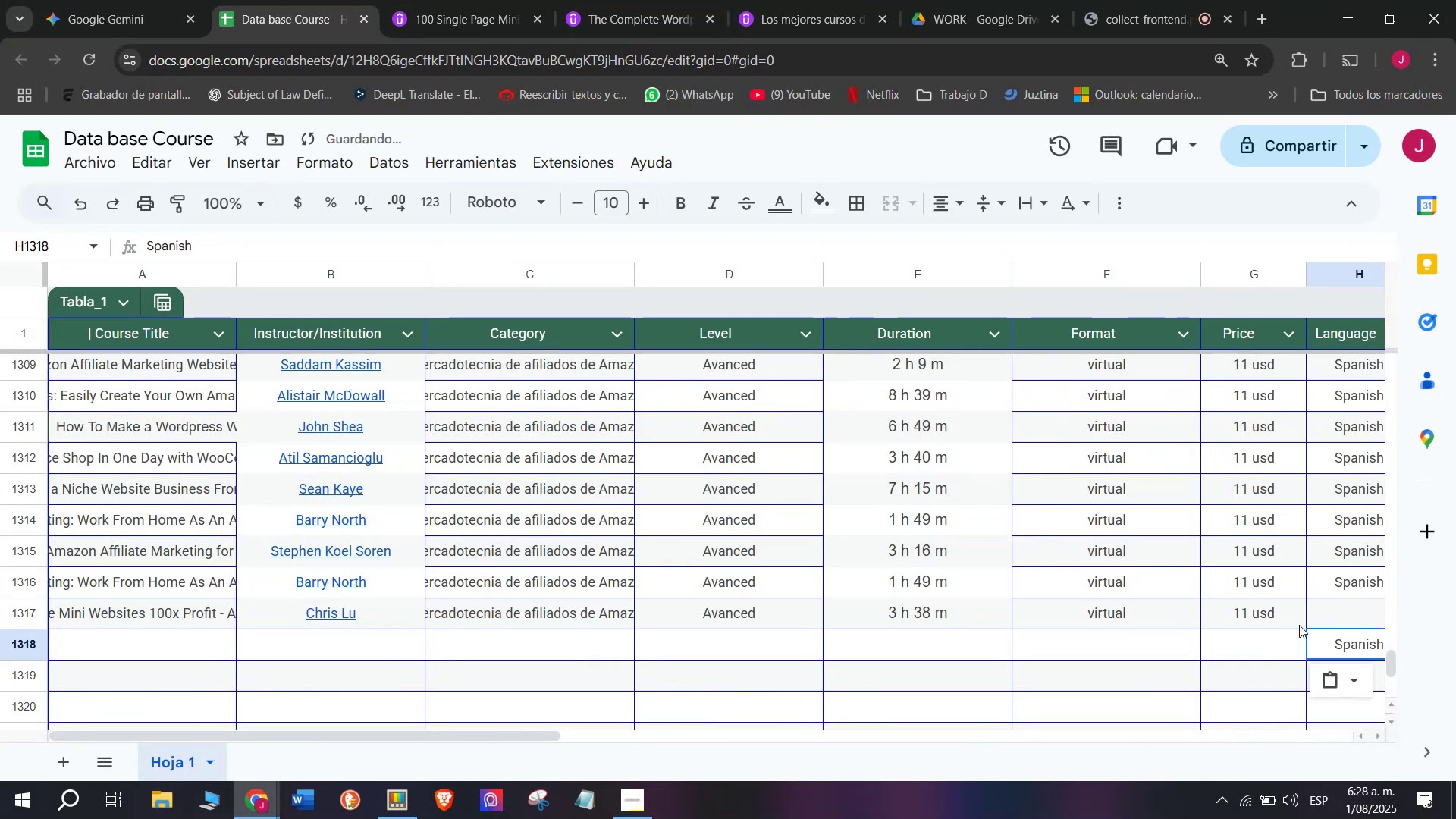 
key(Control+Shift+Z)
 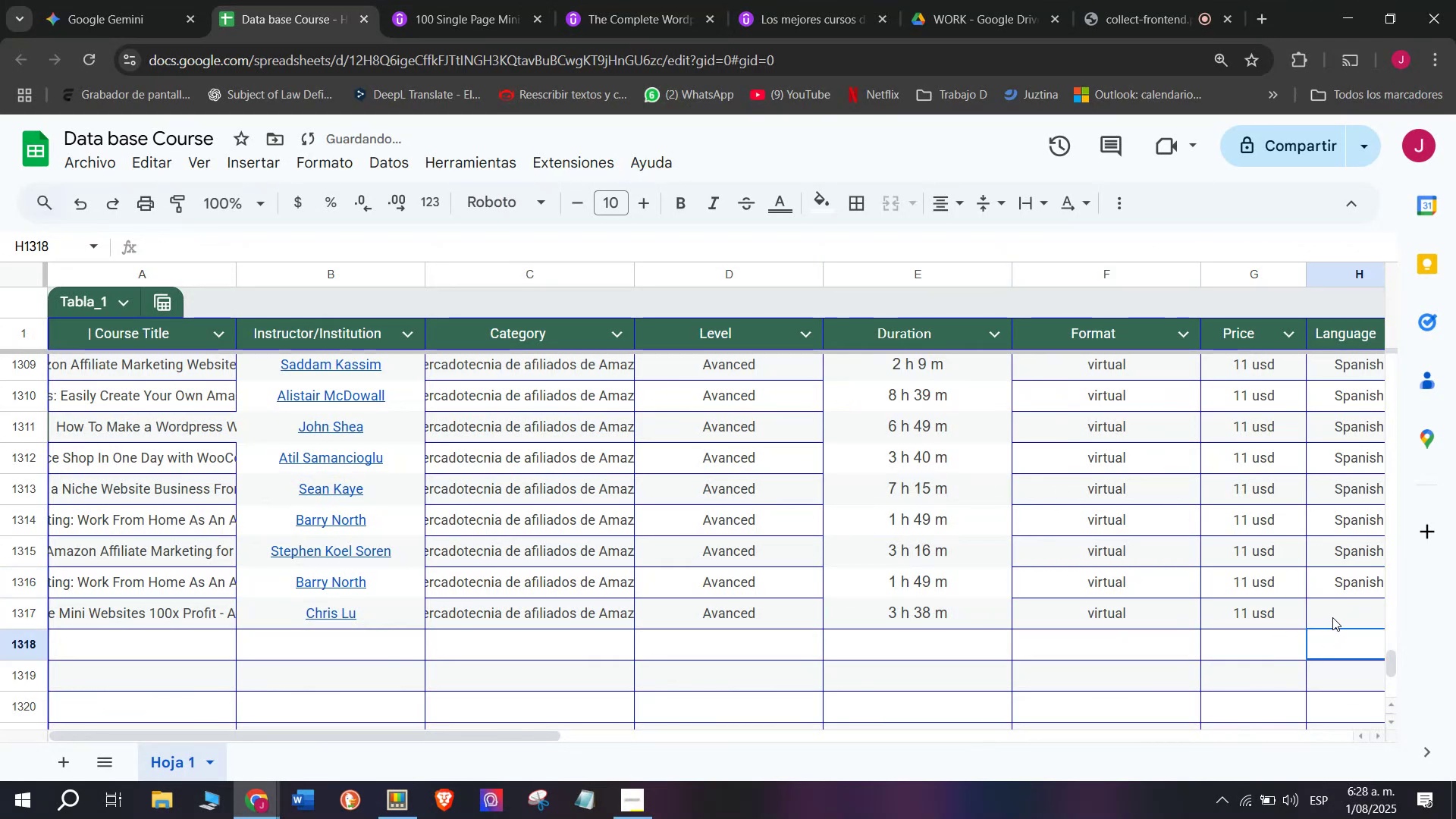 
left_click([1332, 617])
 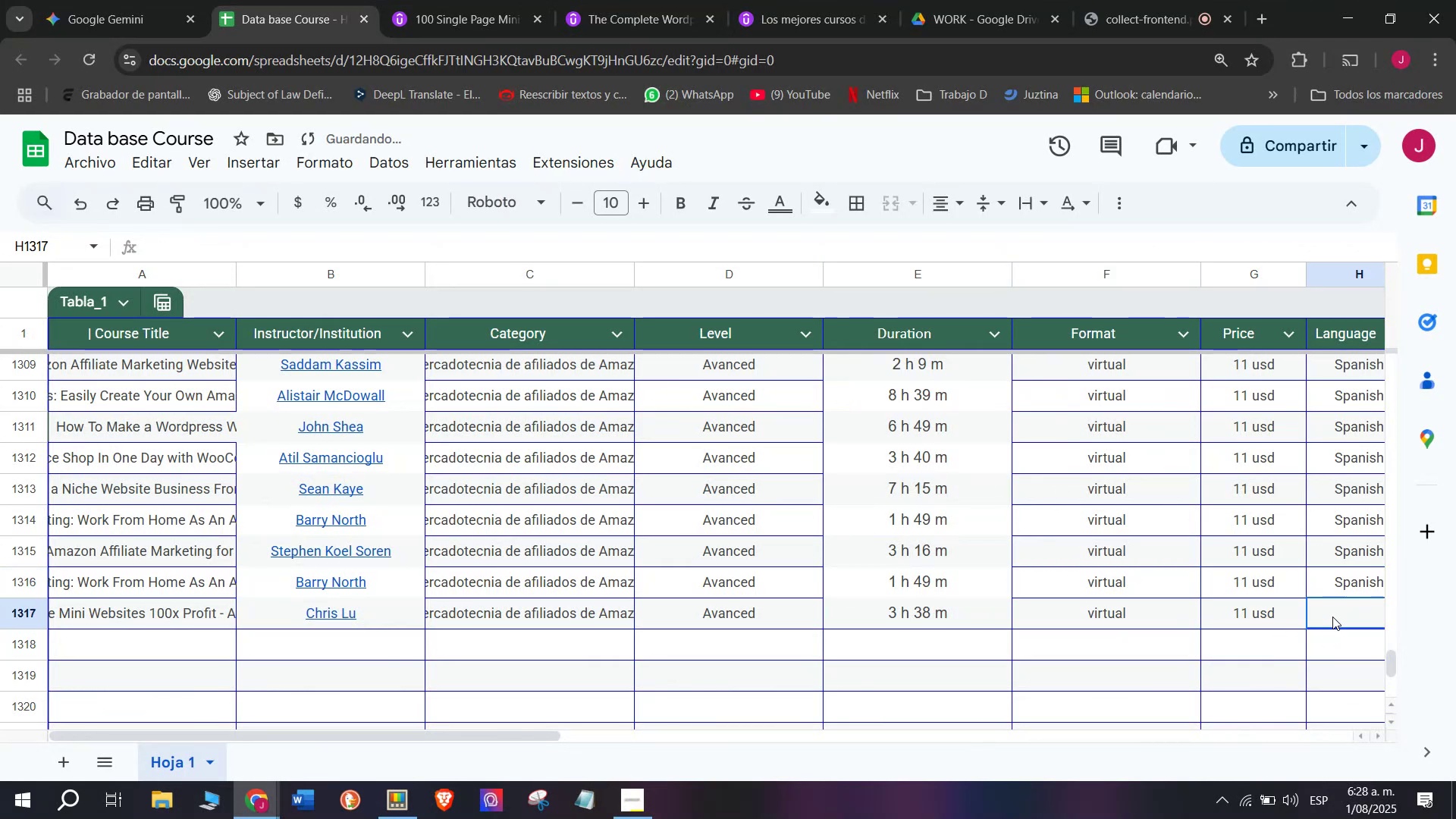 
key(Z)
 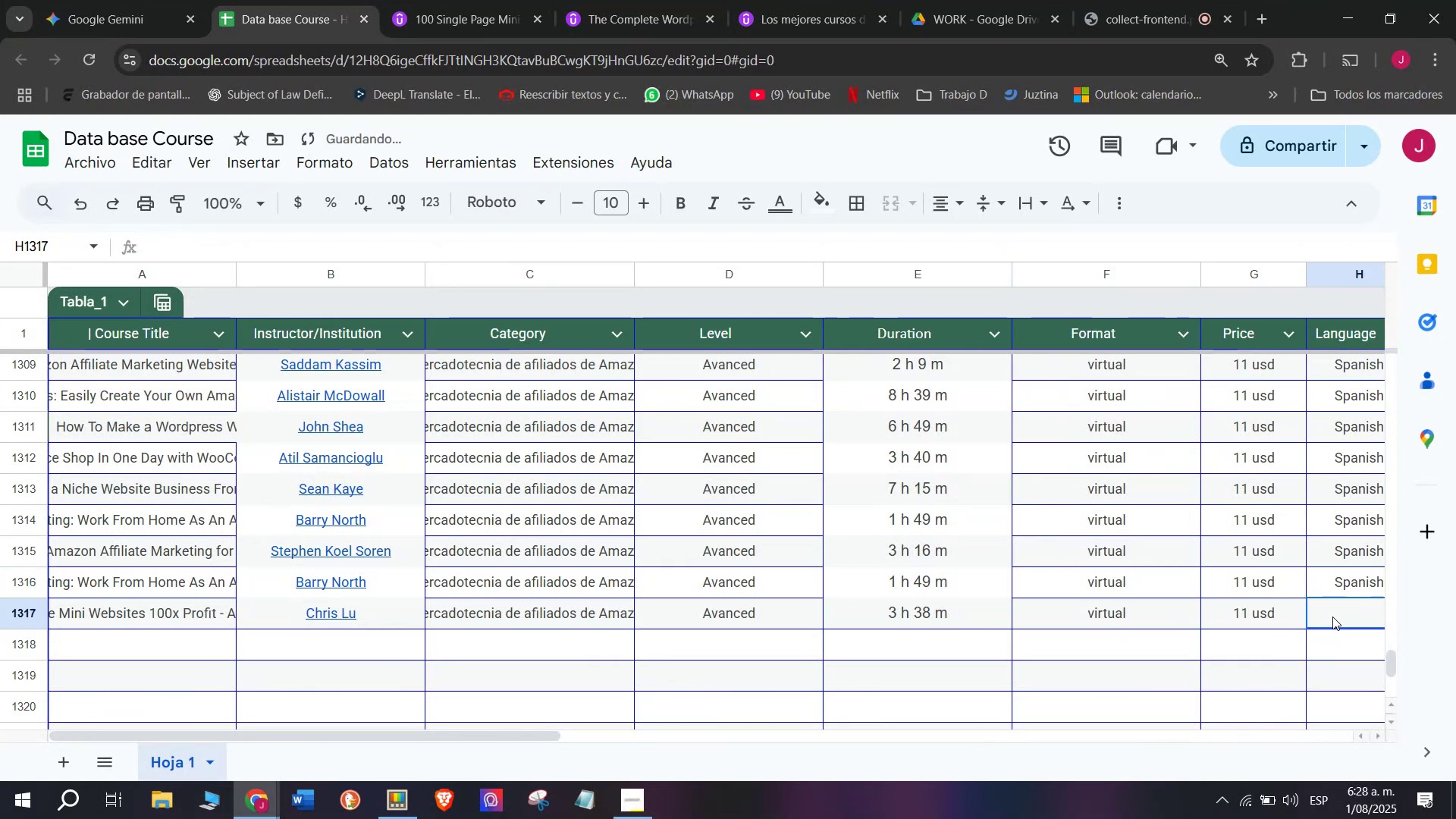 
key(Control+ControlLeft)
 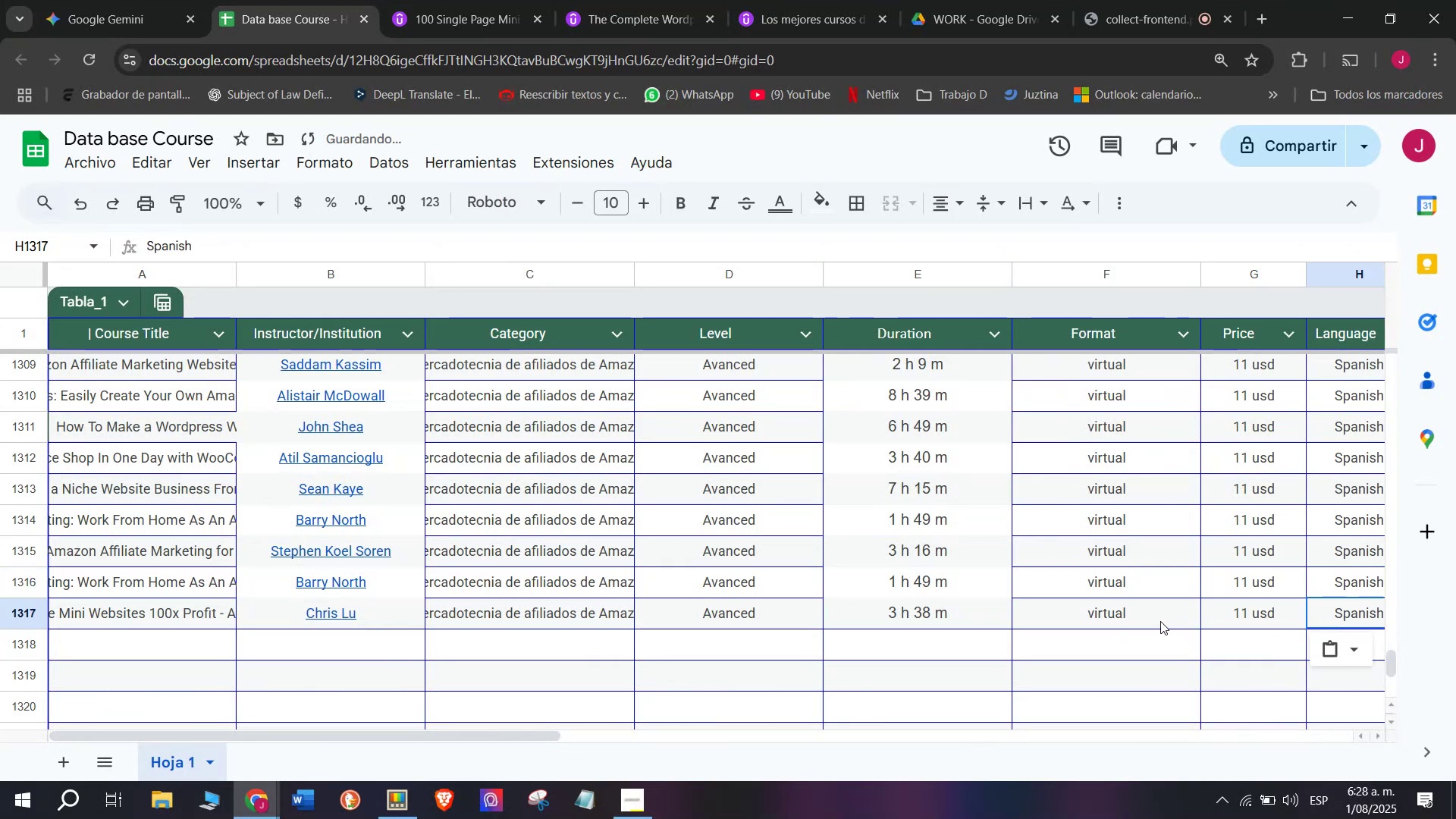 
key(Control+V)
 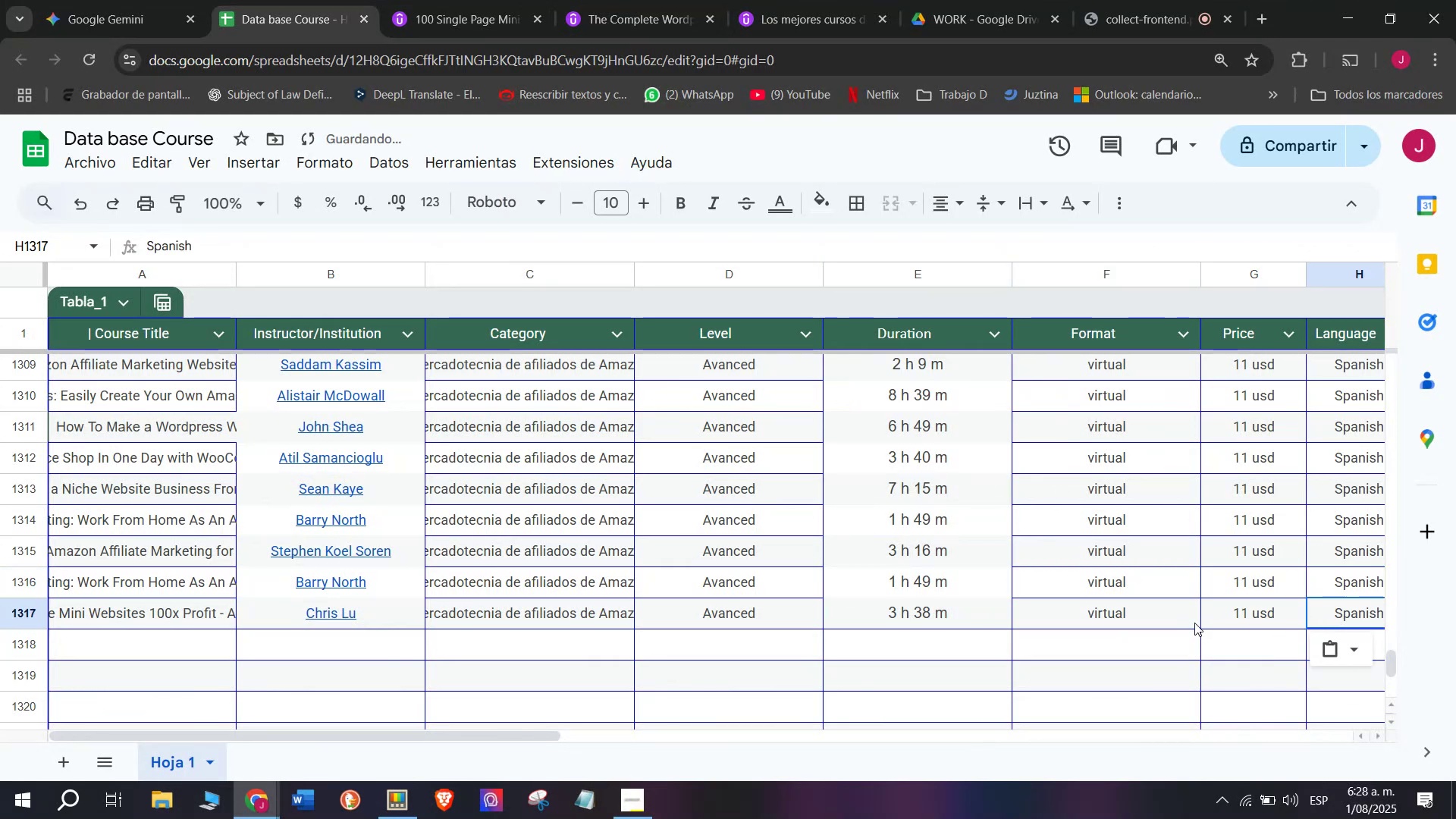 
scroll: coordinate [358, 619], scroll_direction: down, amount: 3.0
 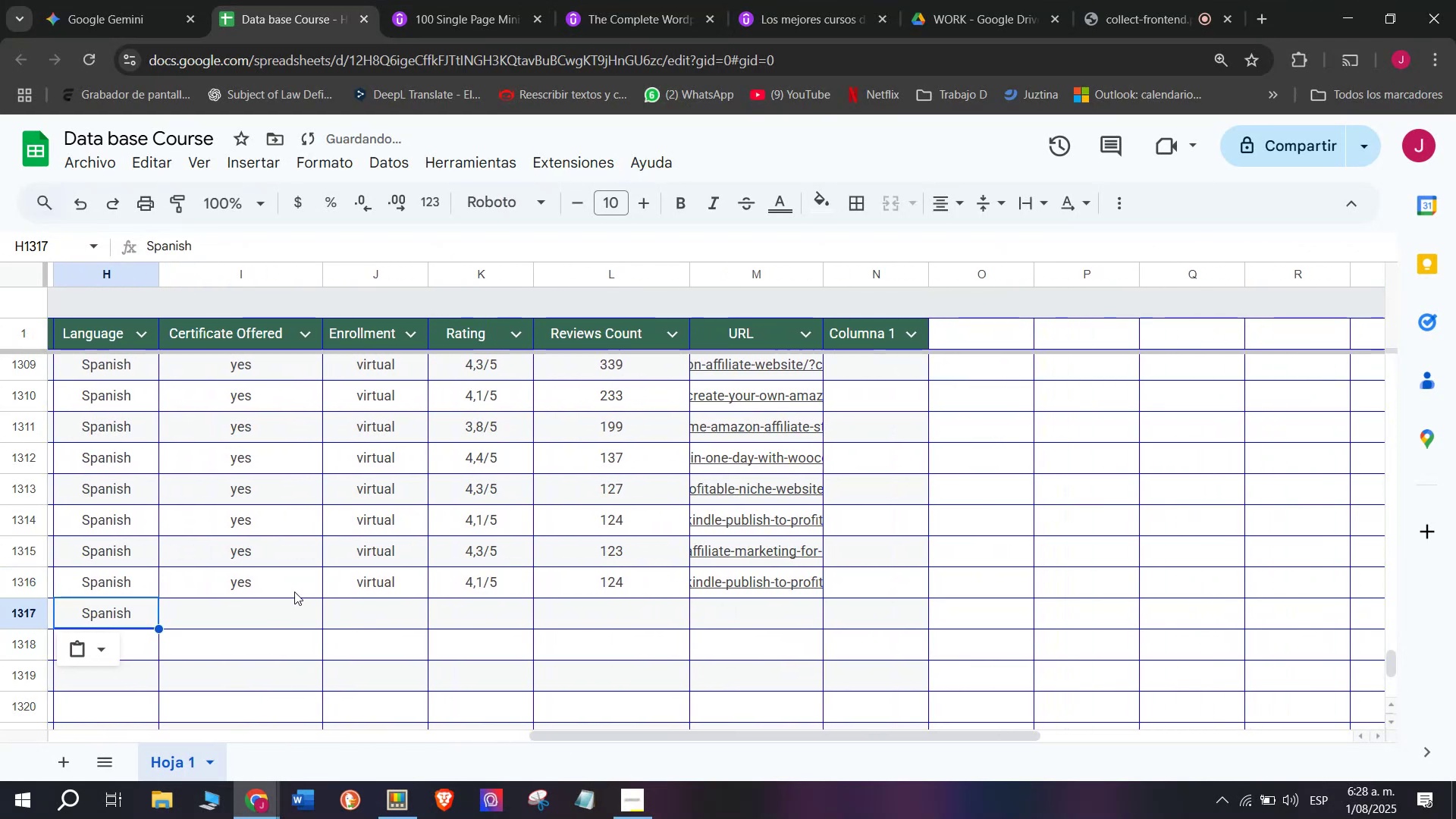 
left_click_drag(start_coordinate=[278, 579], to_coordinate=[278, 575])
 